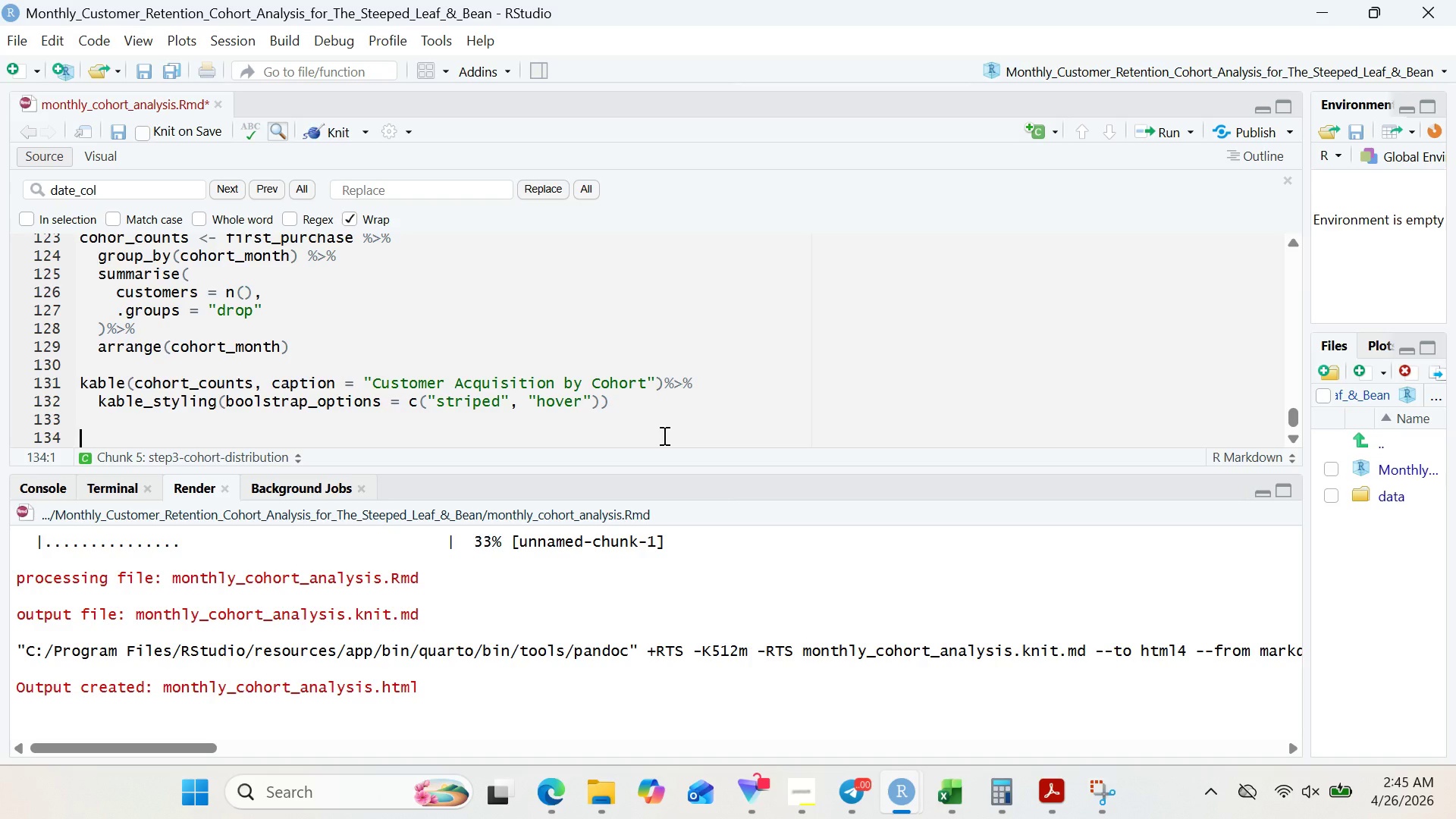 
key(Shift+3)
 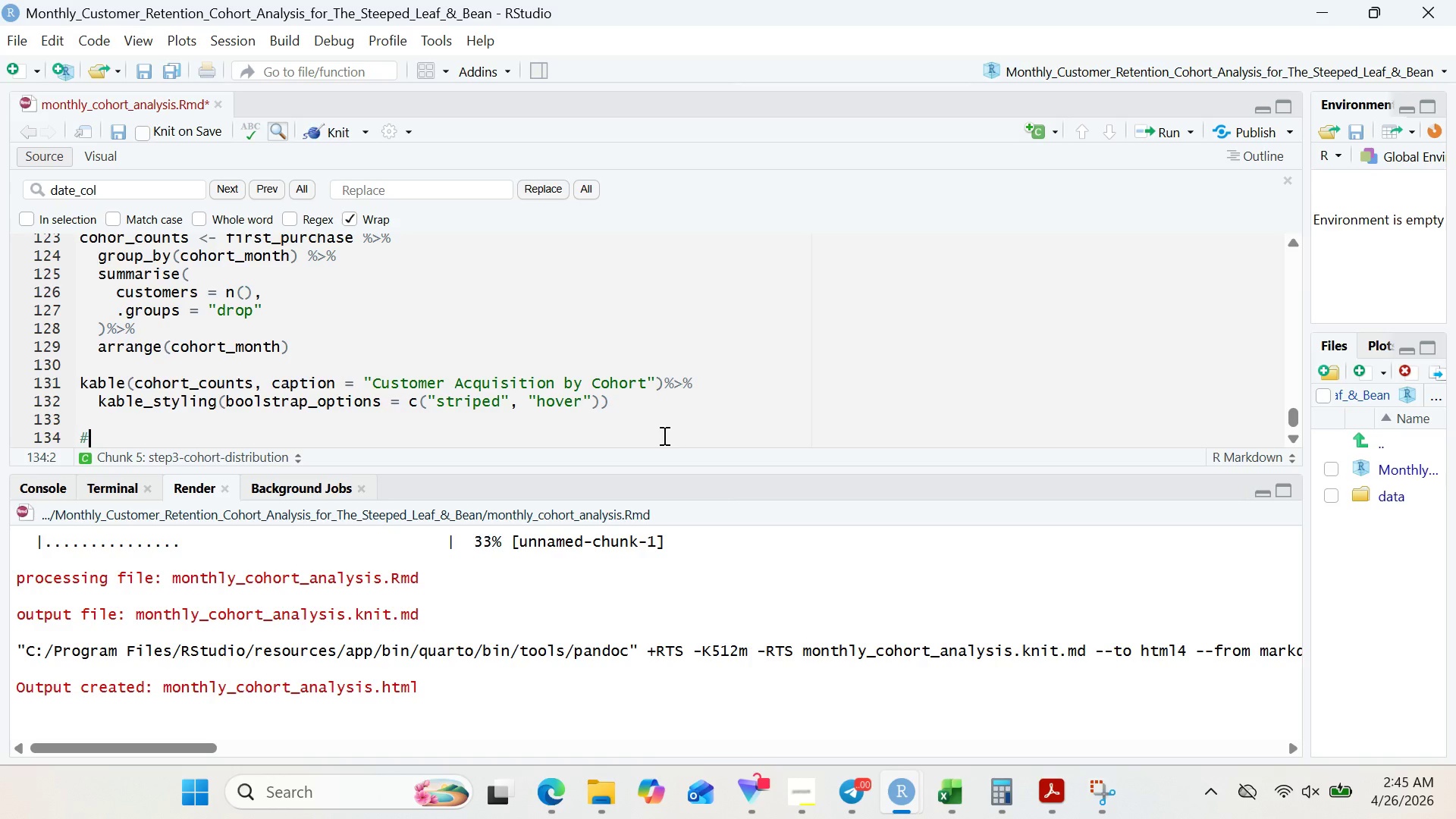 
key(Backspace)
 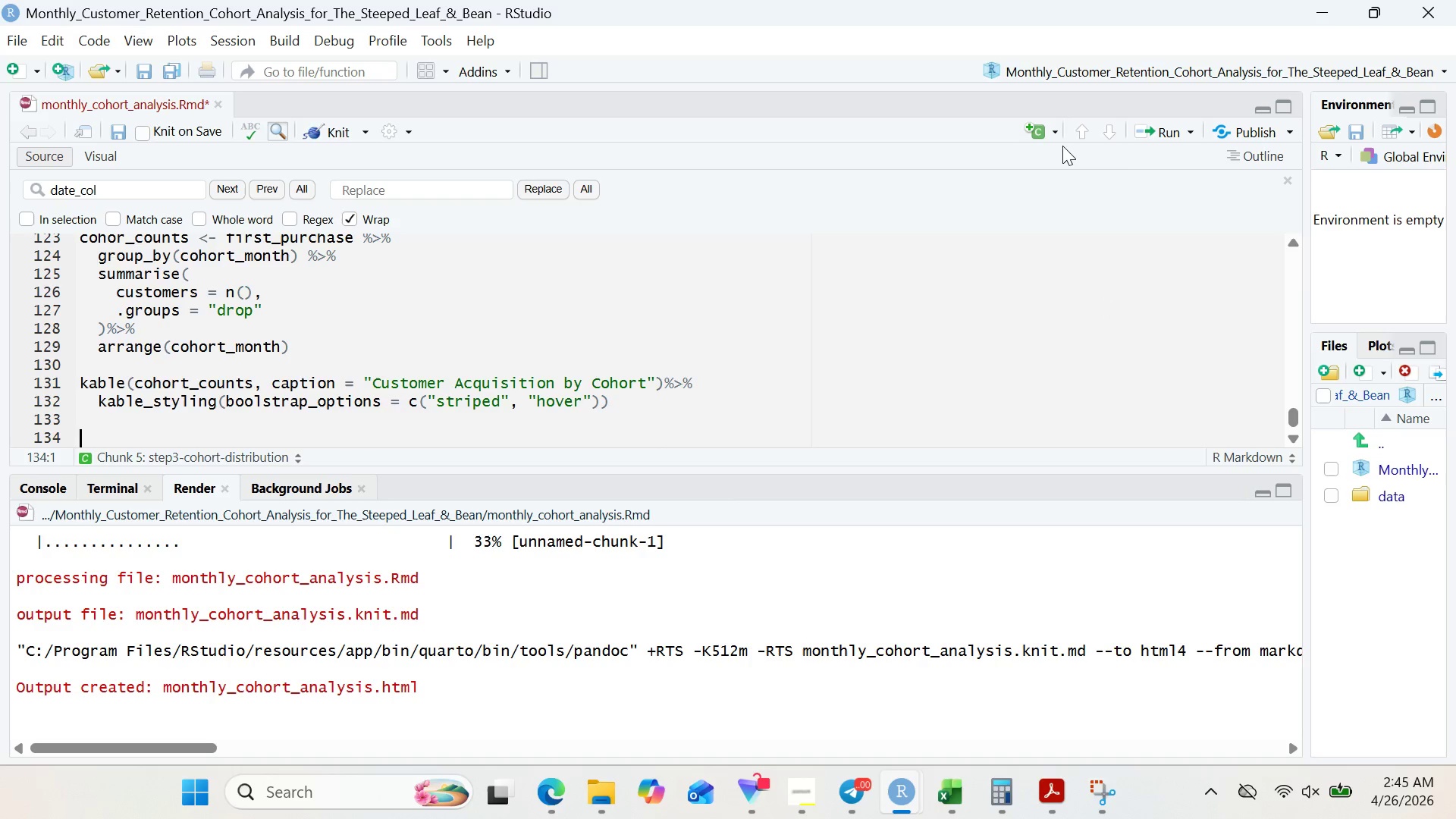 
left_click([1053, 138])
 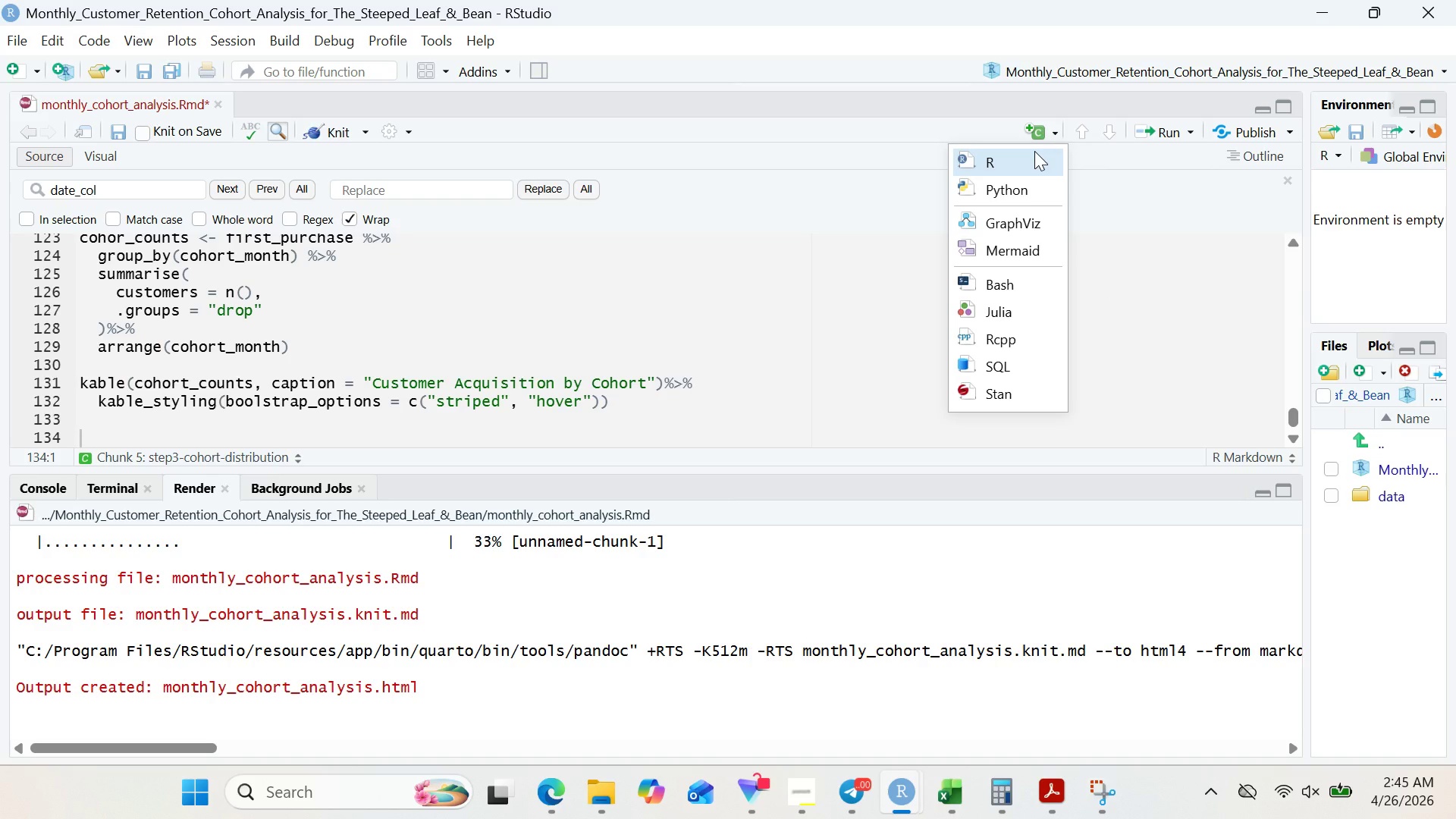 
left_click([1022, 160])
 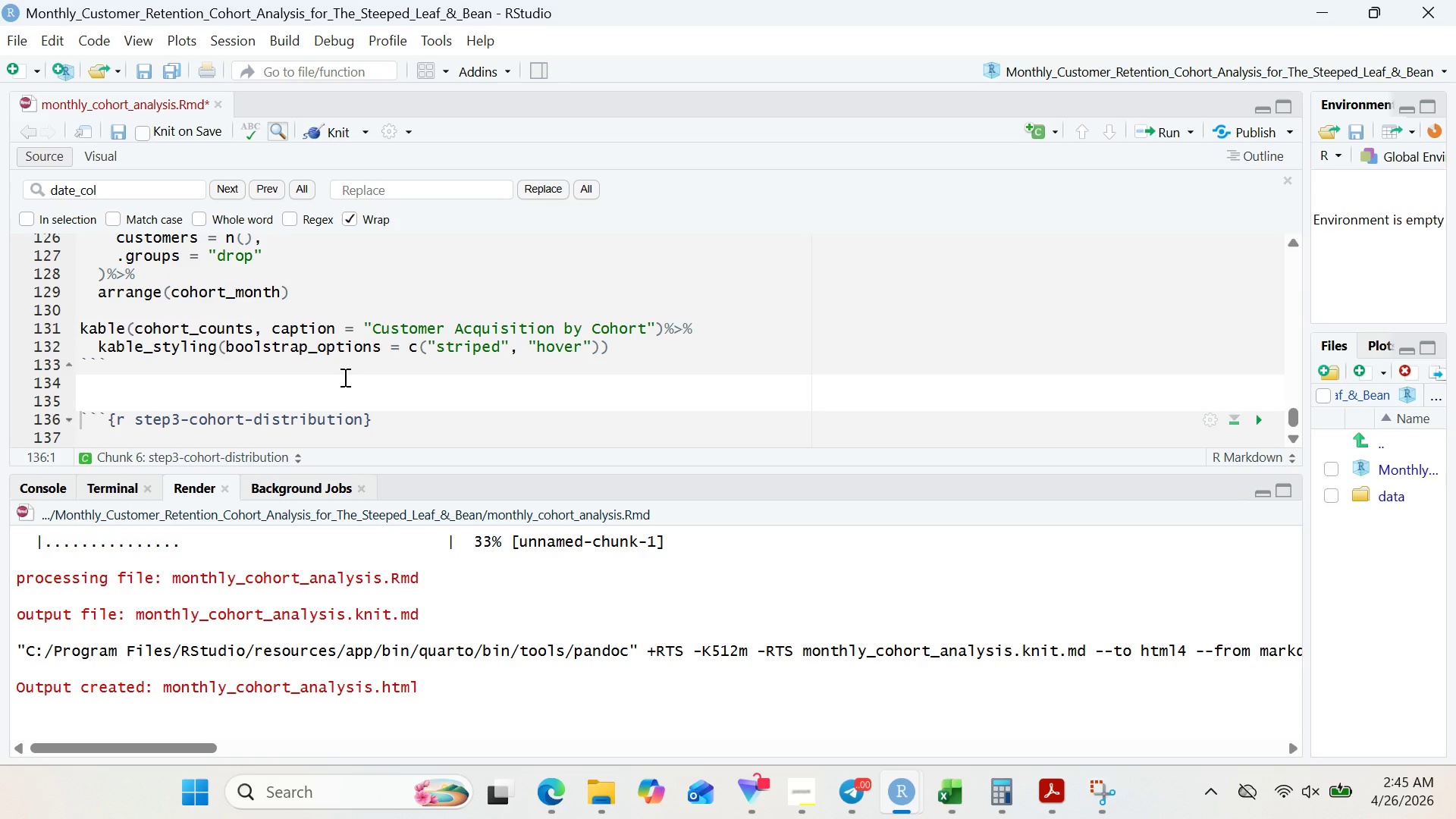 
wait(6.92)
 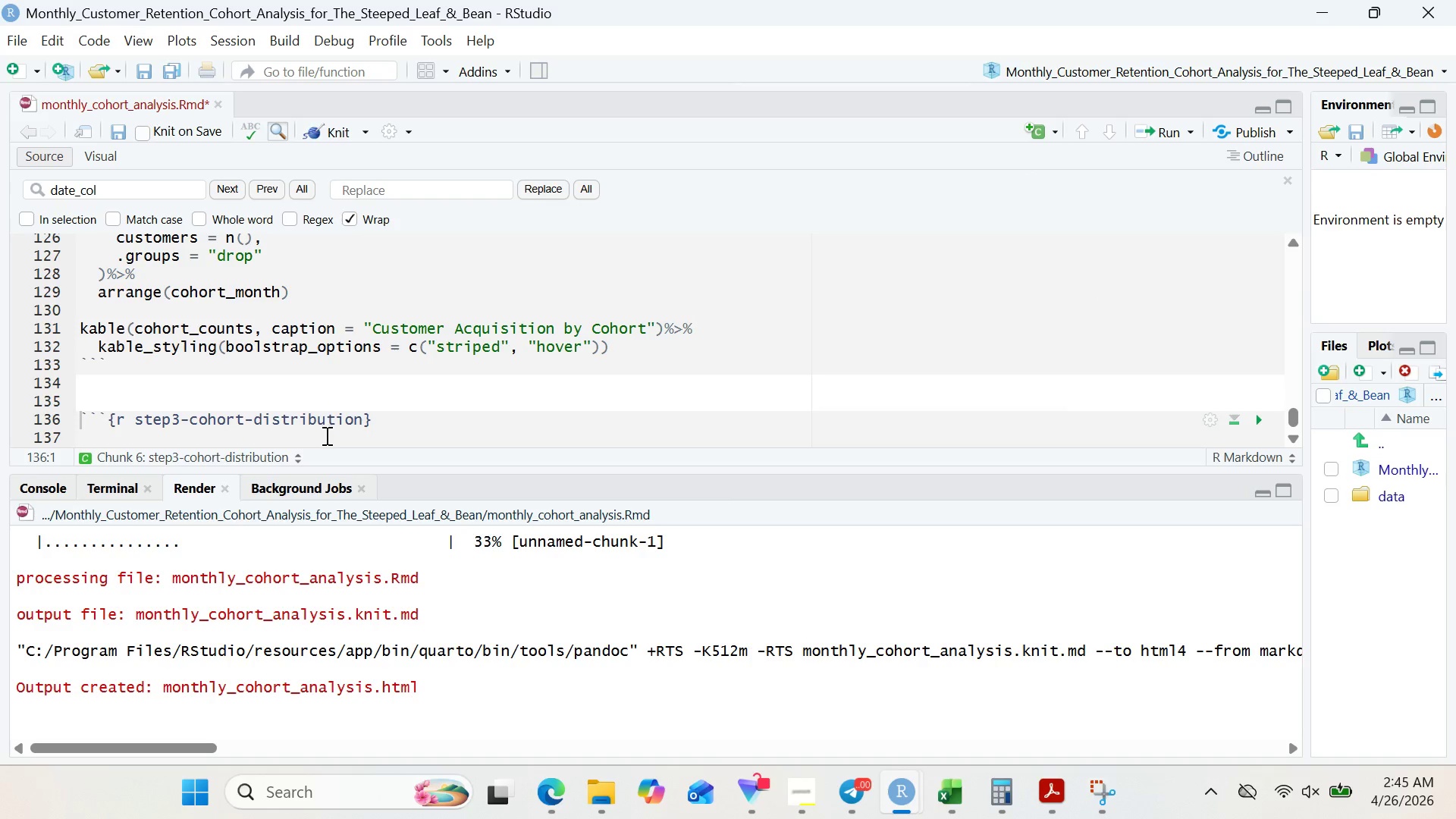 
key(Control+Z)
 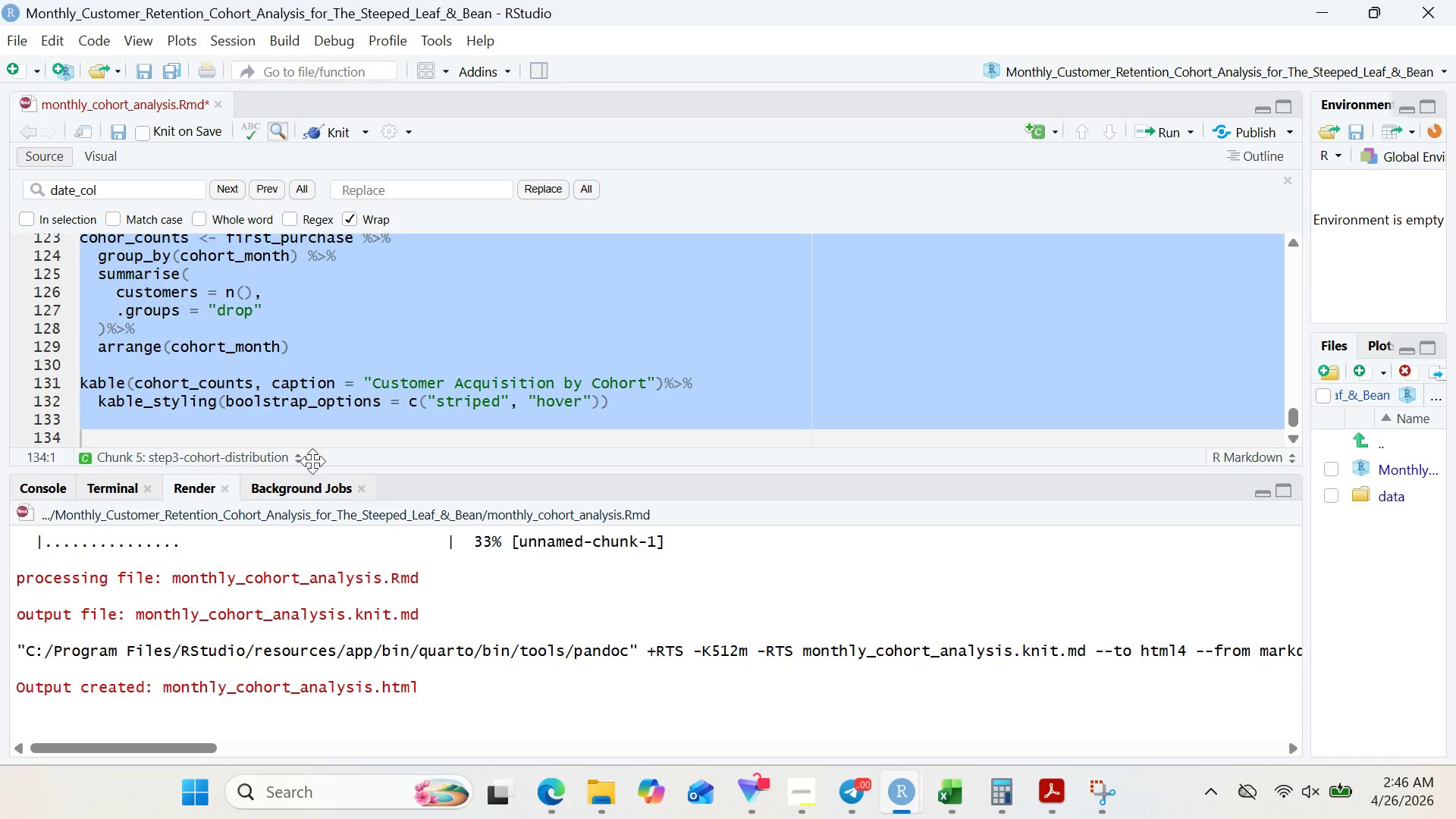 
left_click([316, 435])
 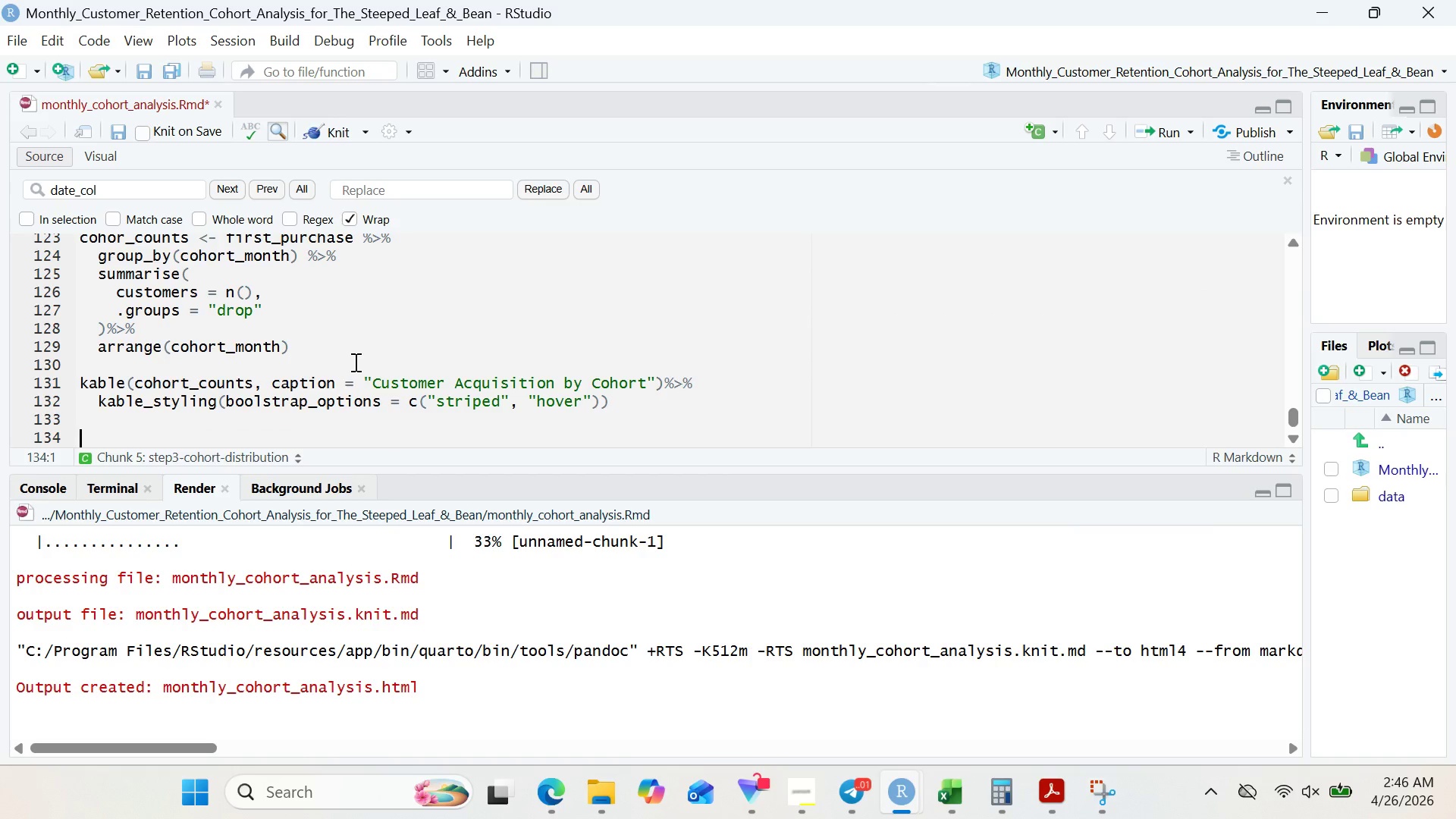 
wait(11.52)
 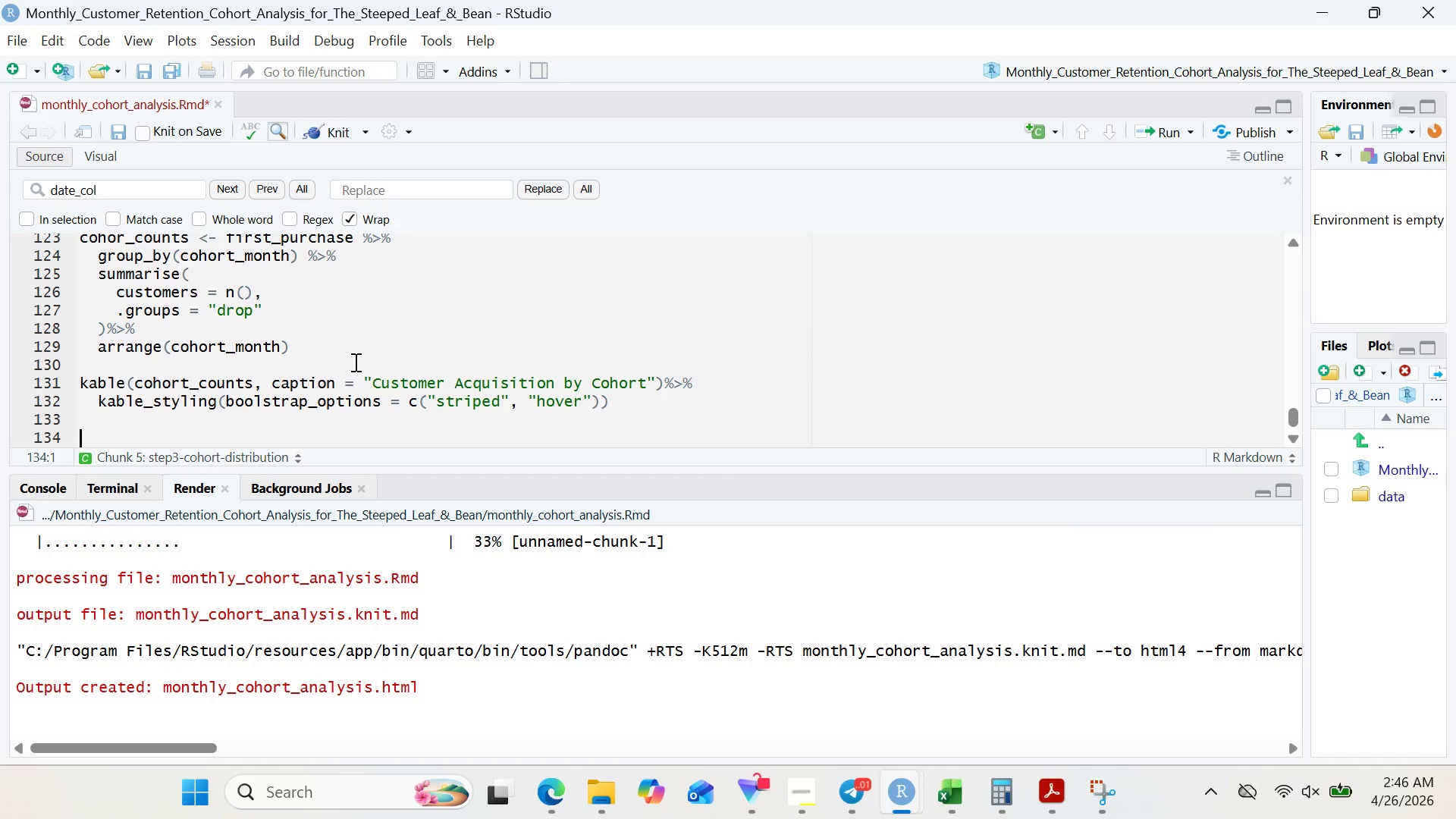 
type(##)
 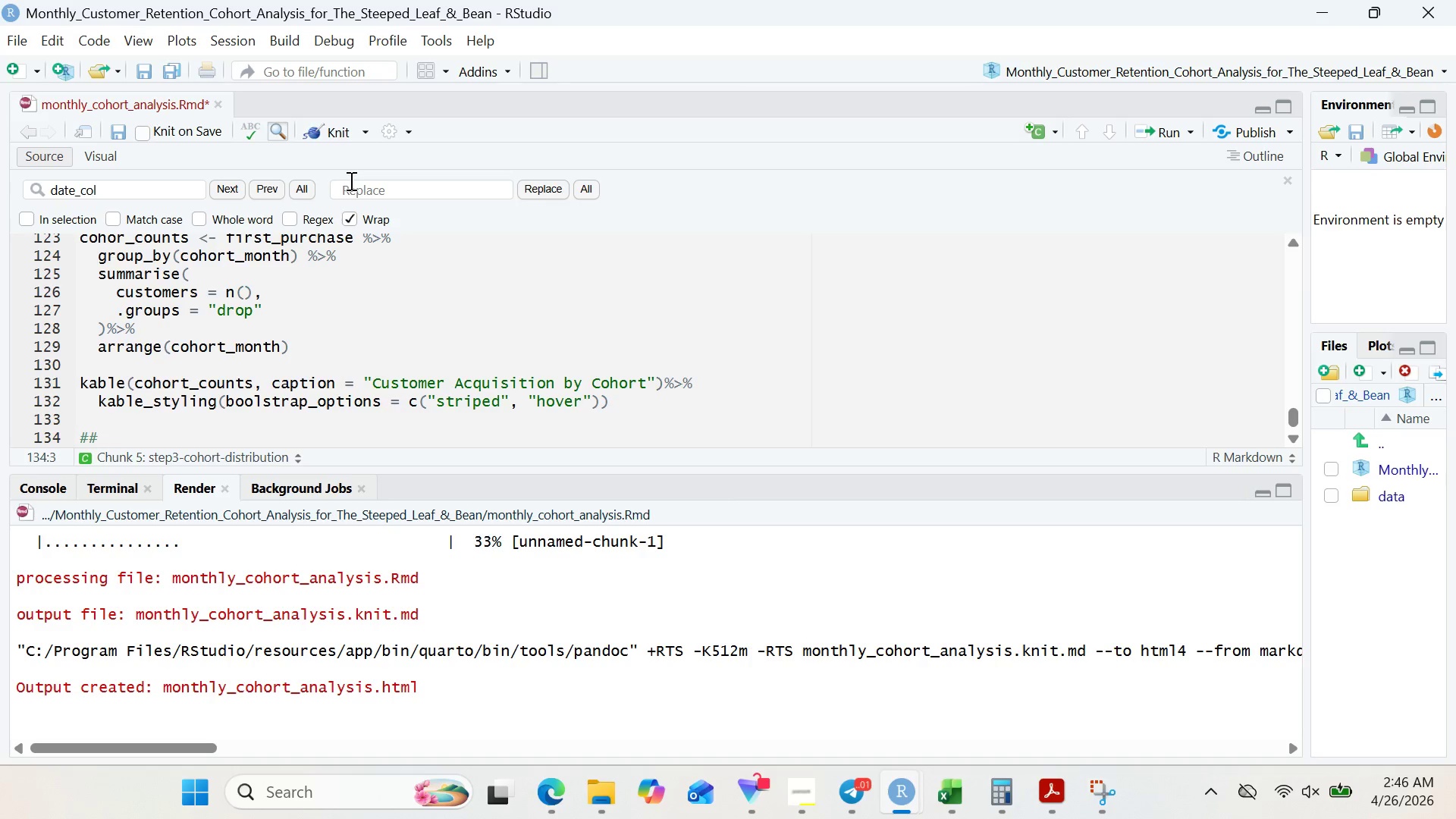 
wait(7.59)
 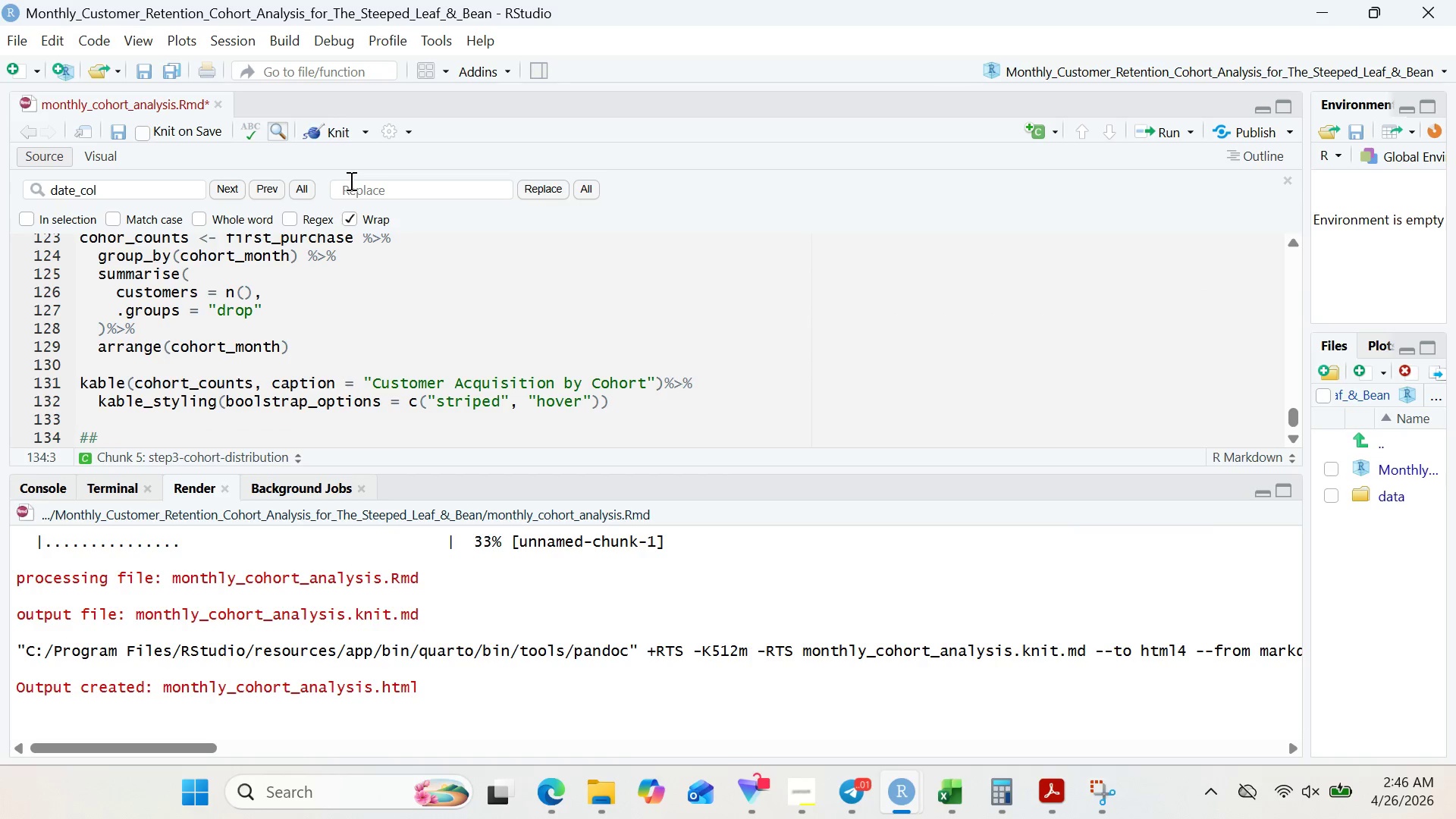 
key(Shift+R)
 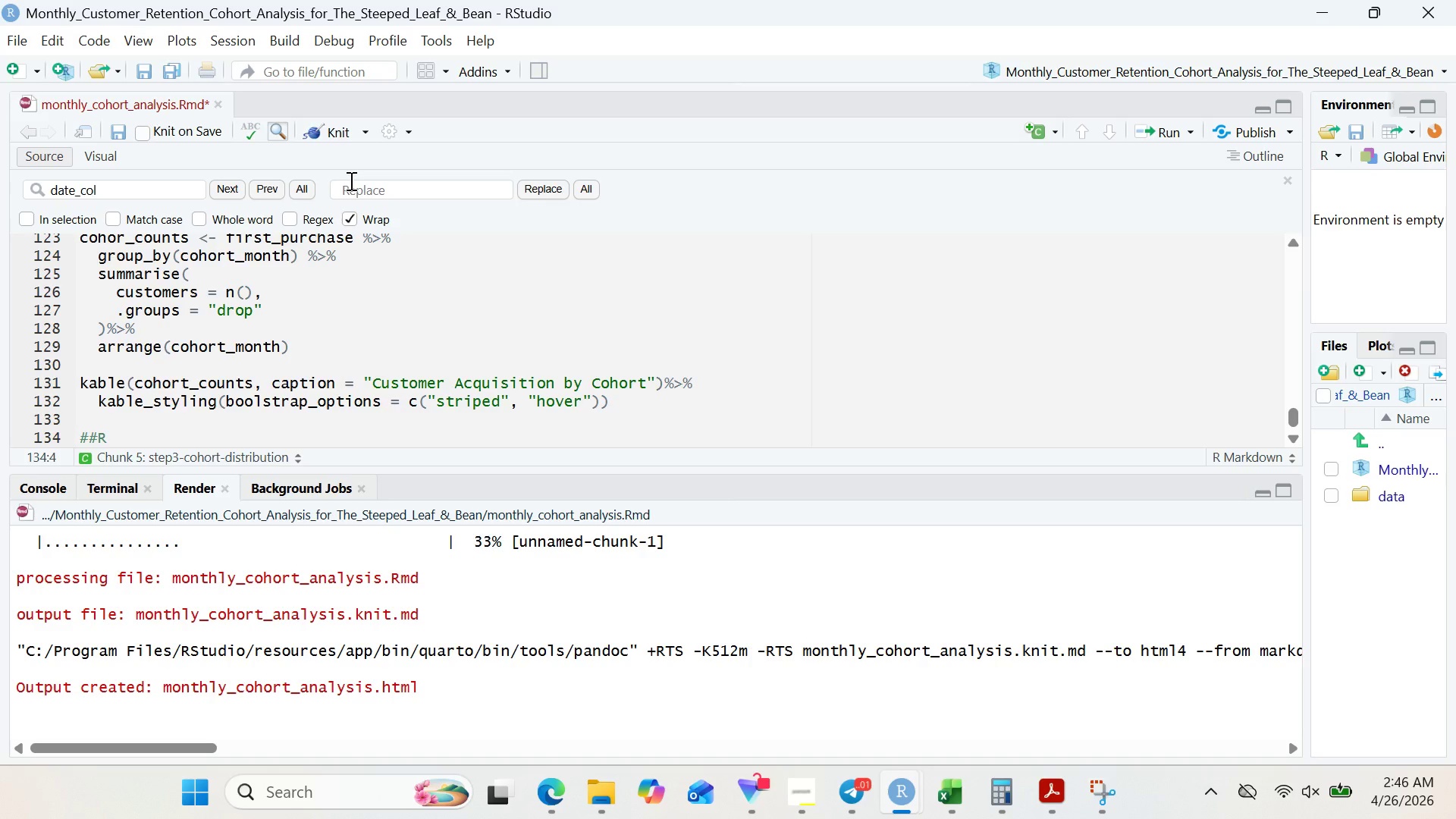 
wait(16.78)
 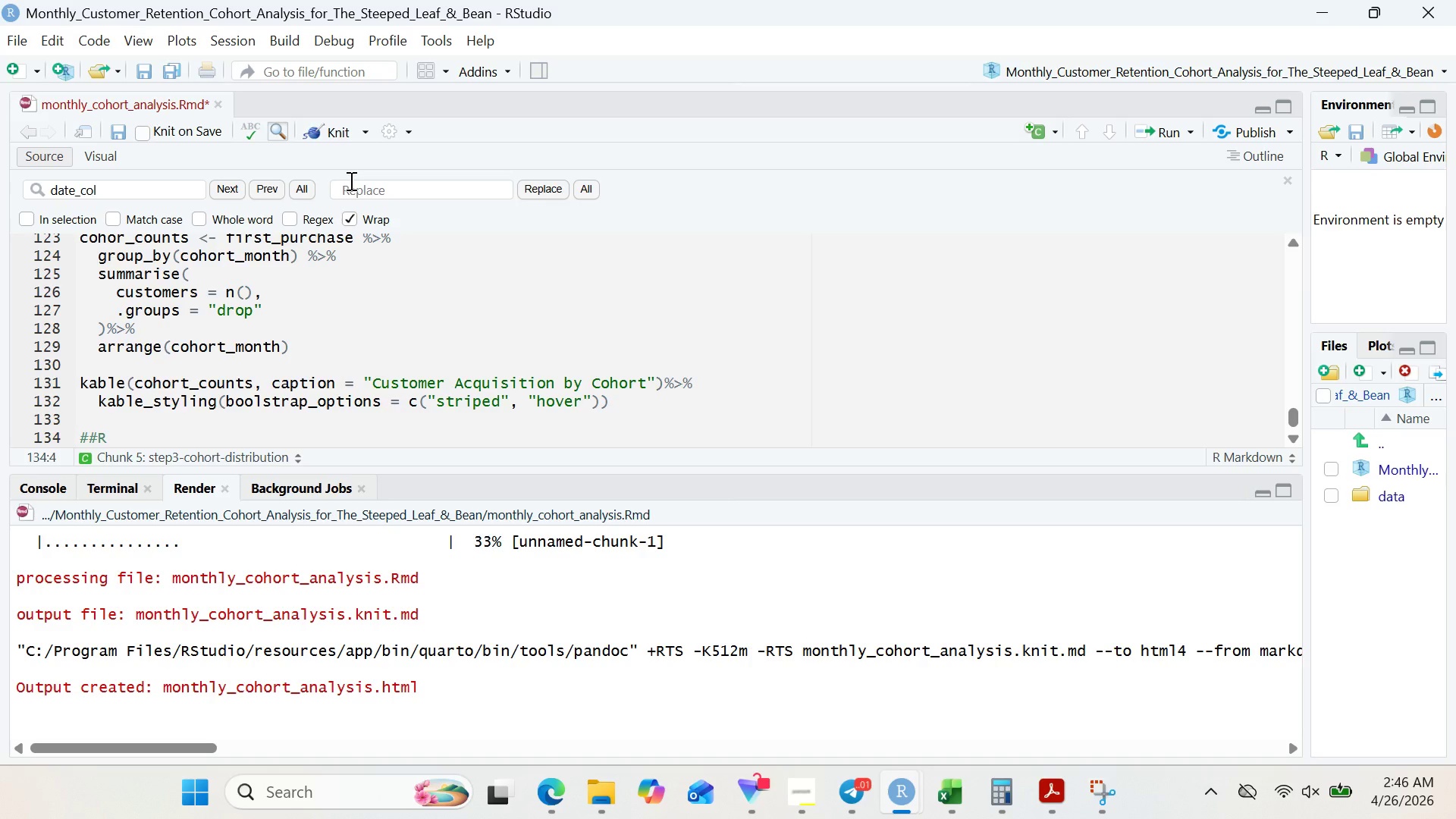 
key(ArrowLeft)
 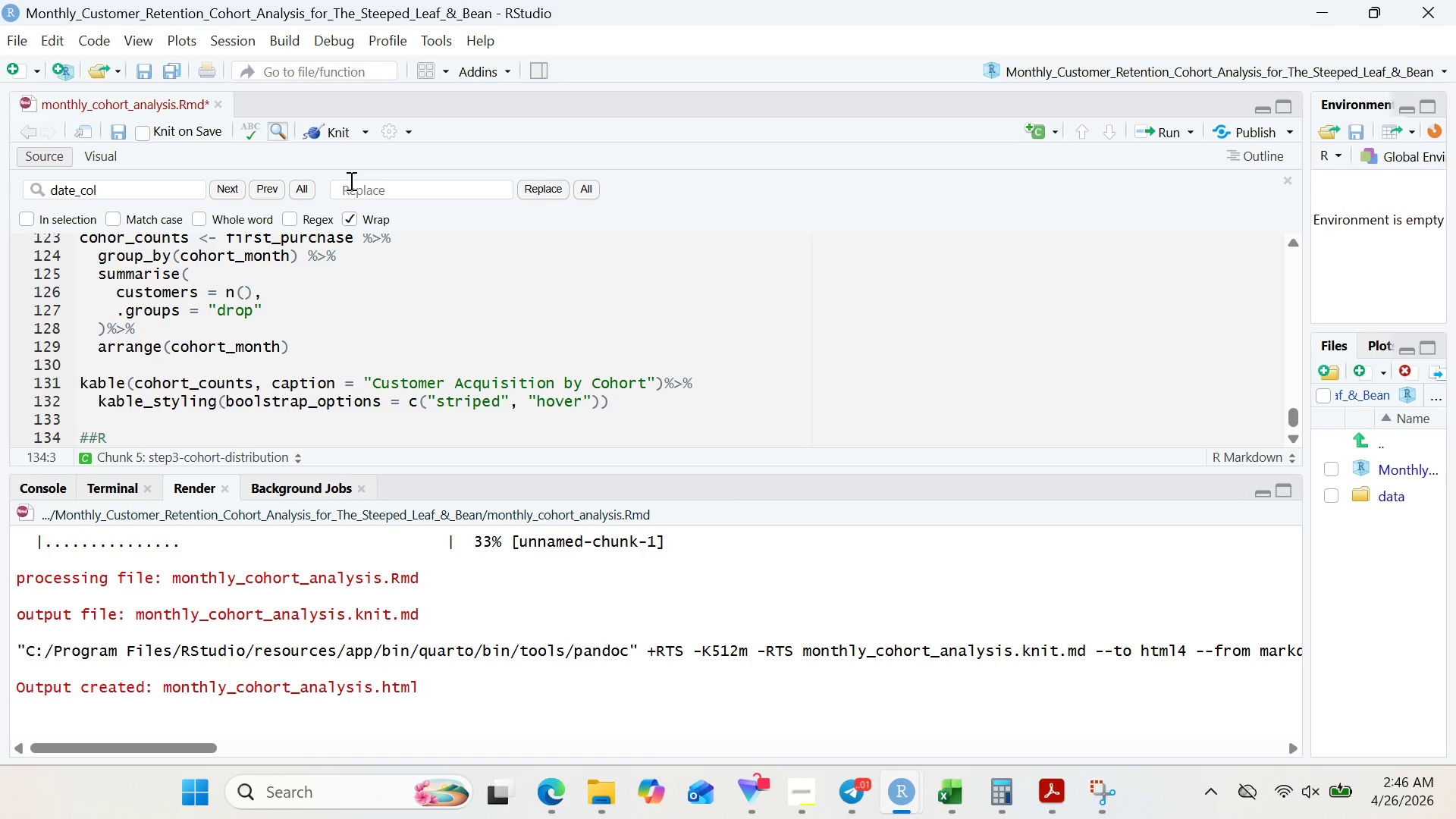 
key(Space)
 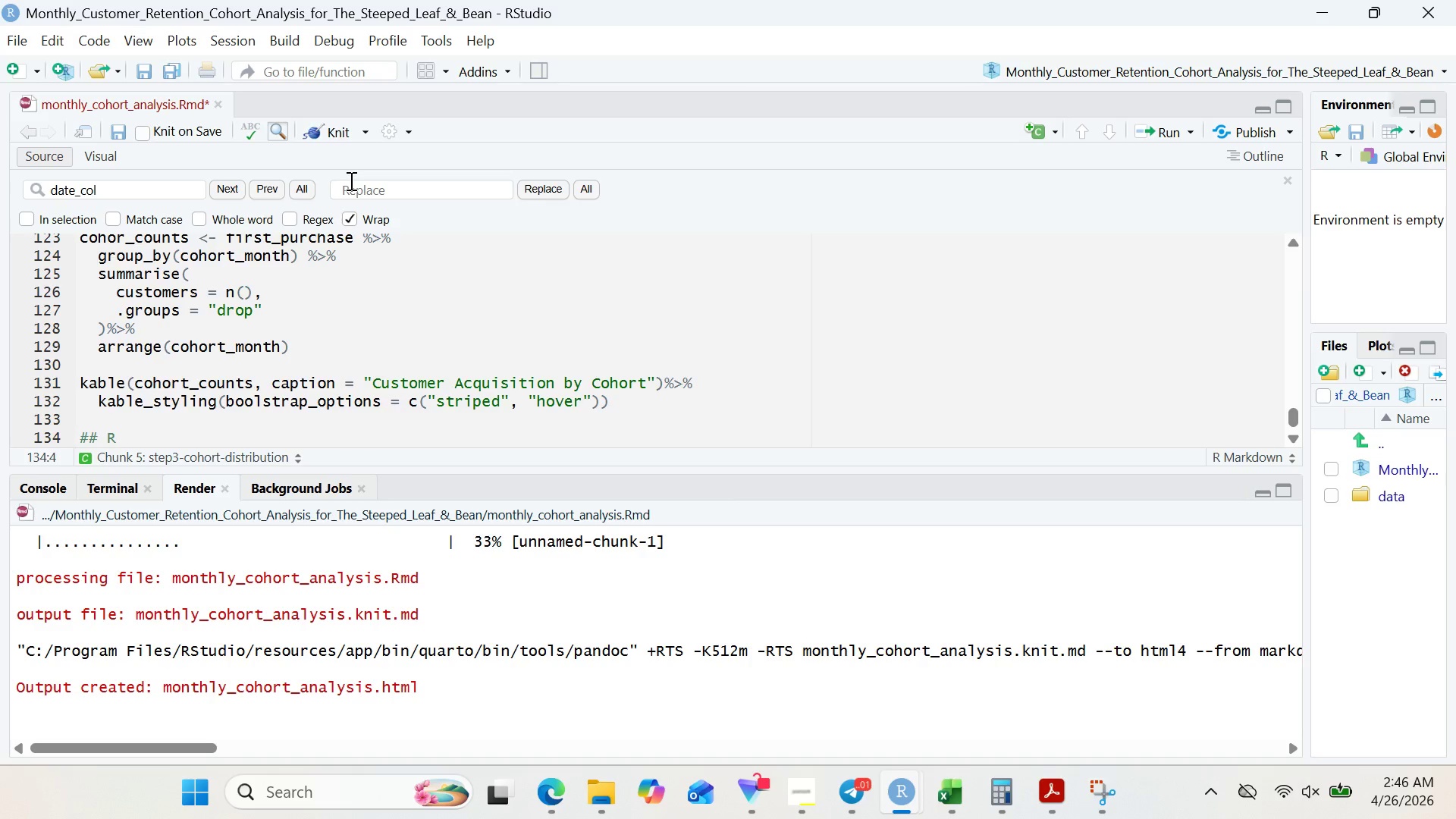 
wait(6.14)
 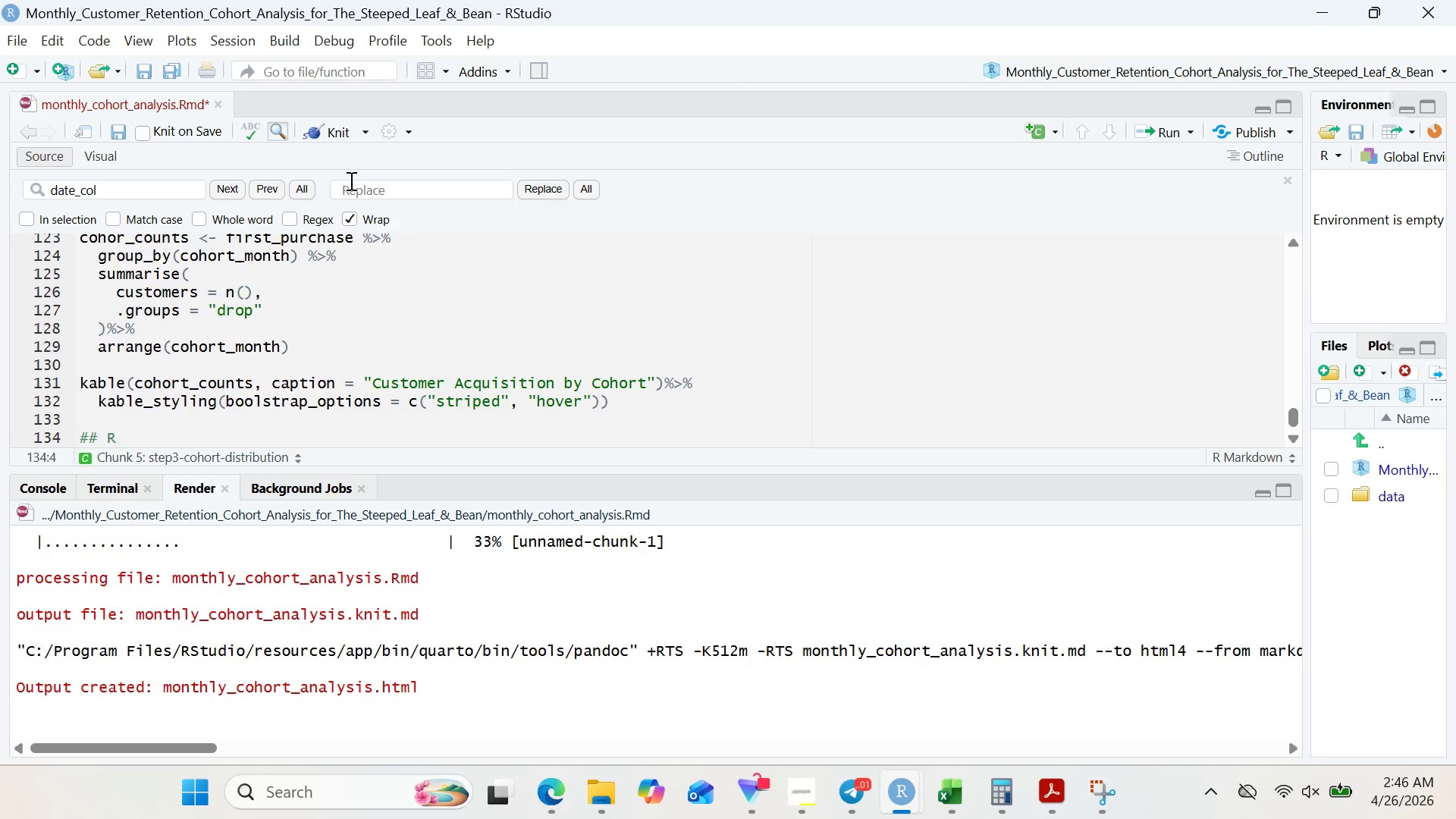 
key(ArrowRight)
 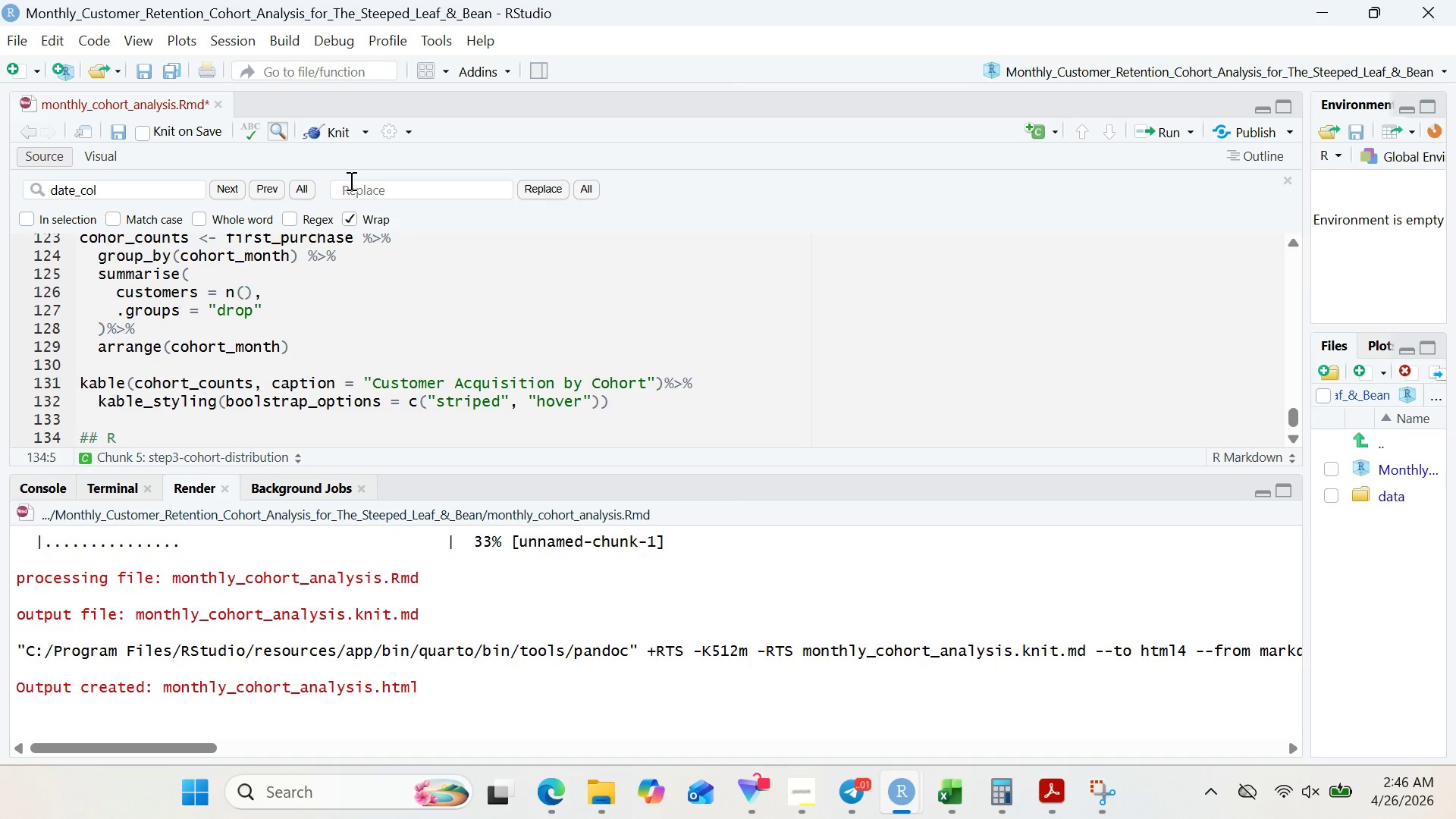 
wait(7.45)
 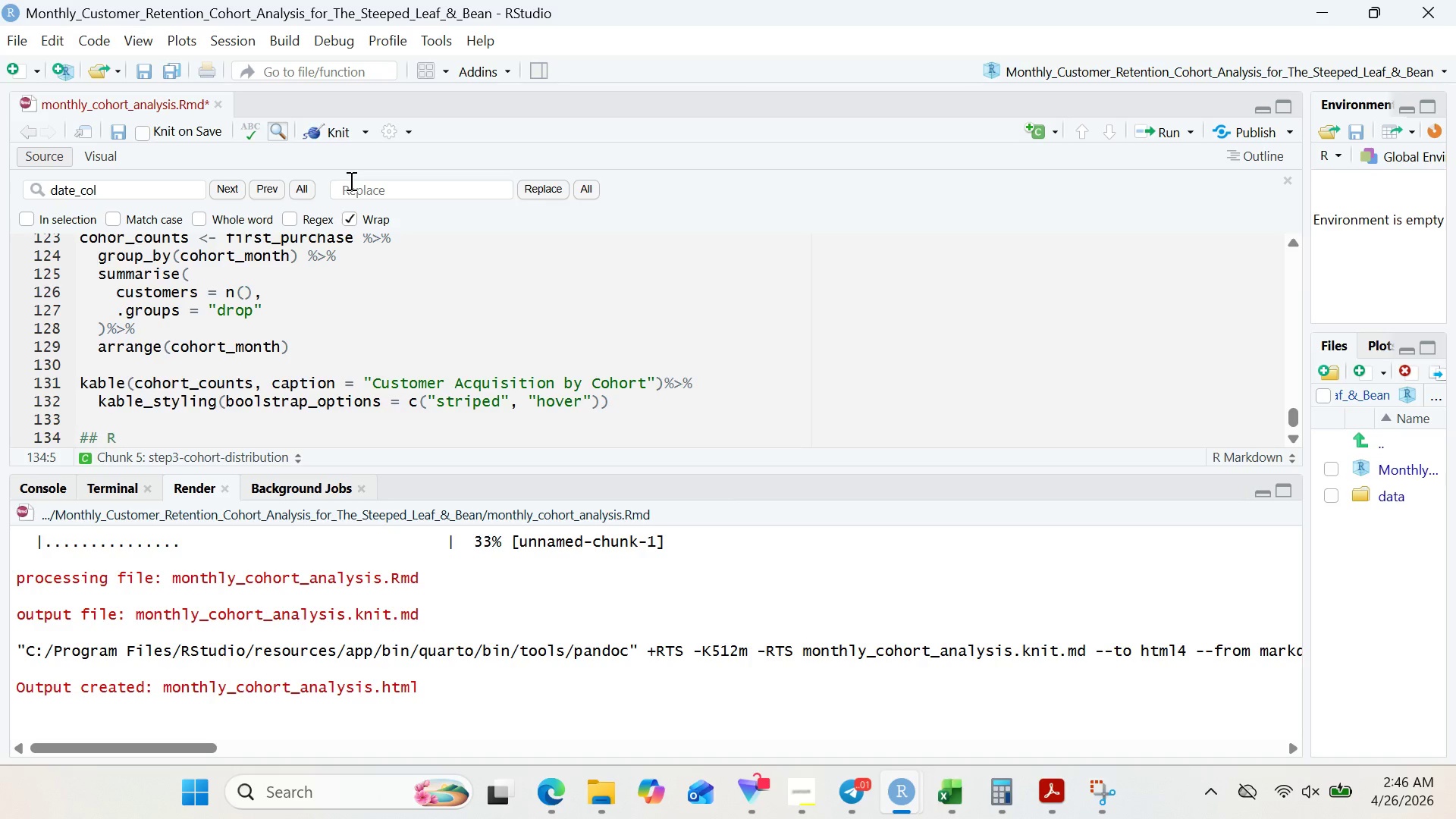 
type(etens)
key(Backspace)
type(tion Matrix Calu)
key(Backspace)
type(cu)
 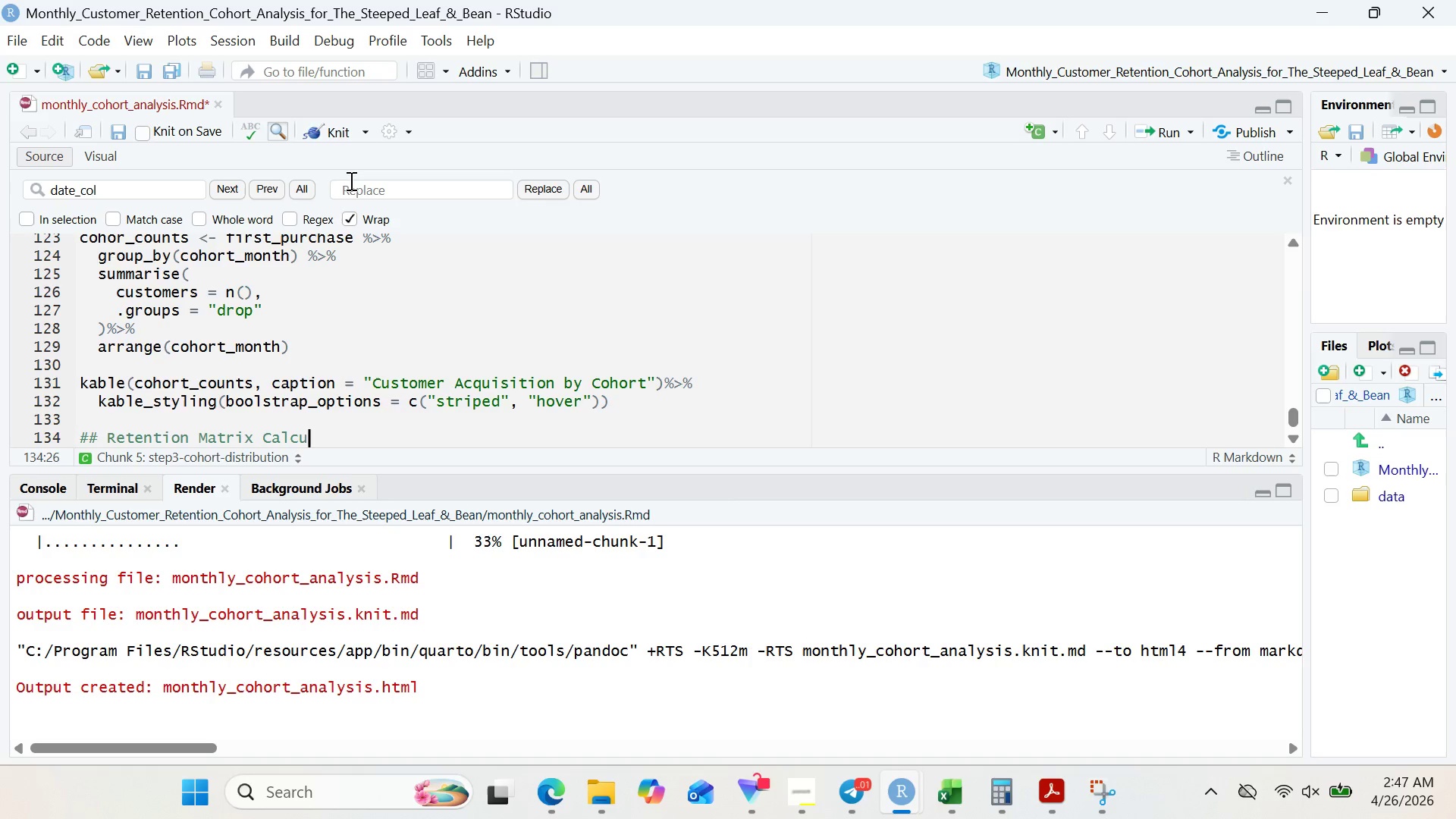 
wait(15.12)
 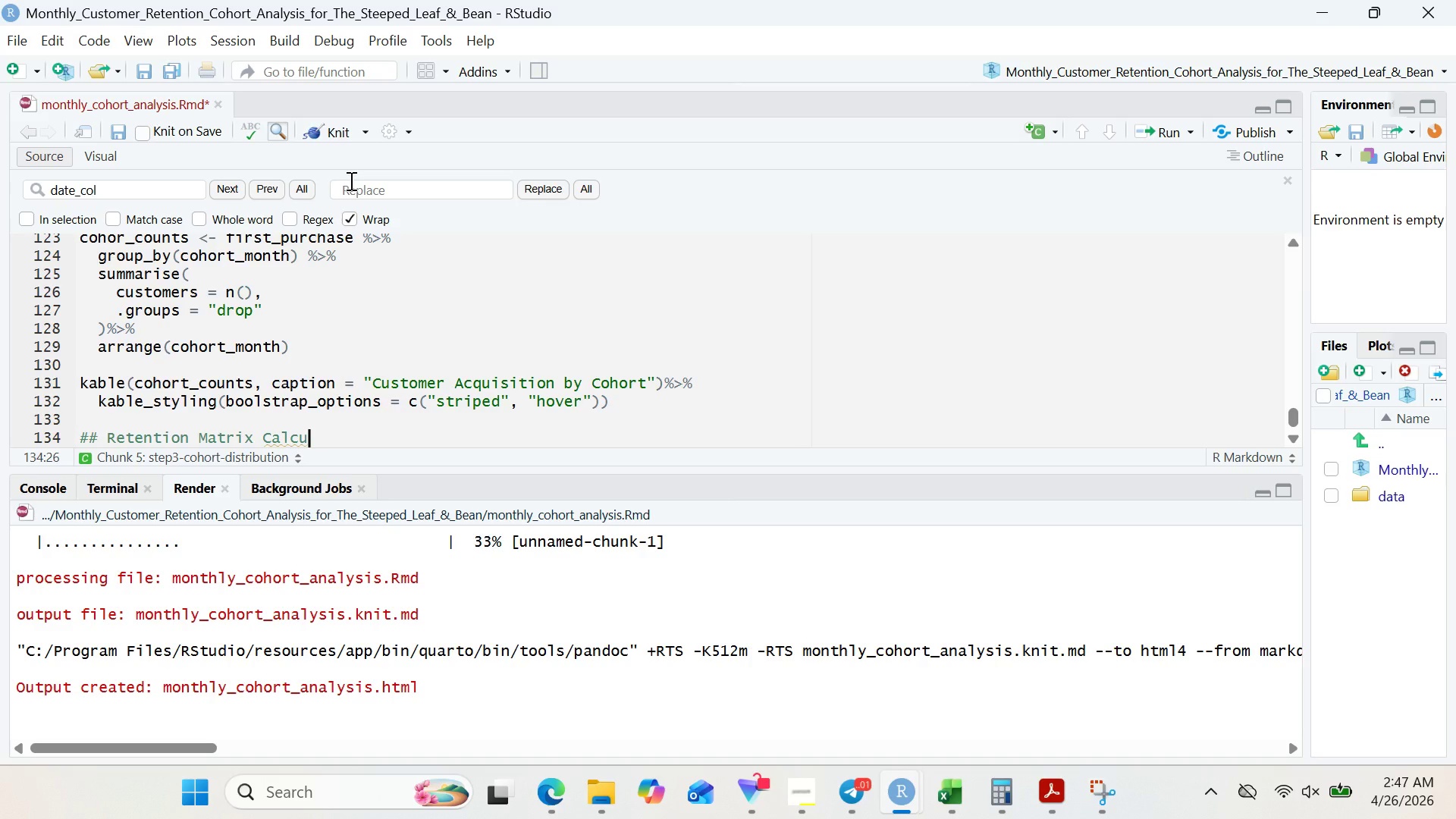 
type(lation)
 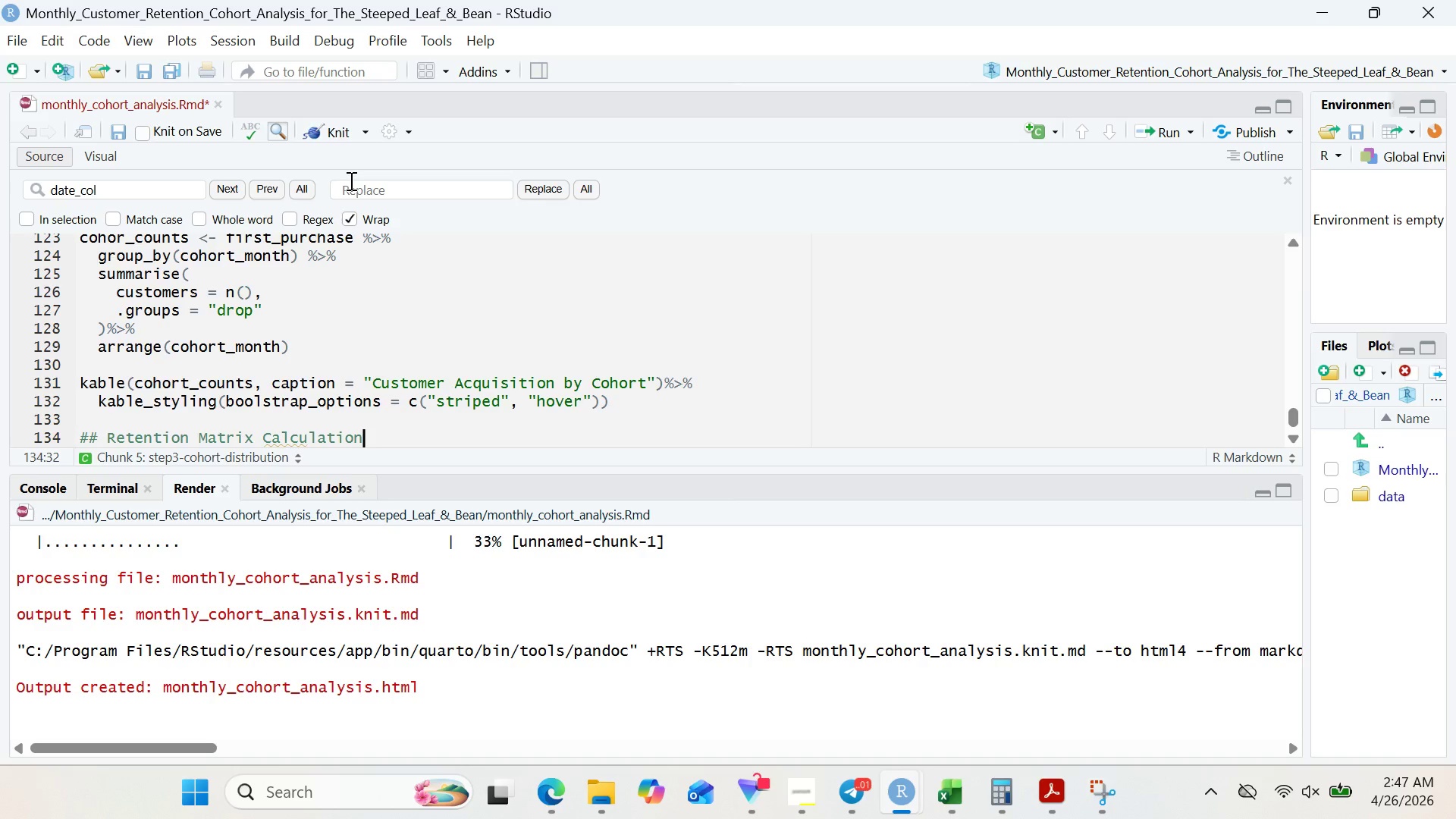 
key(Enter)
 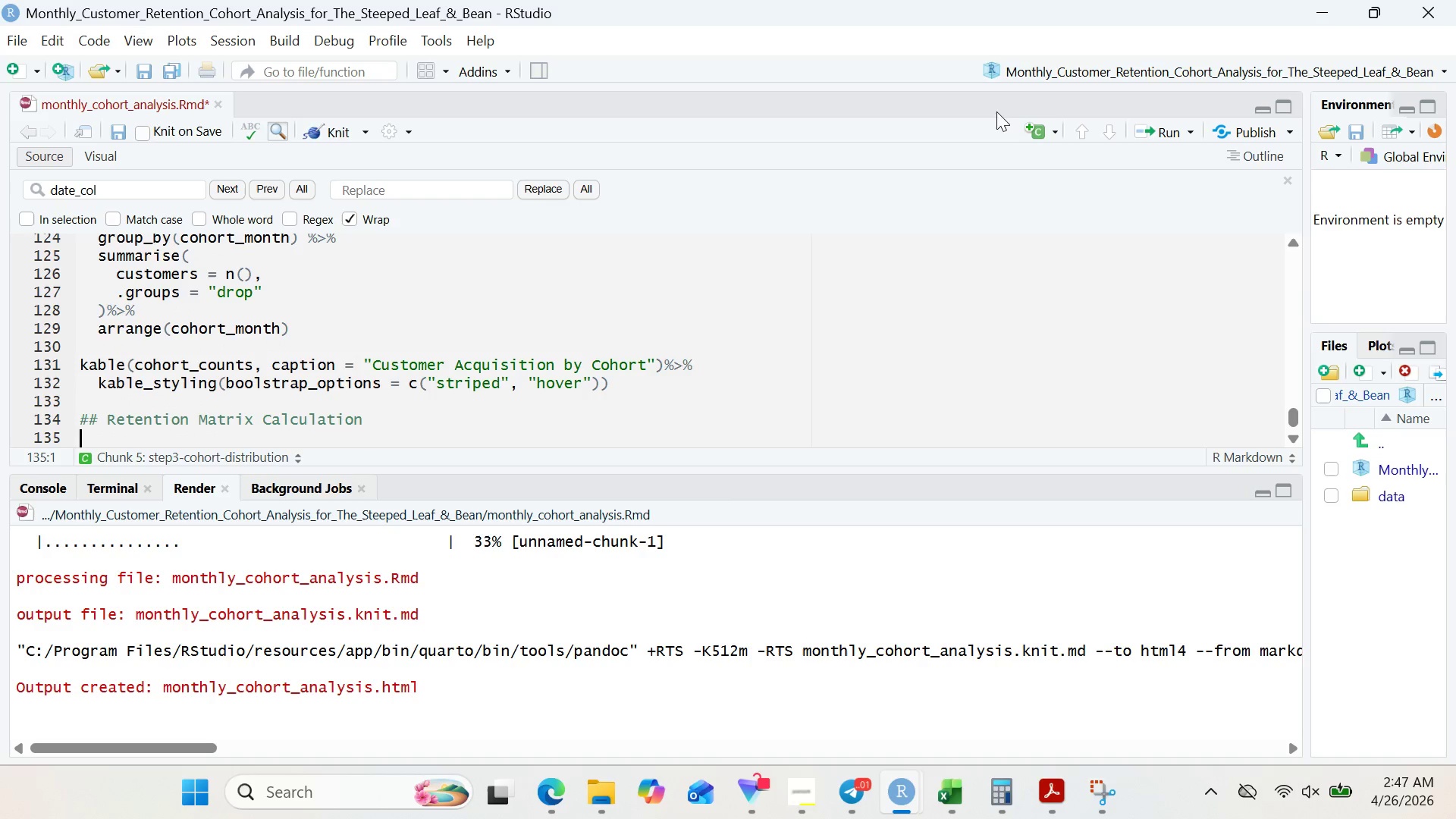 
left_click([1052, 134])
 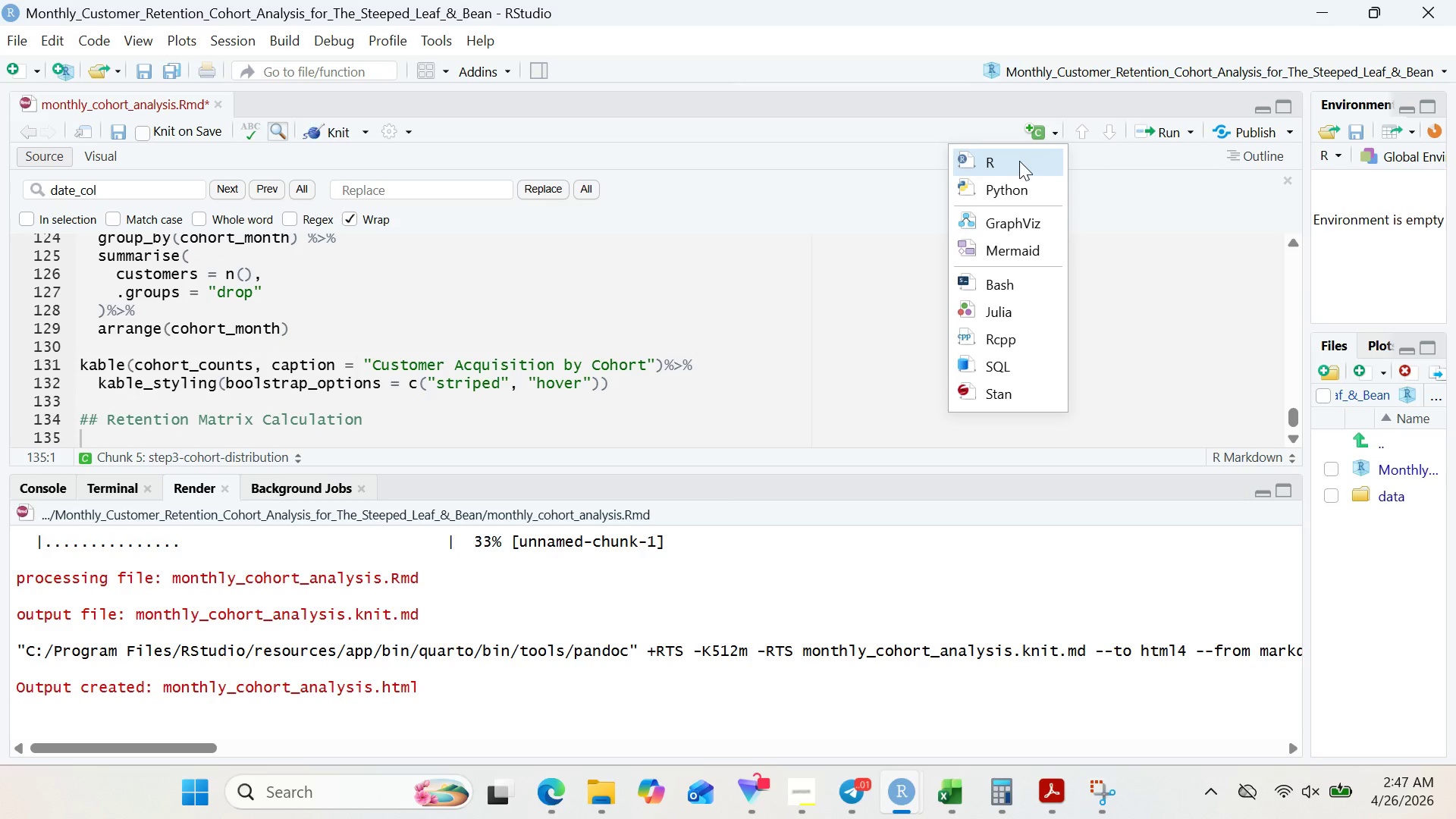 
left_click([1019, 161])
 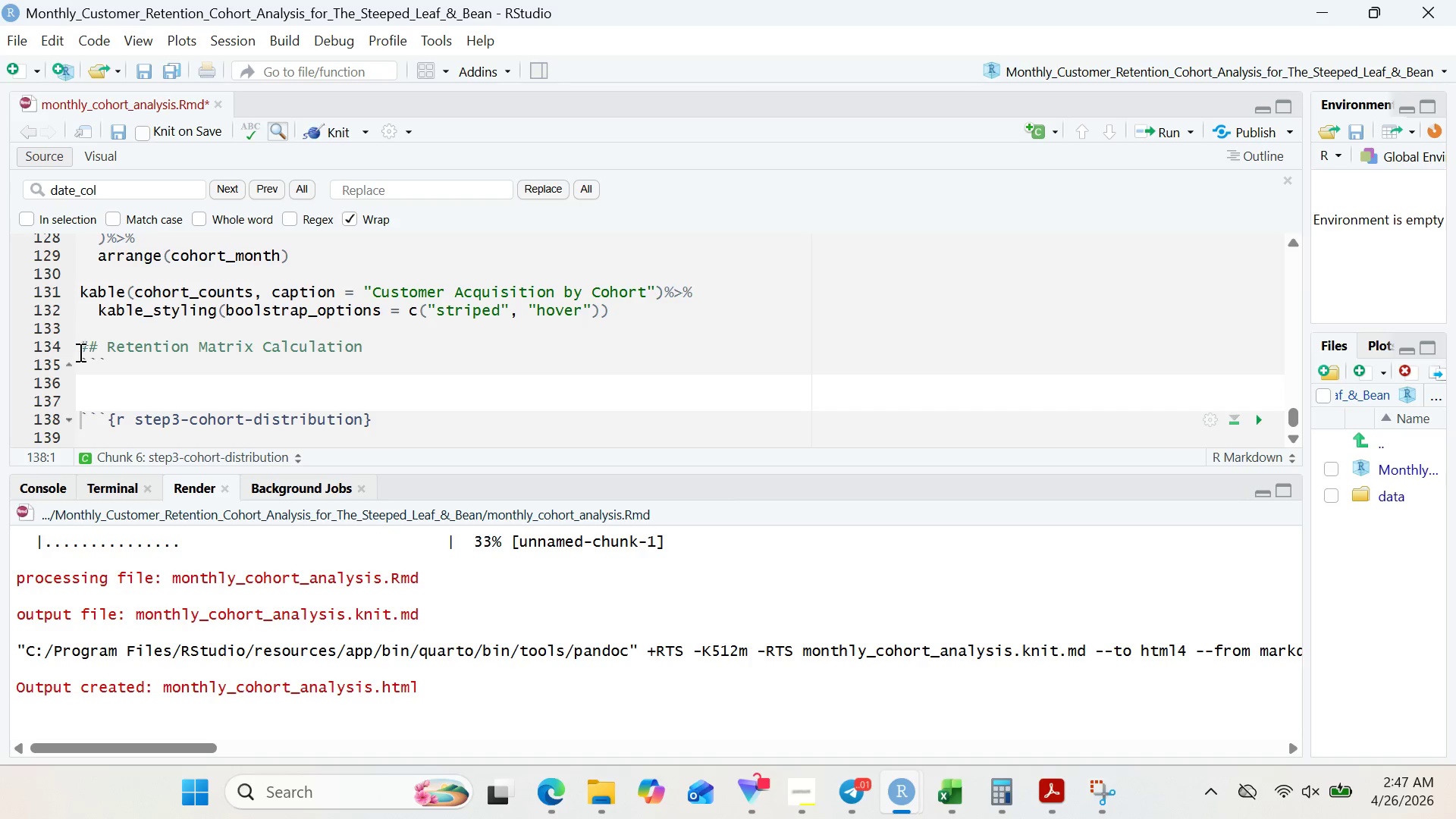 
wait(6.88)
 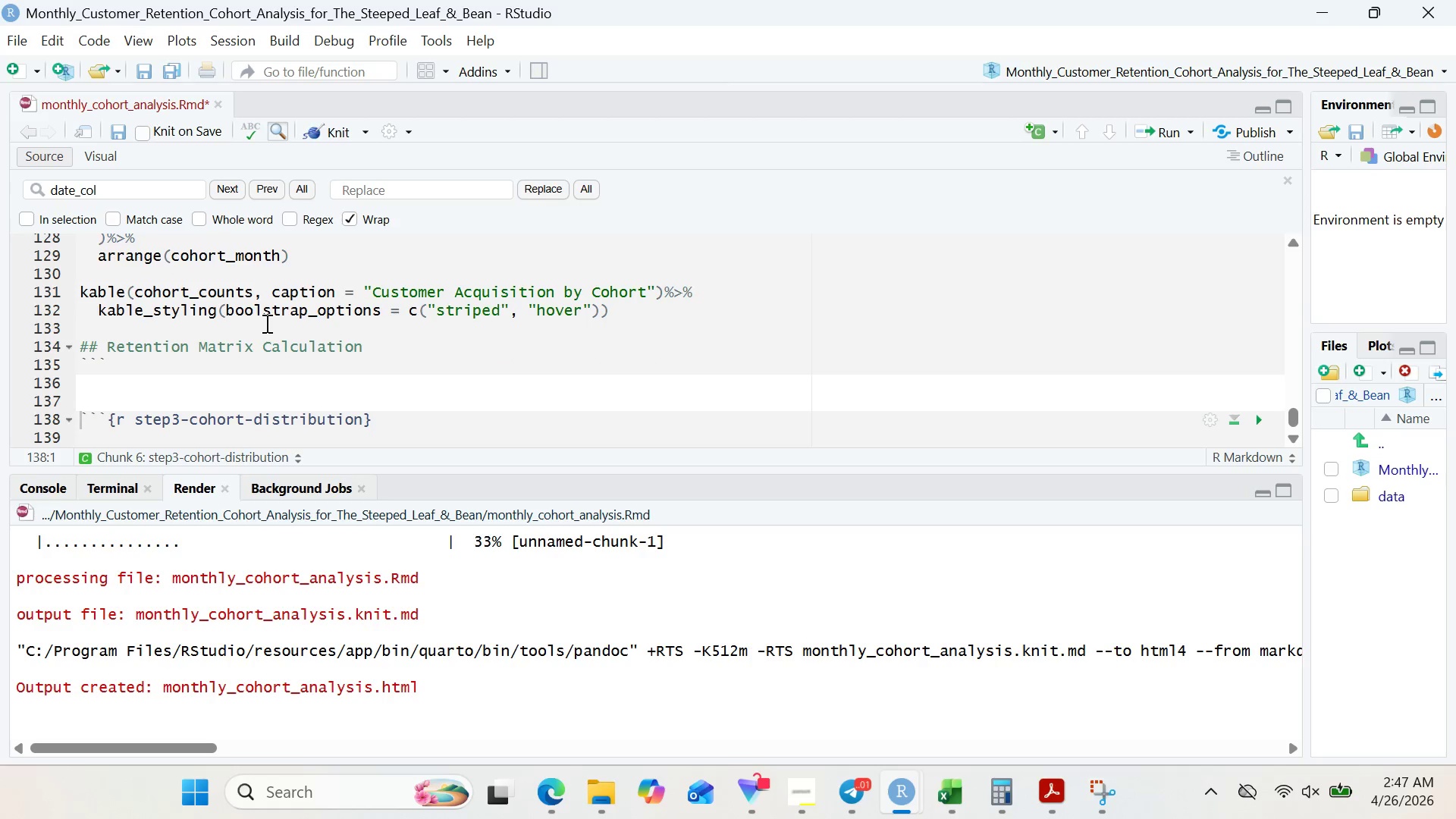 
left_click_drag(start_coordinate=[77, 351], to_coordinate=[374, 344])
 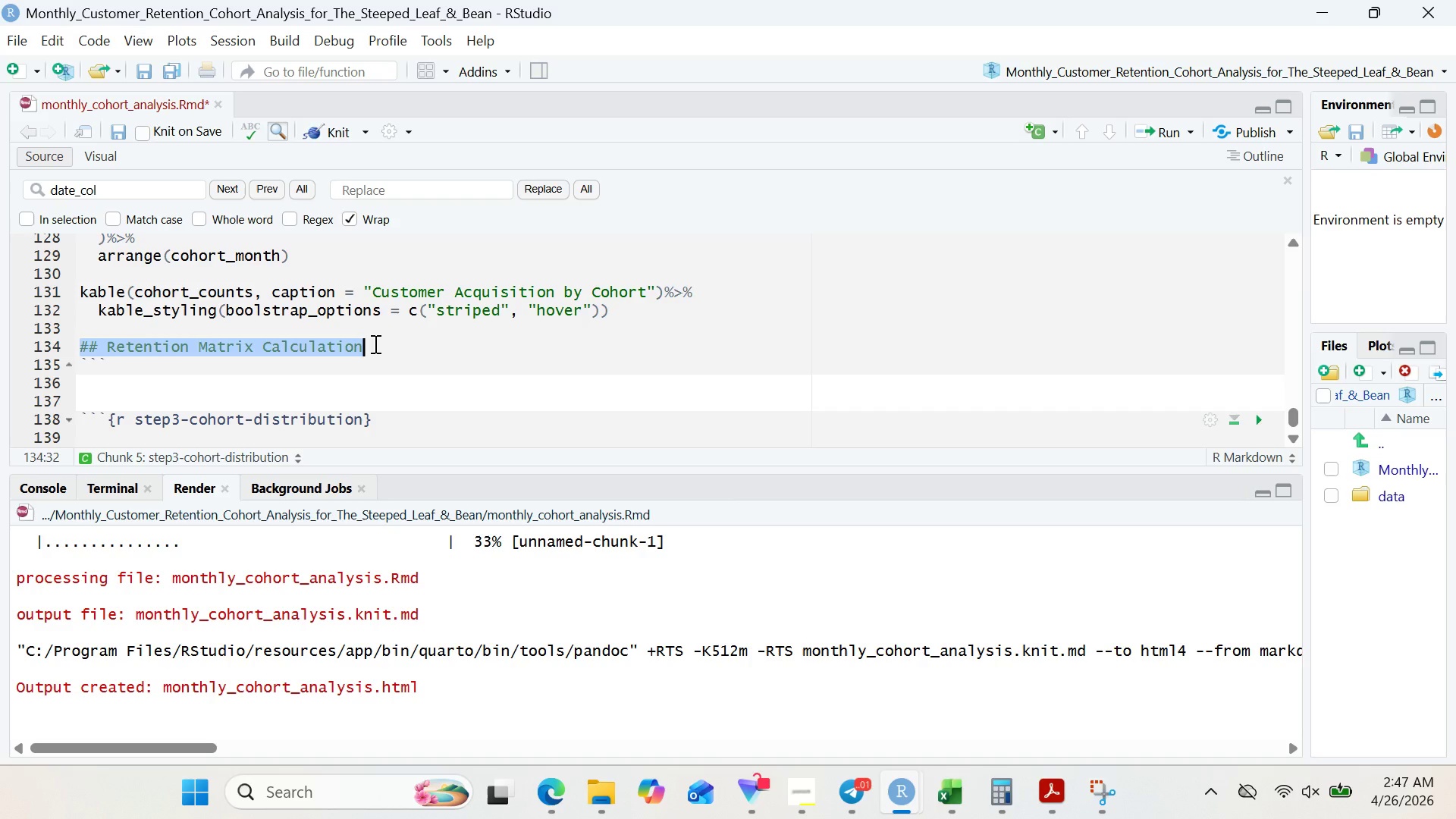 
key(Control+X)
 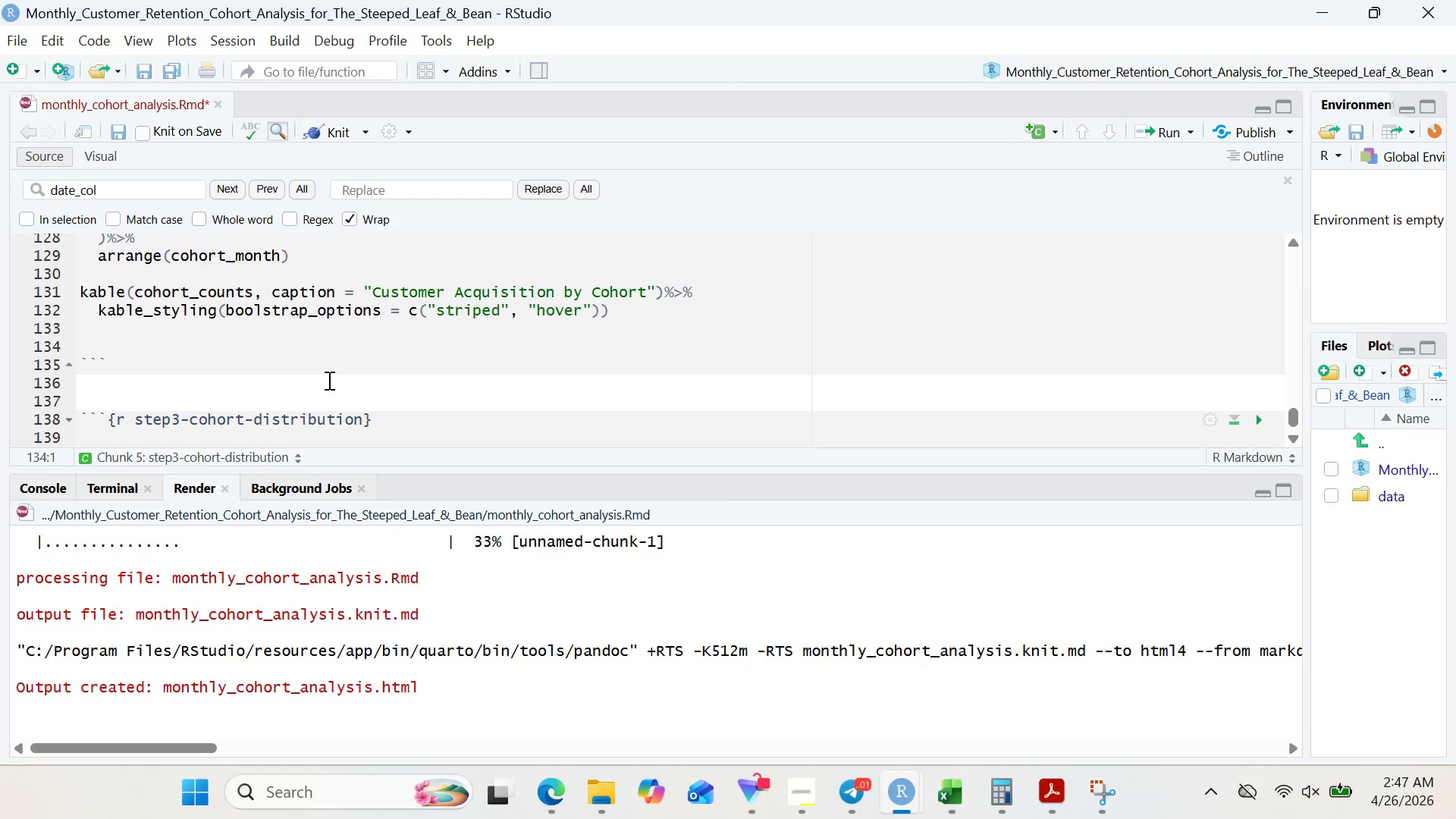 
left_click([328, 380])
 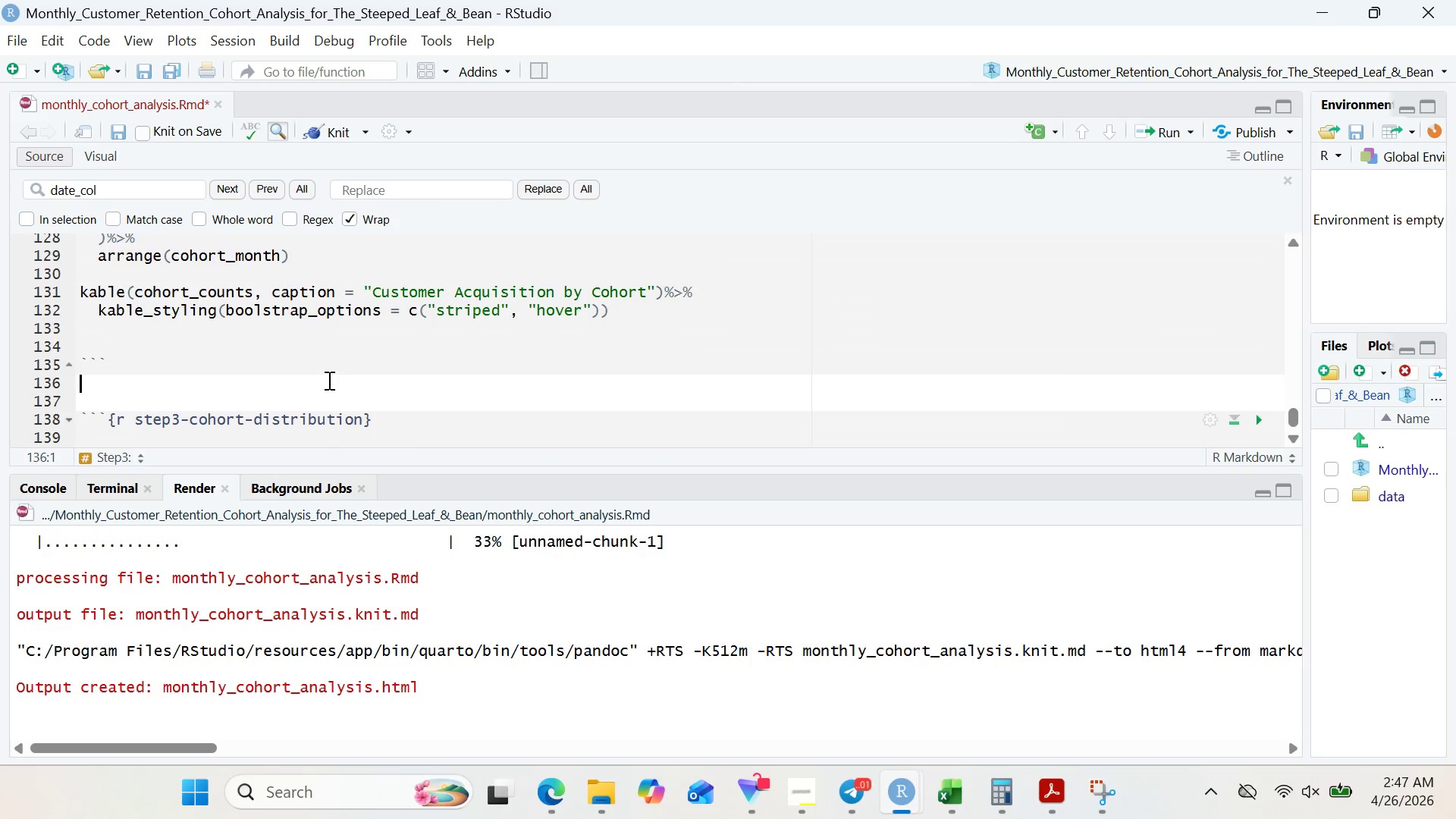 
key(Control+V)
 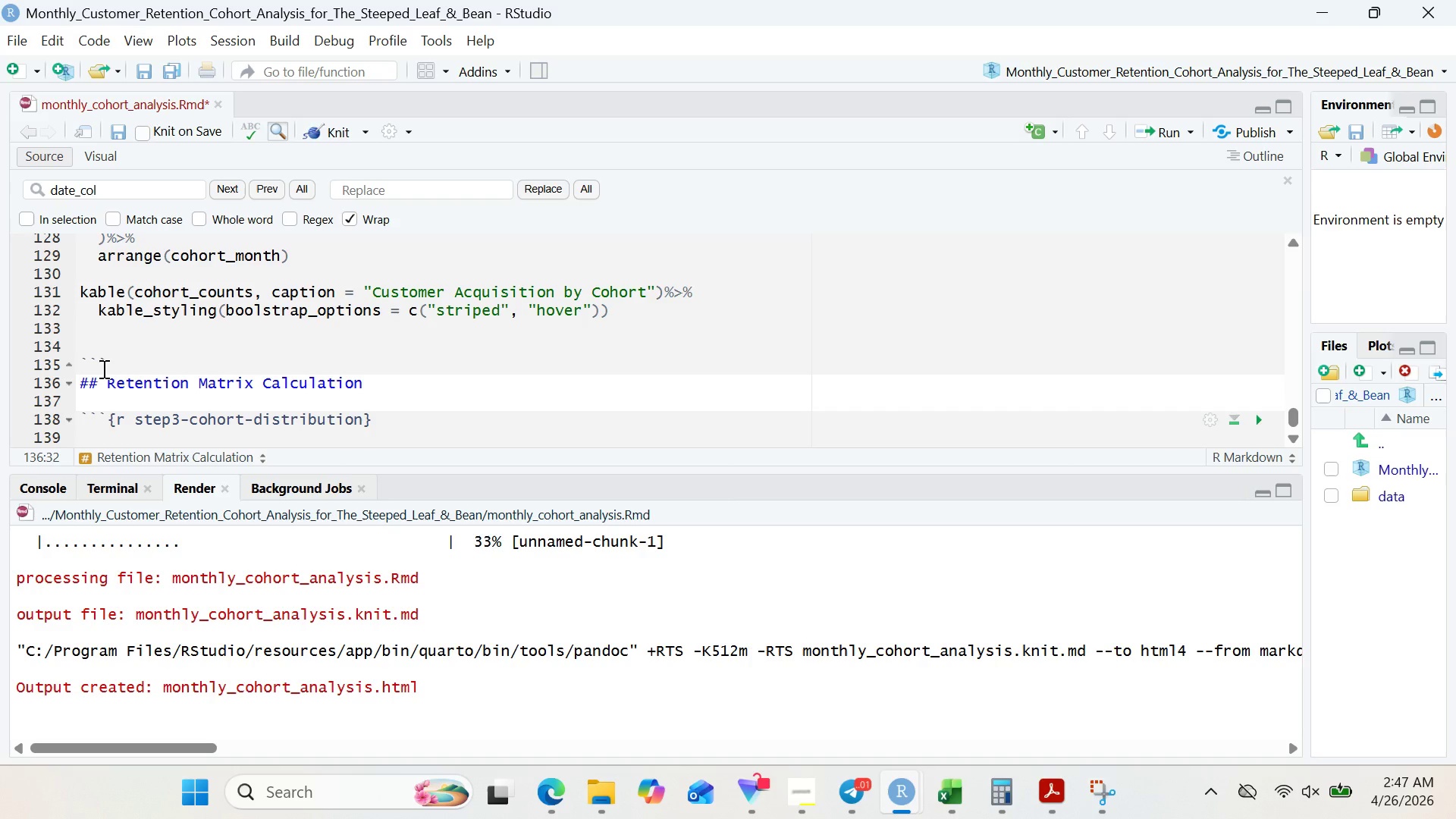 
left_click([105, 391])
 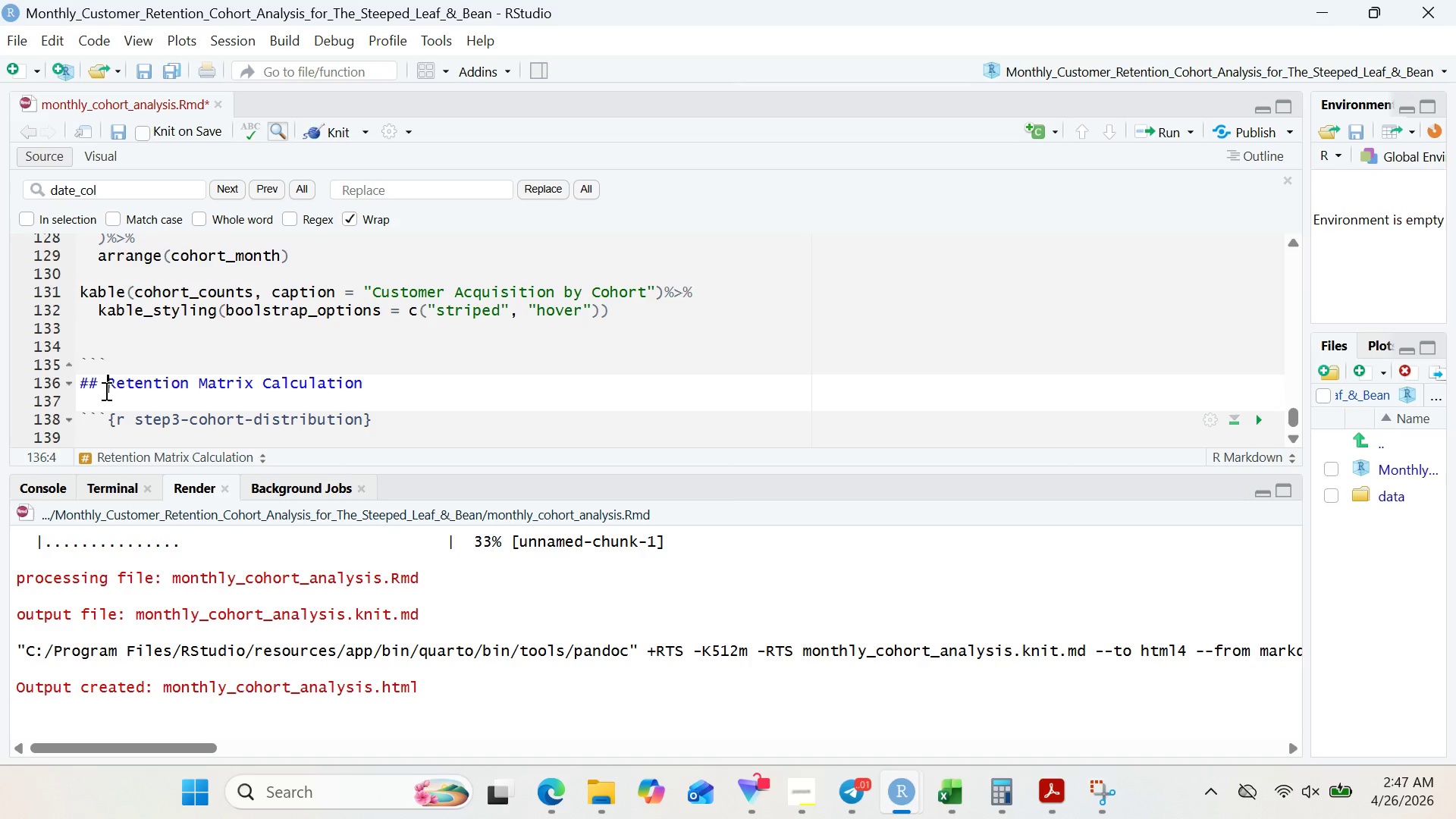 
type(Step 4: )
 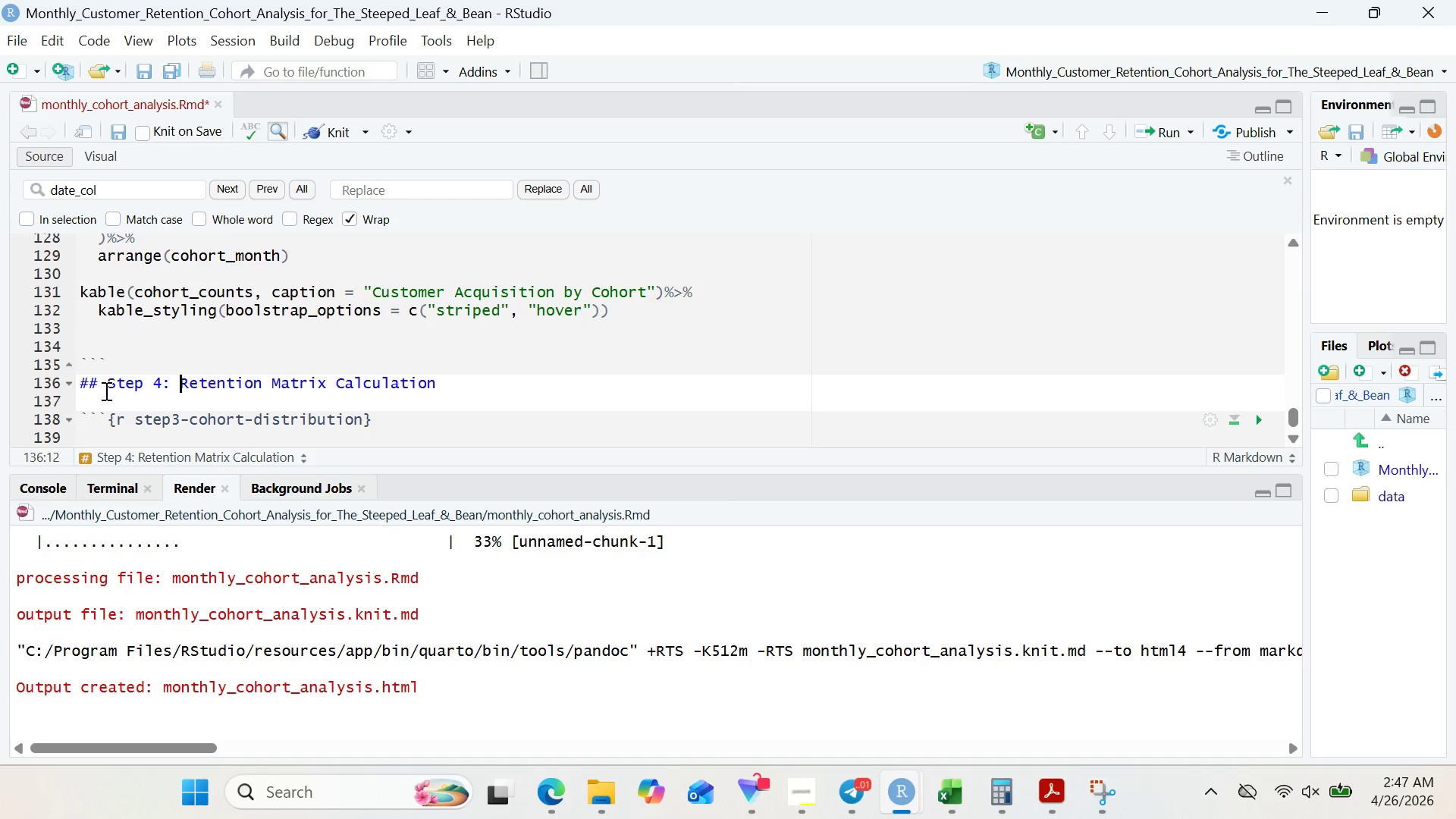 
wait(57.76)
 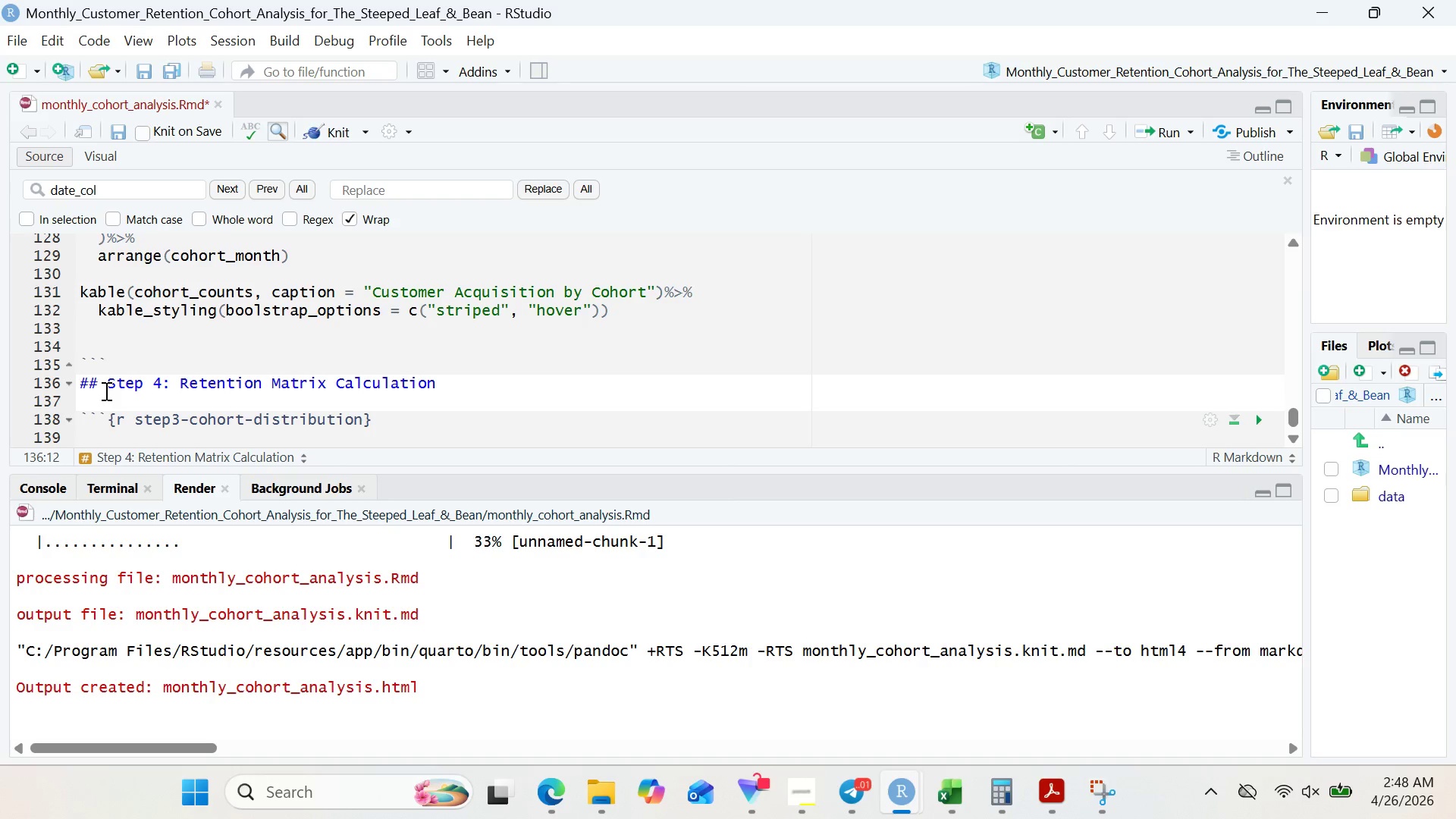 
left_click([179, 423])
 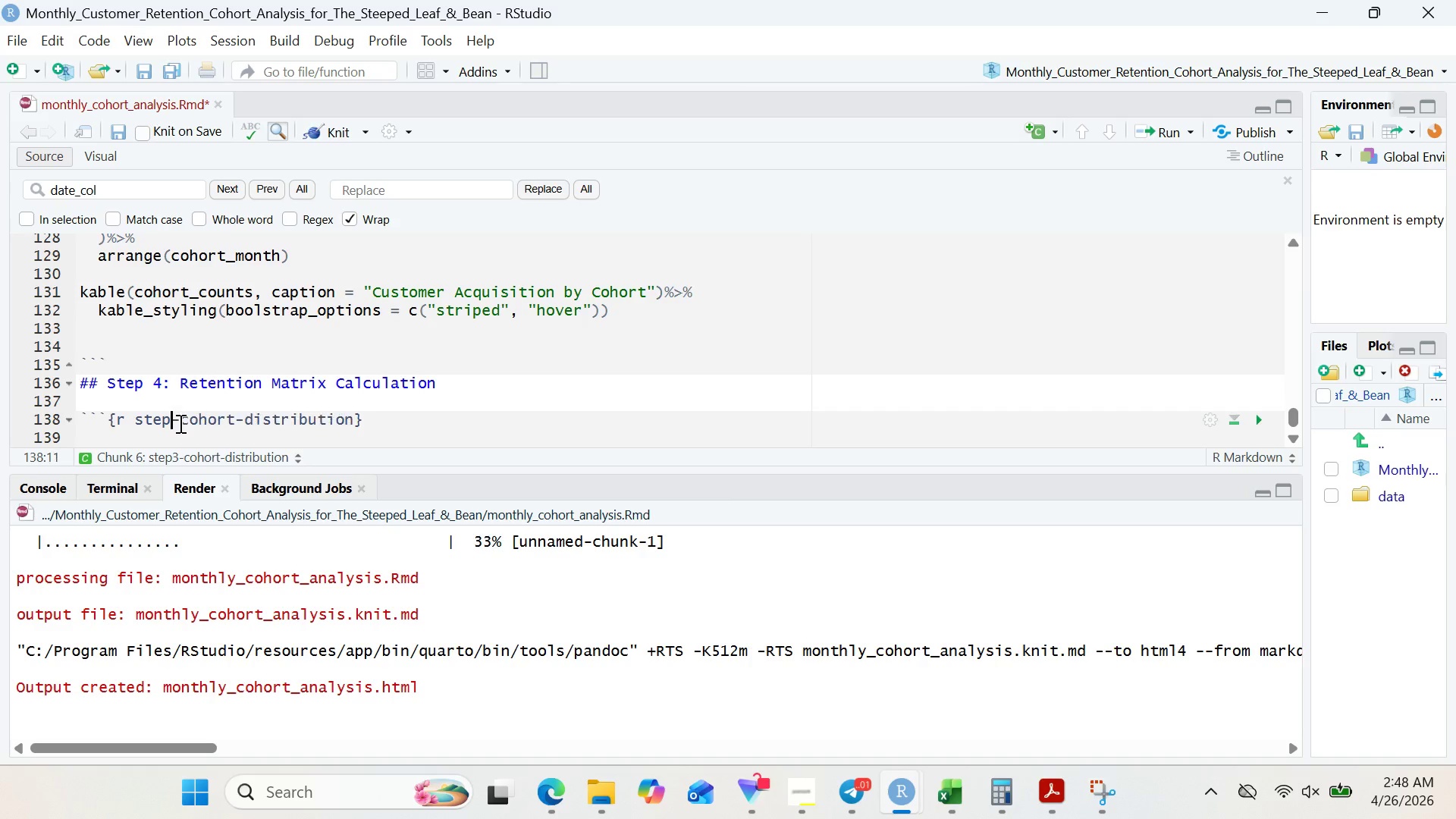 
key(Backspace)
 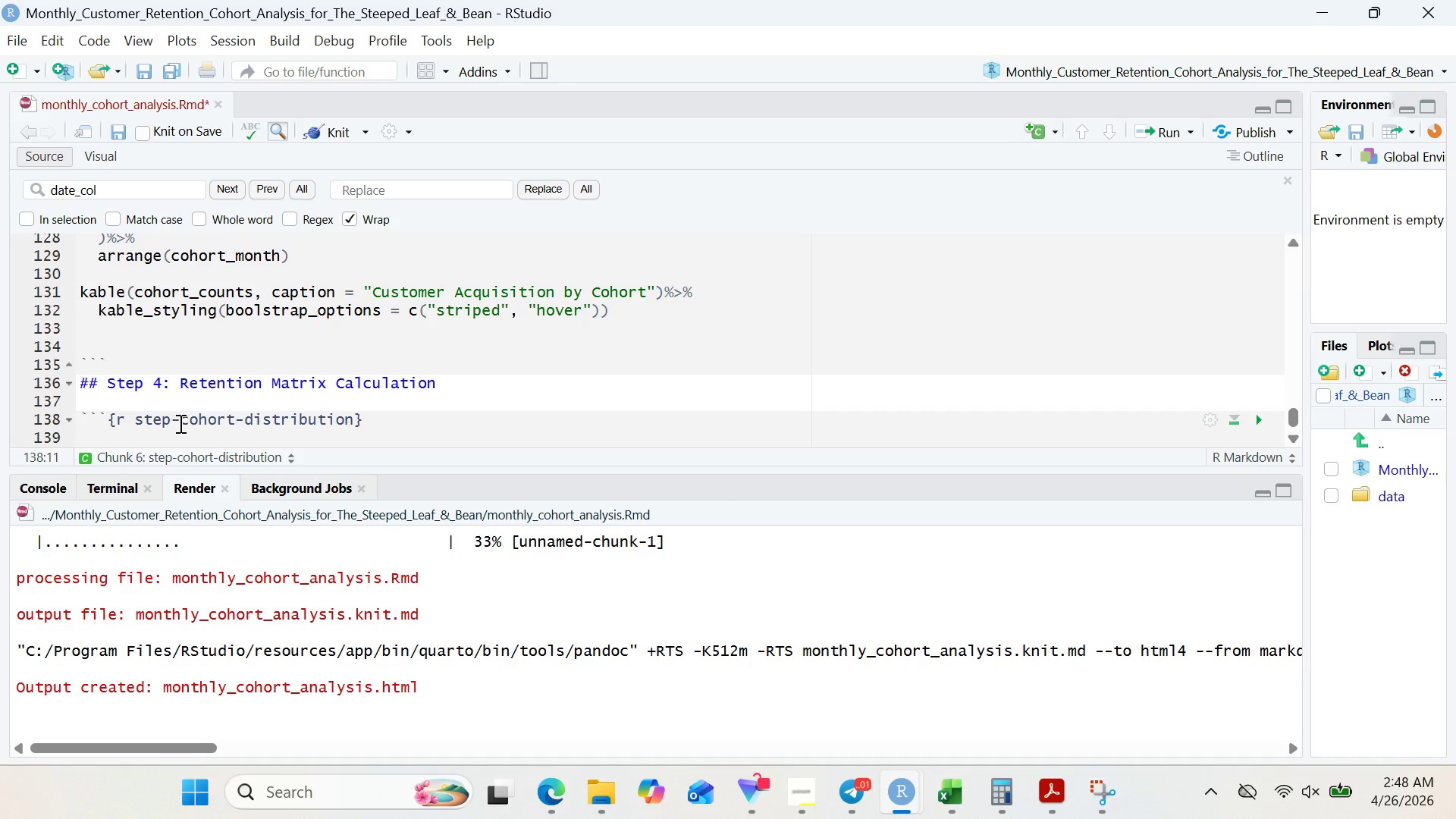 
key(4)
 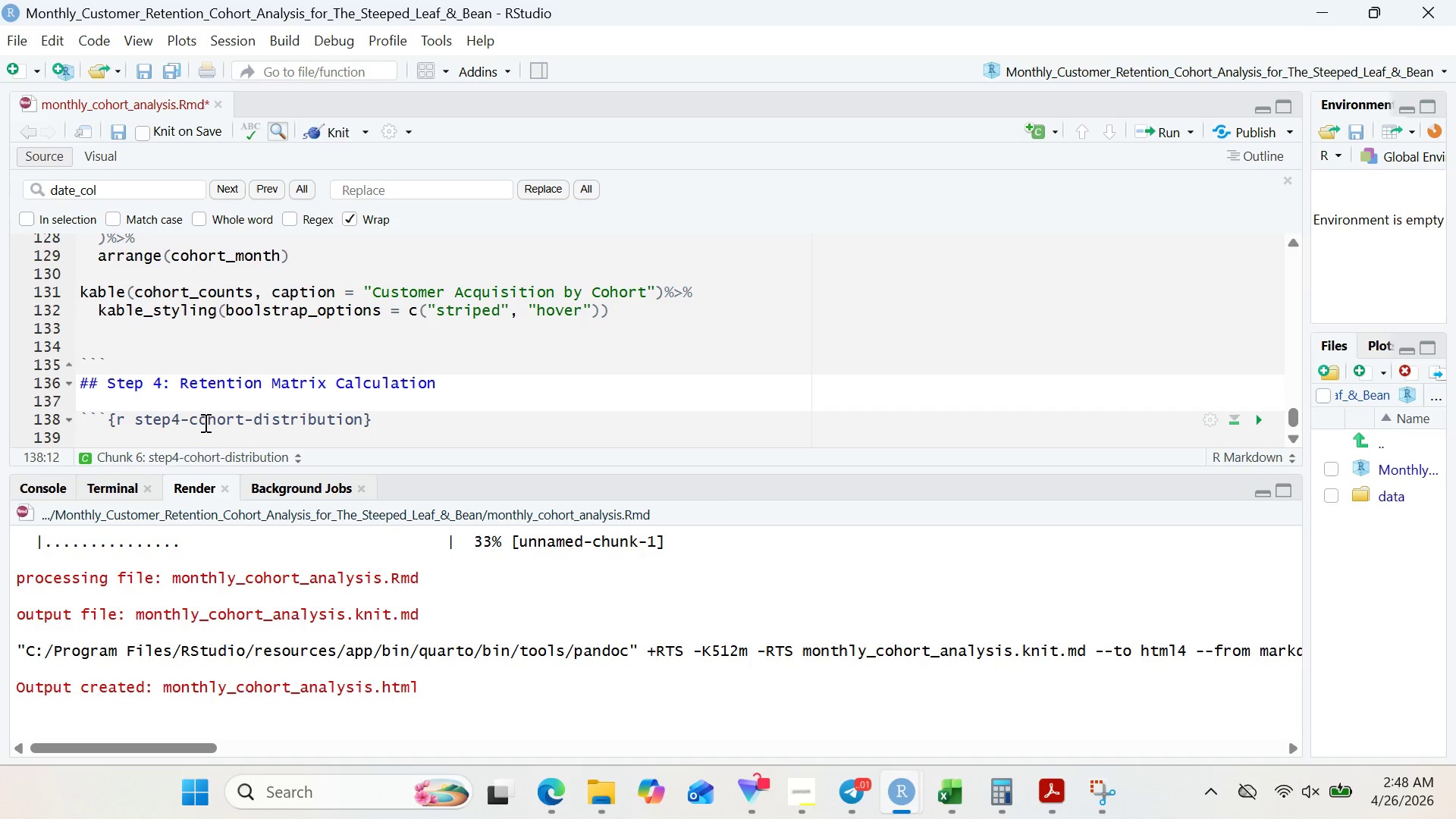 
left_click_drag(start_coordinate=[190, 419], to_coordinate=[365, 420])
 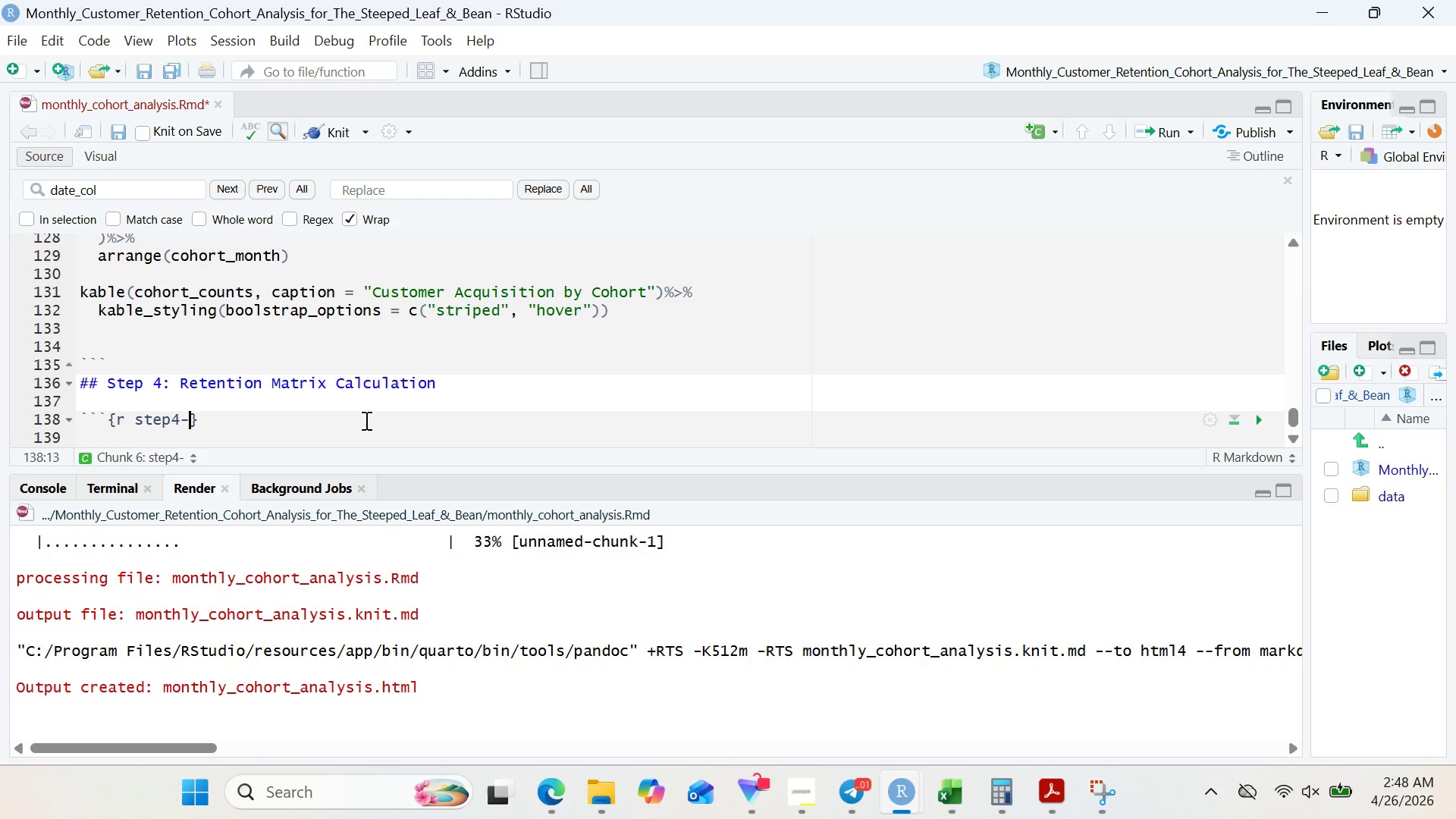 
key(Backspace)
type(retention)
 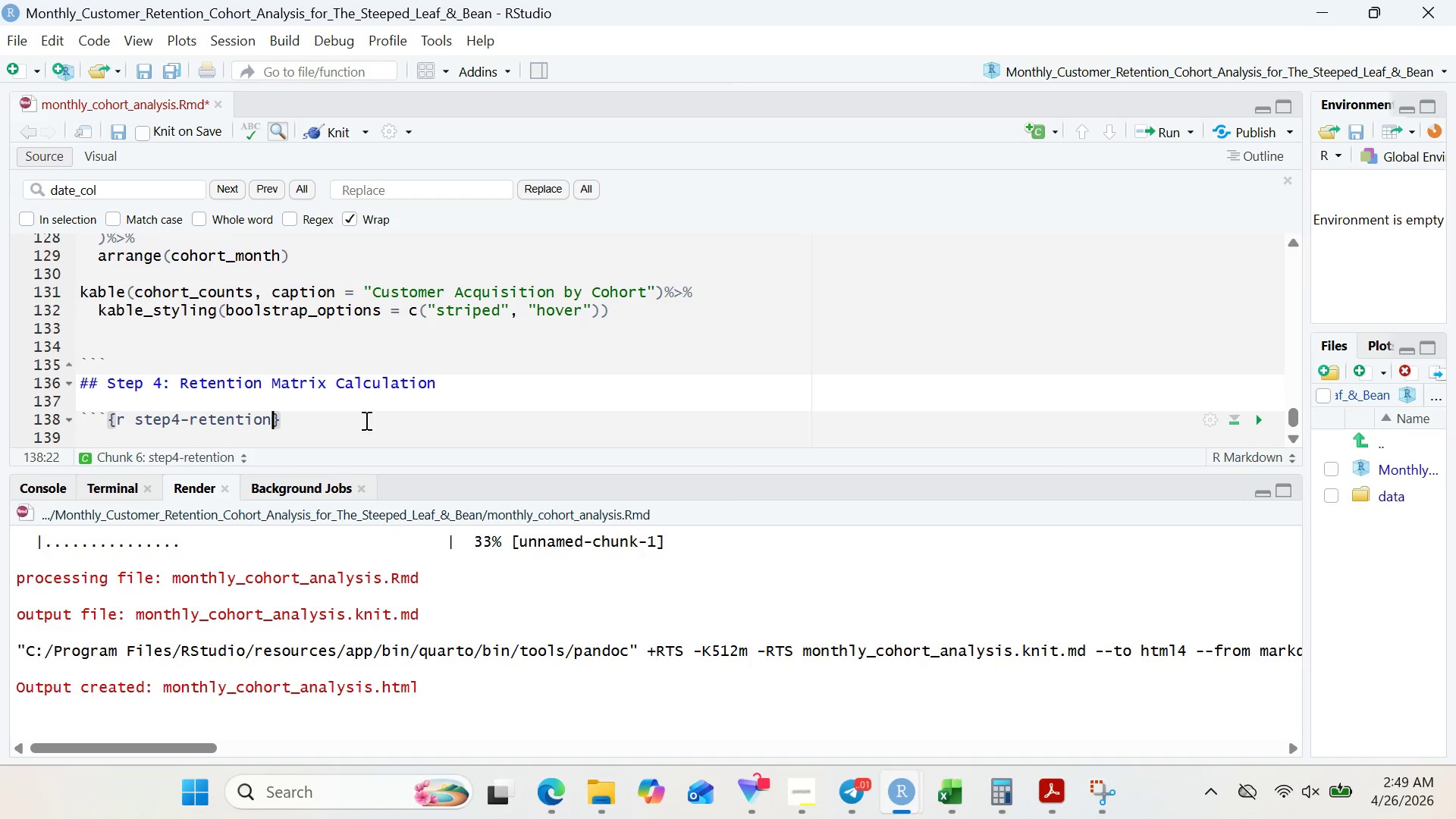 
type(-ma)
 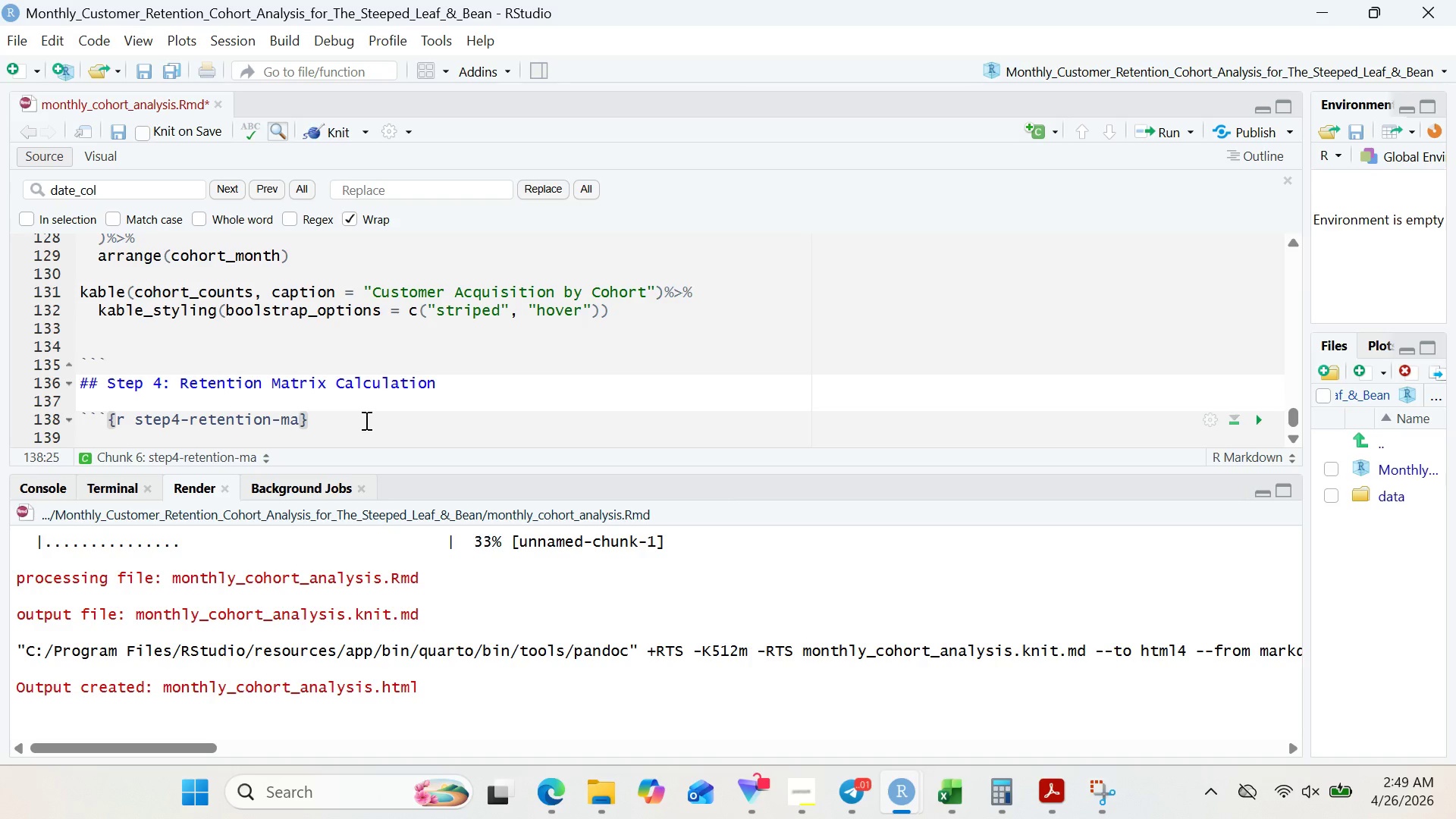 
wait(17.47)
 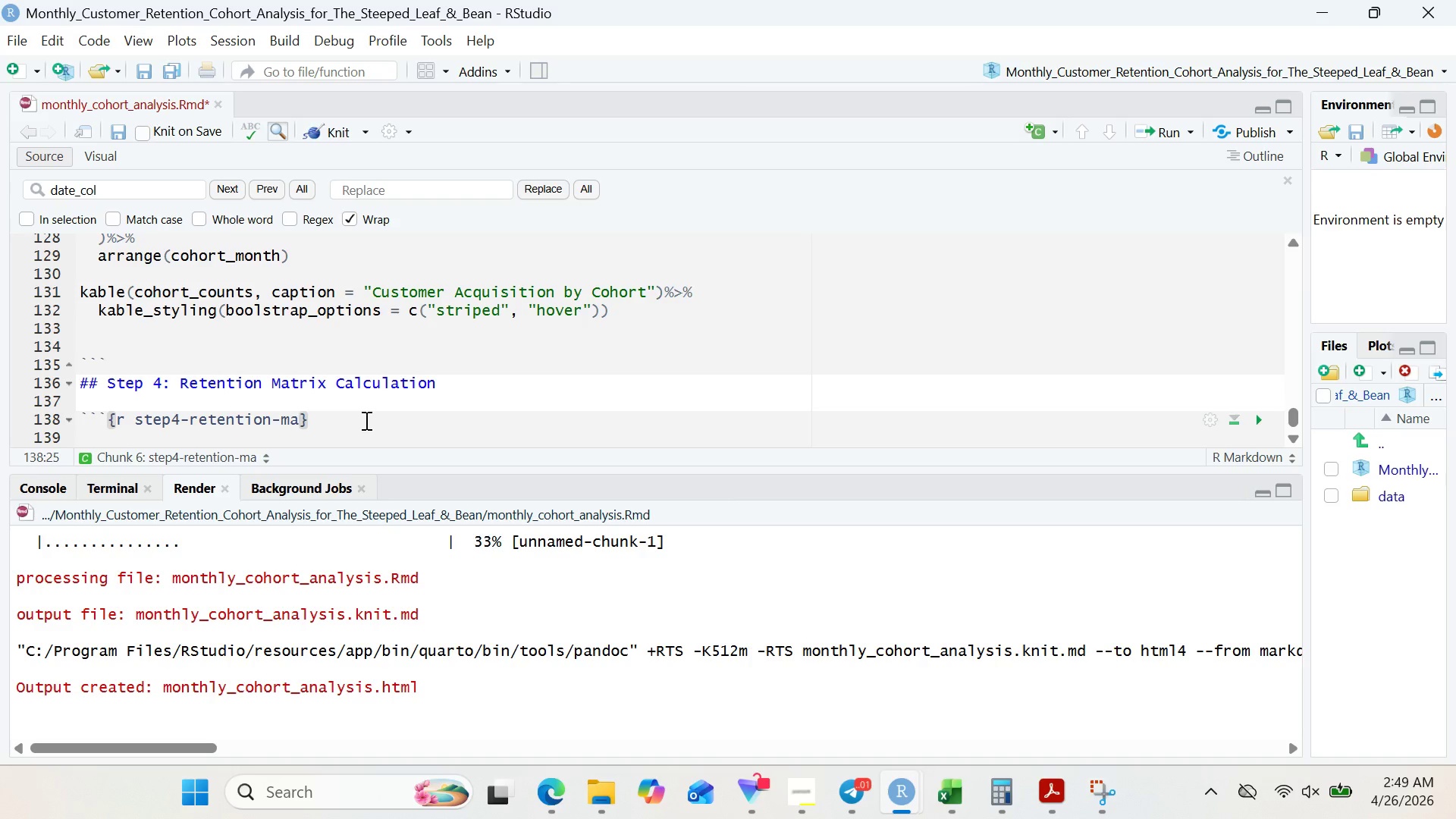 
type(trix)
 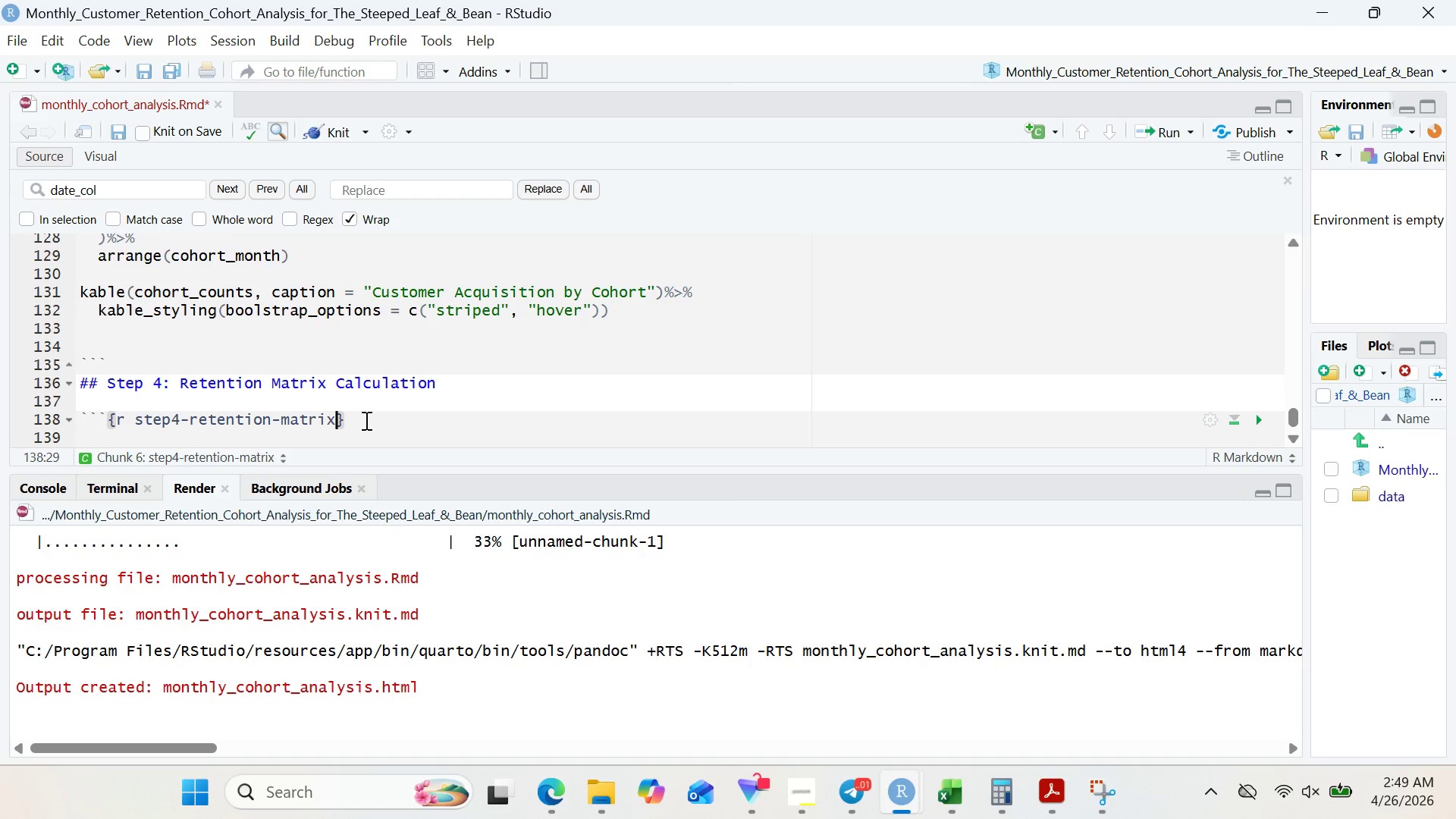 
key(ArrowRight)
 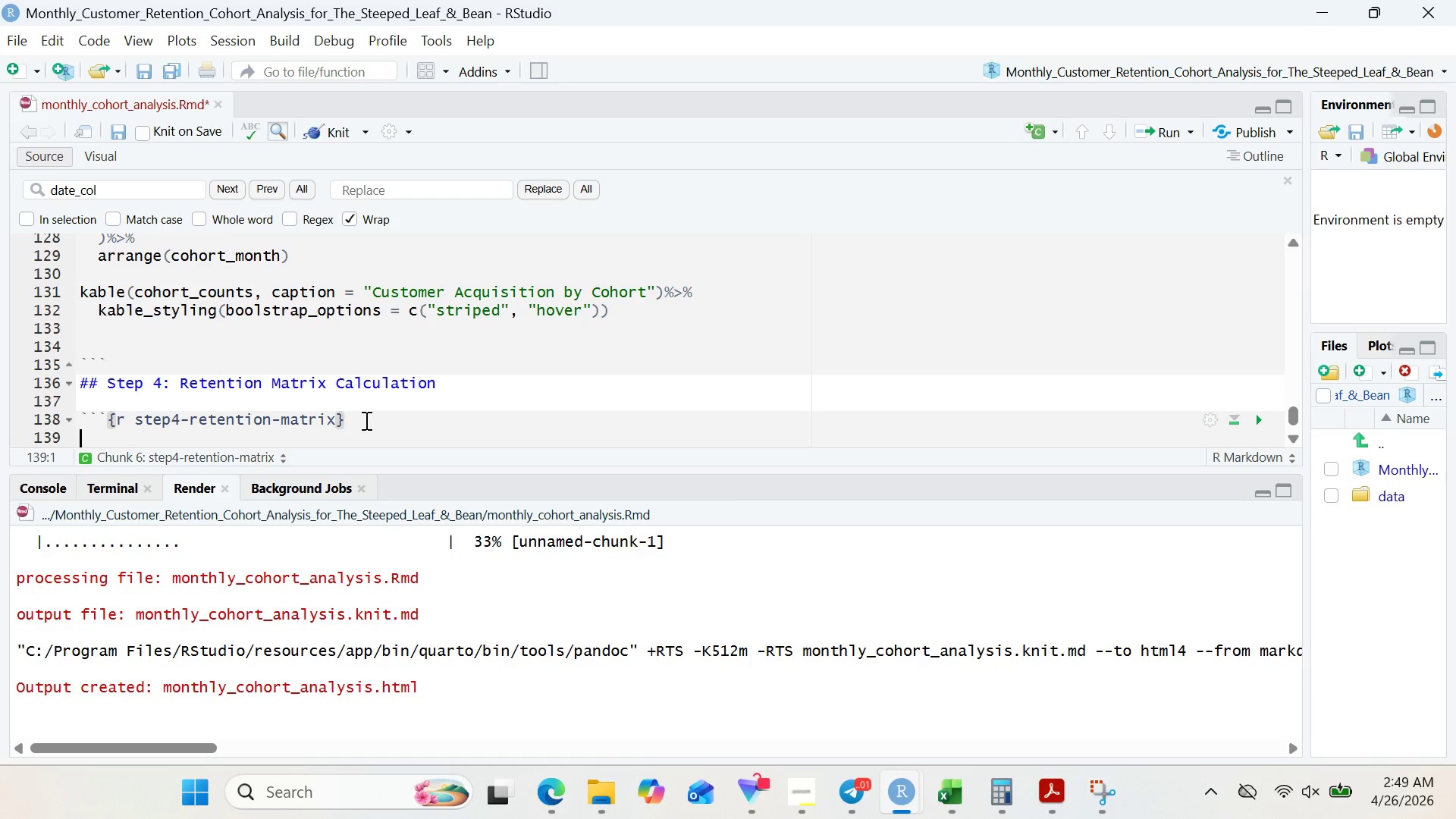 
key(Enter)
 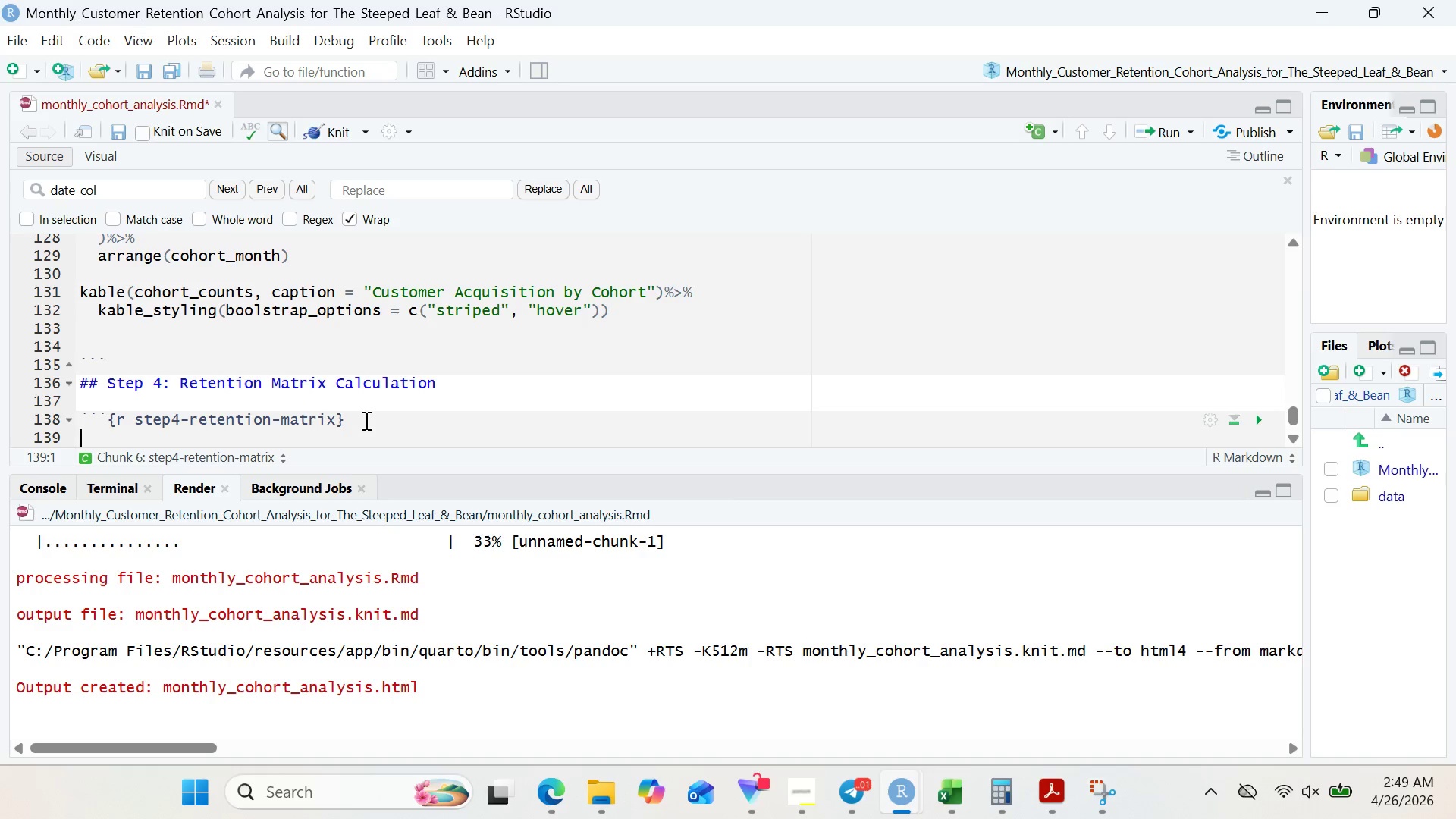 
key(Shift+3)
 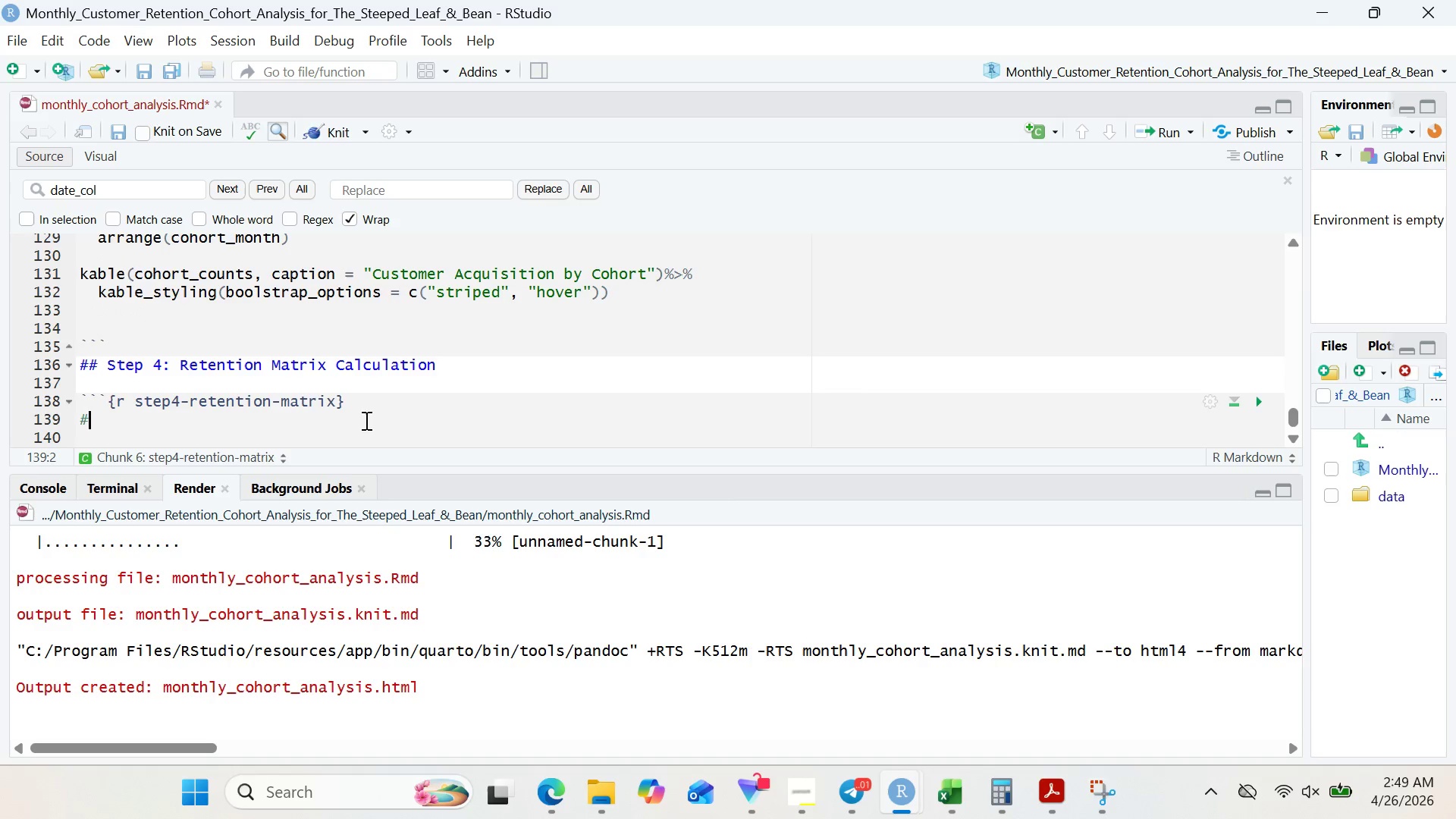 
type(Calculate retention )
 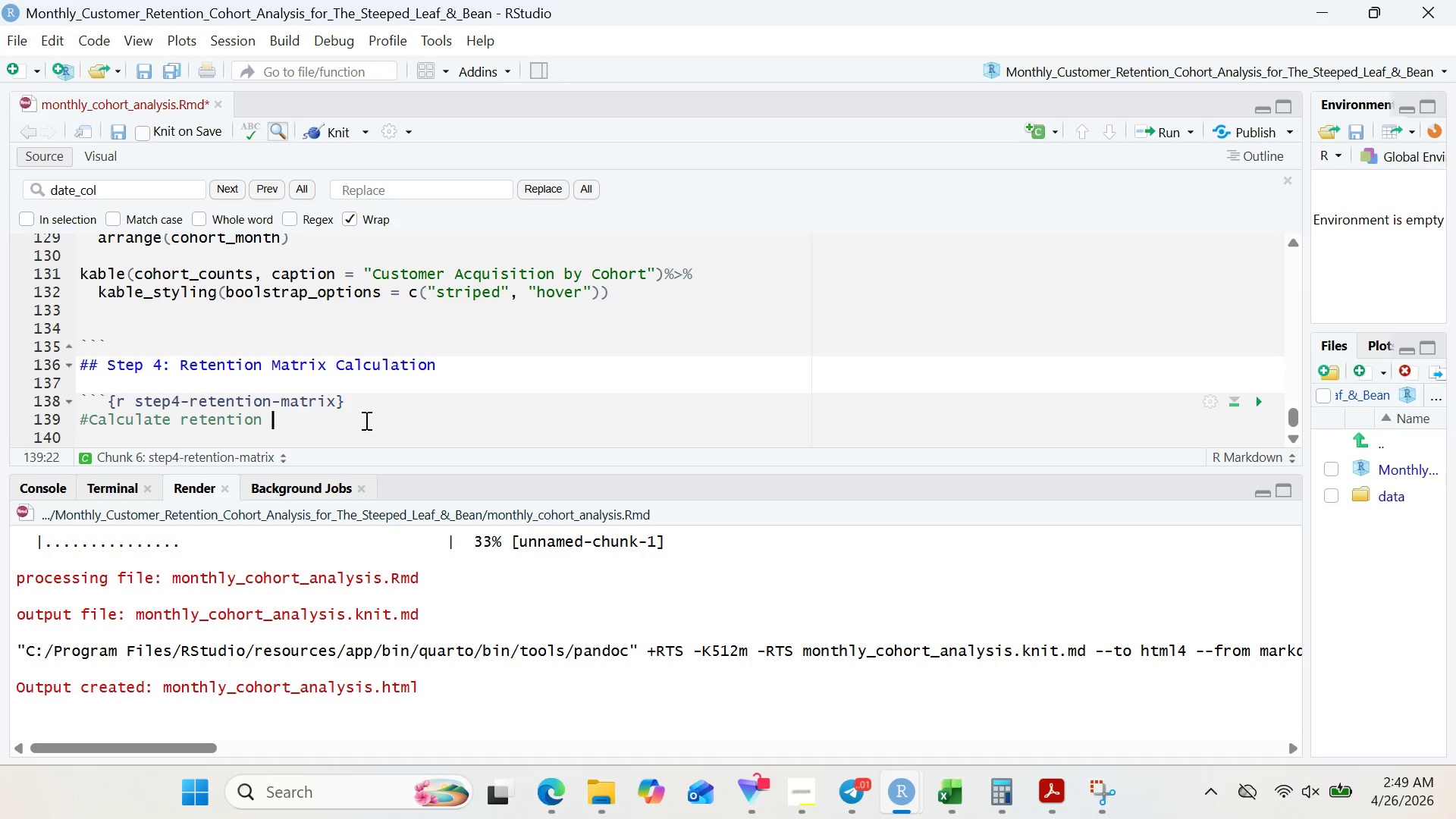 
type(matrix )
 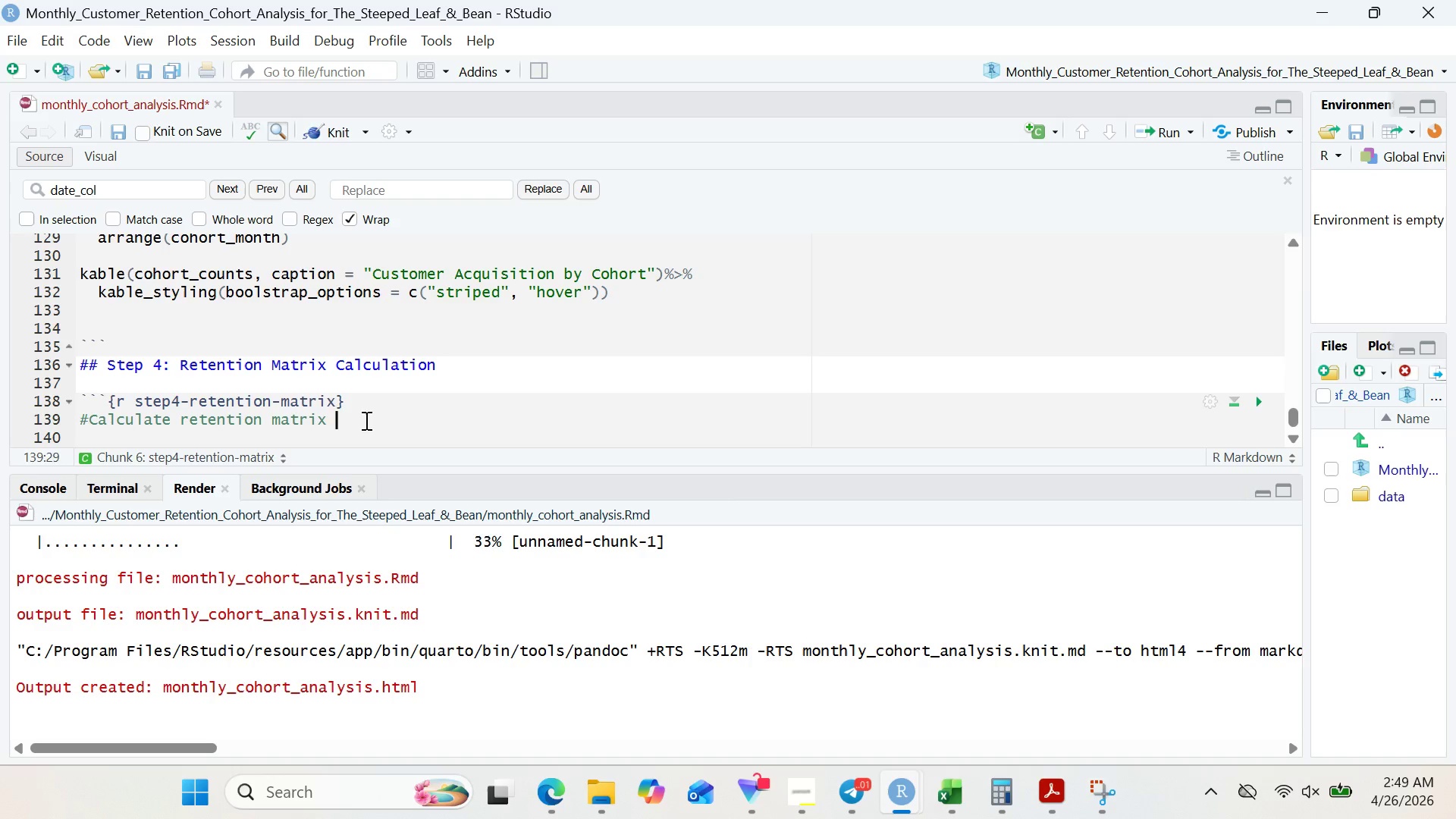 
key(Enter)
 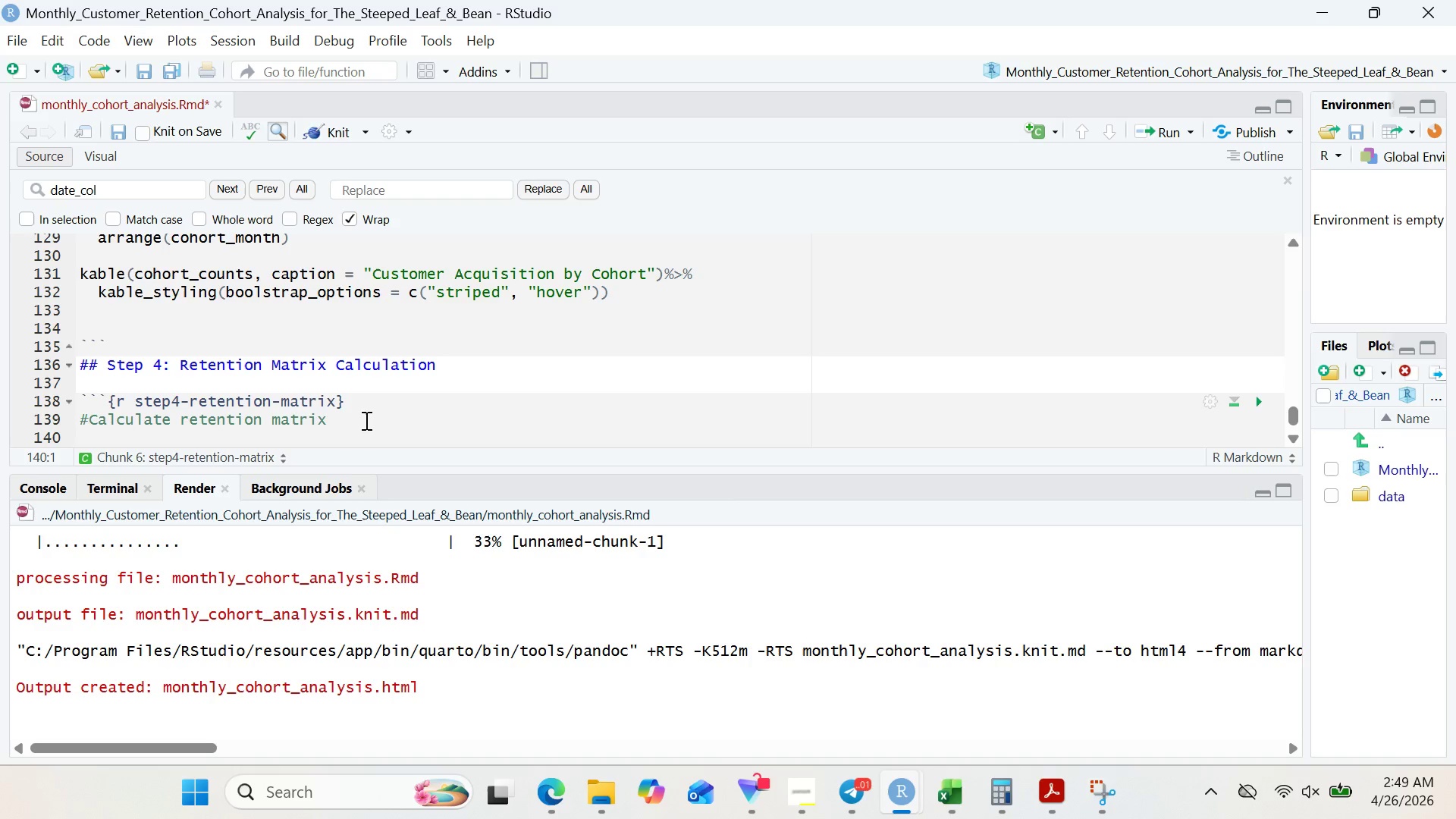 
type(retention_matrix <- cohort_dta)
key(Backspace)
key(Backspace)
type(ata %>%)
 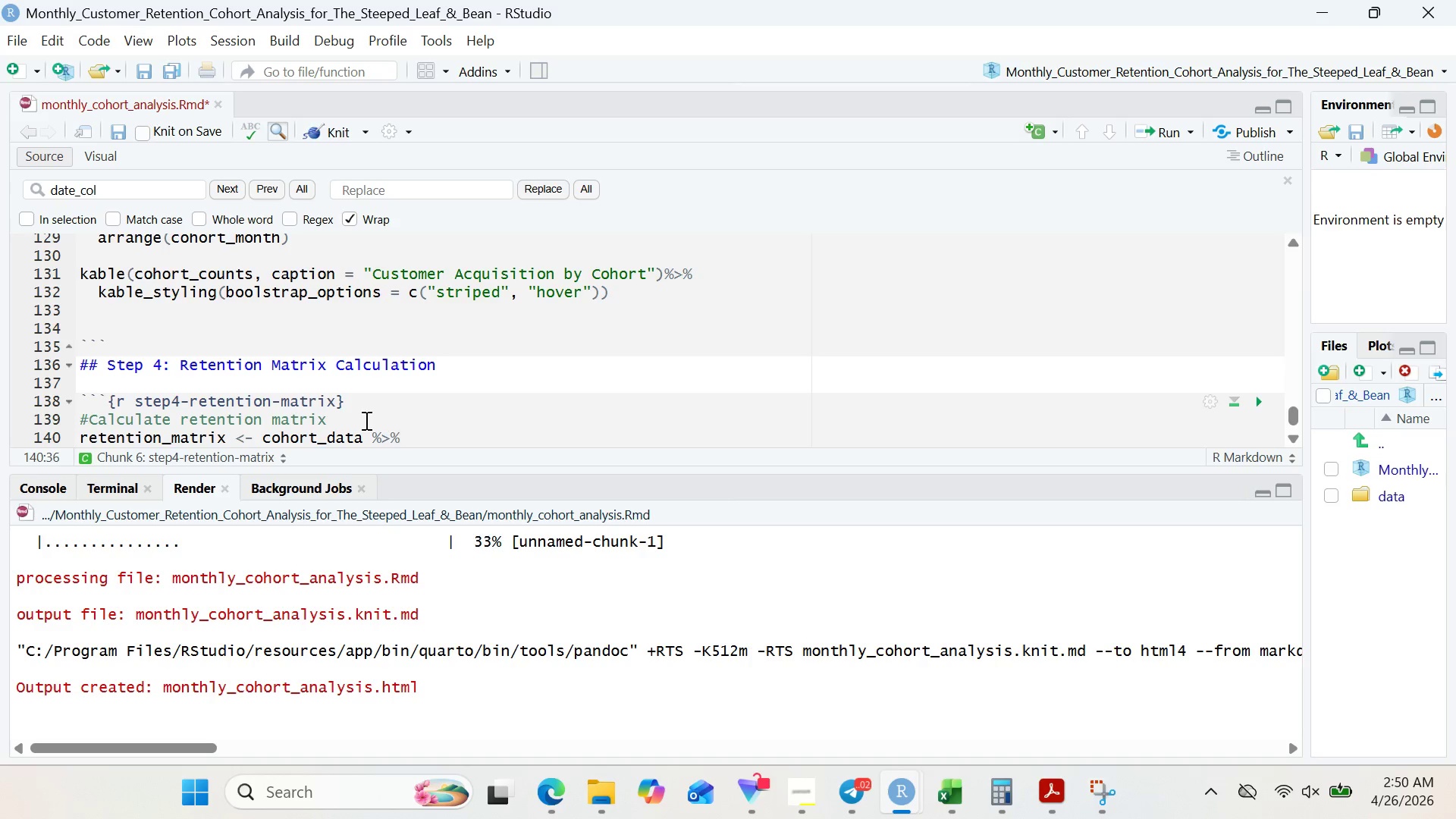 
key(Enter)
 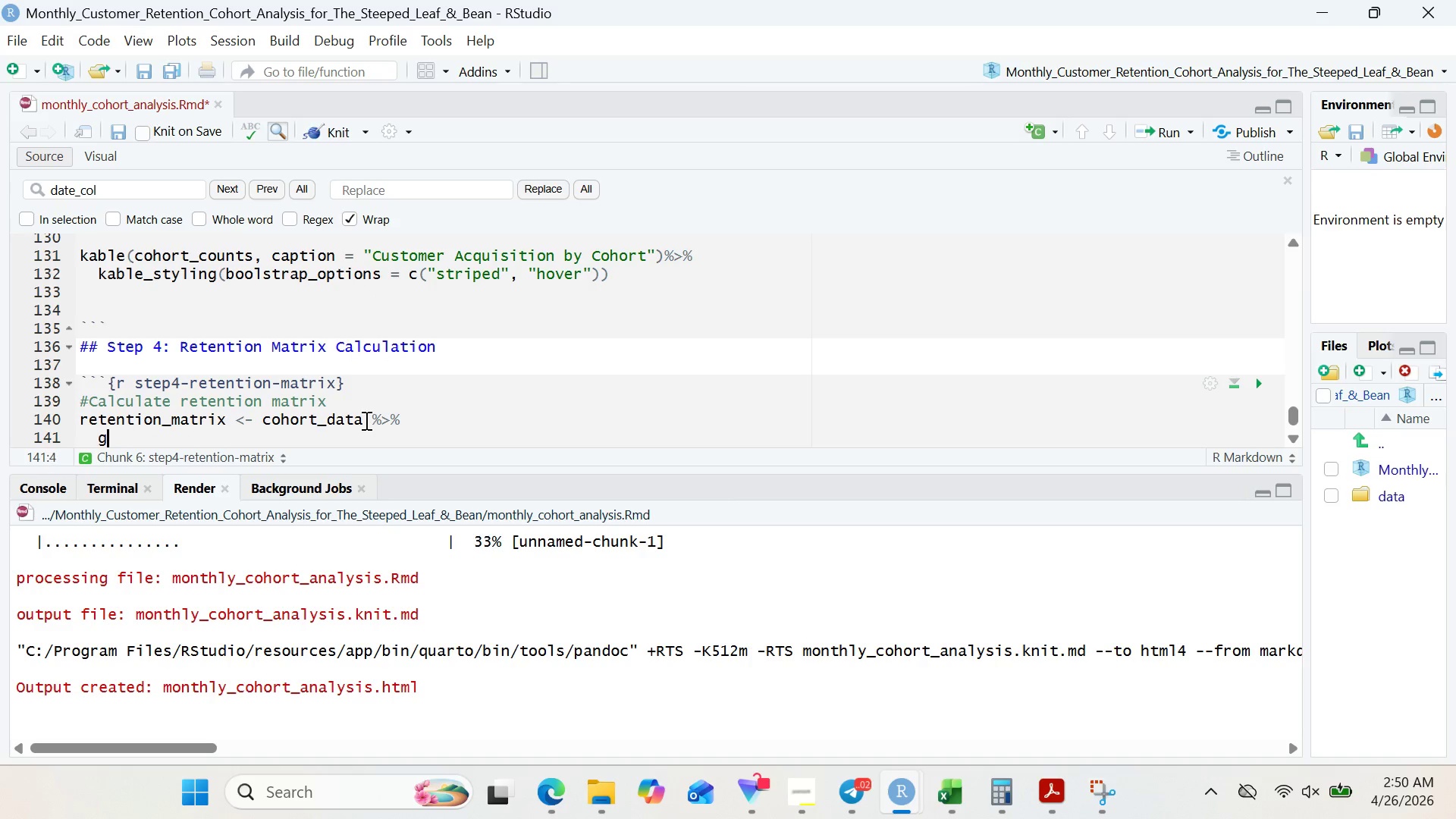 
type(group)
 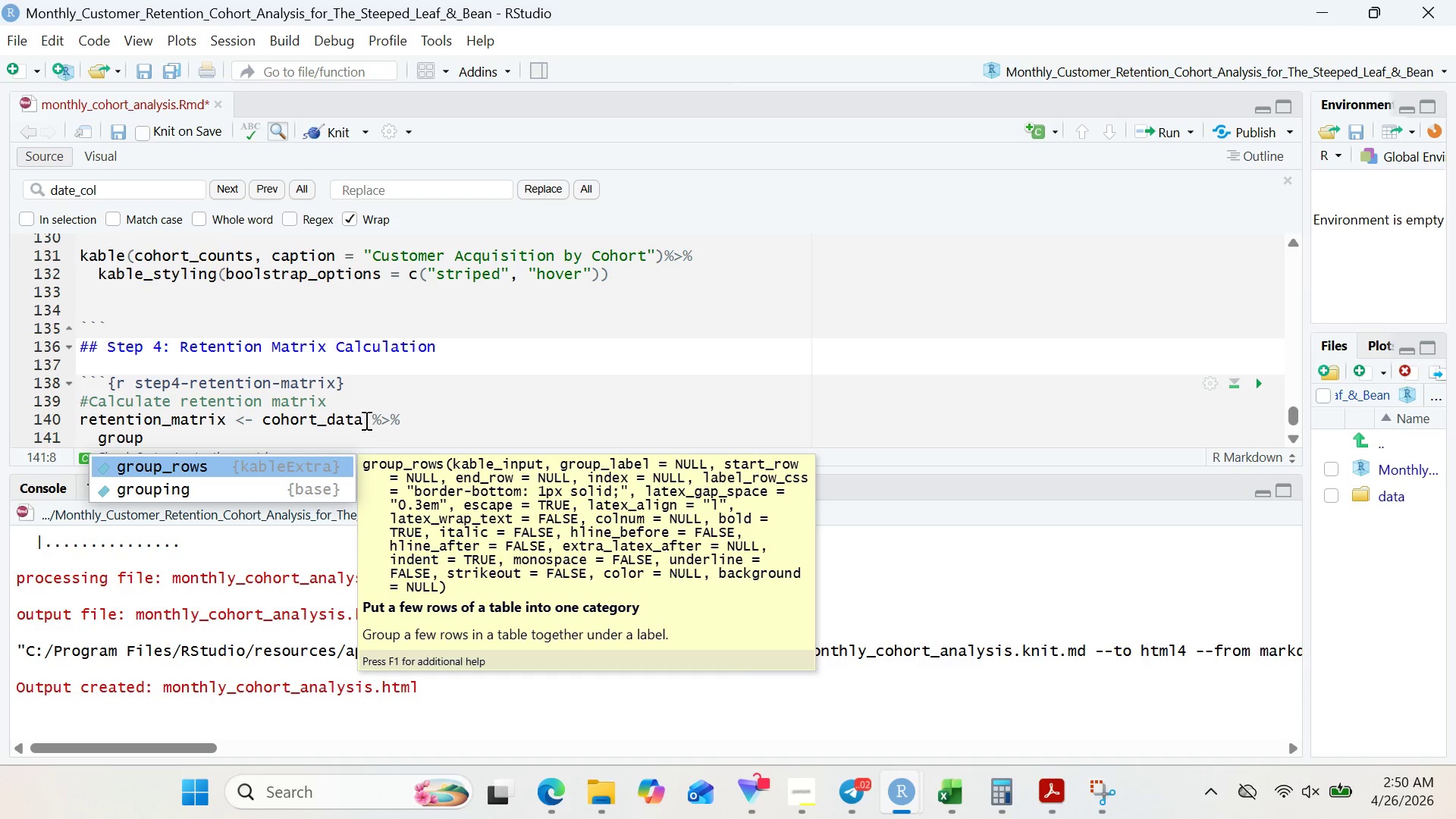 
type(_by(cohort)
 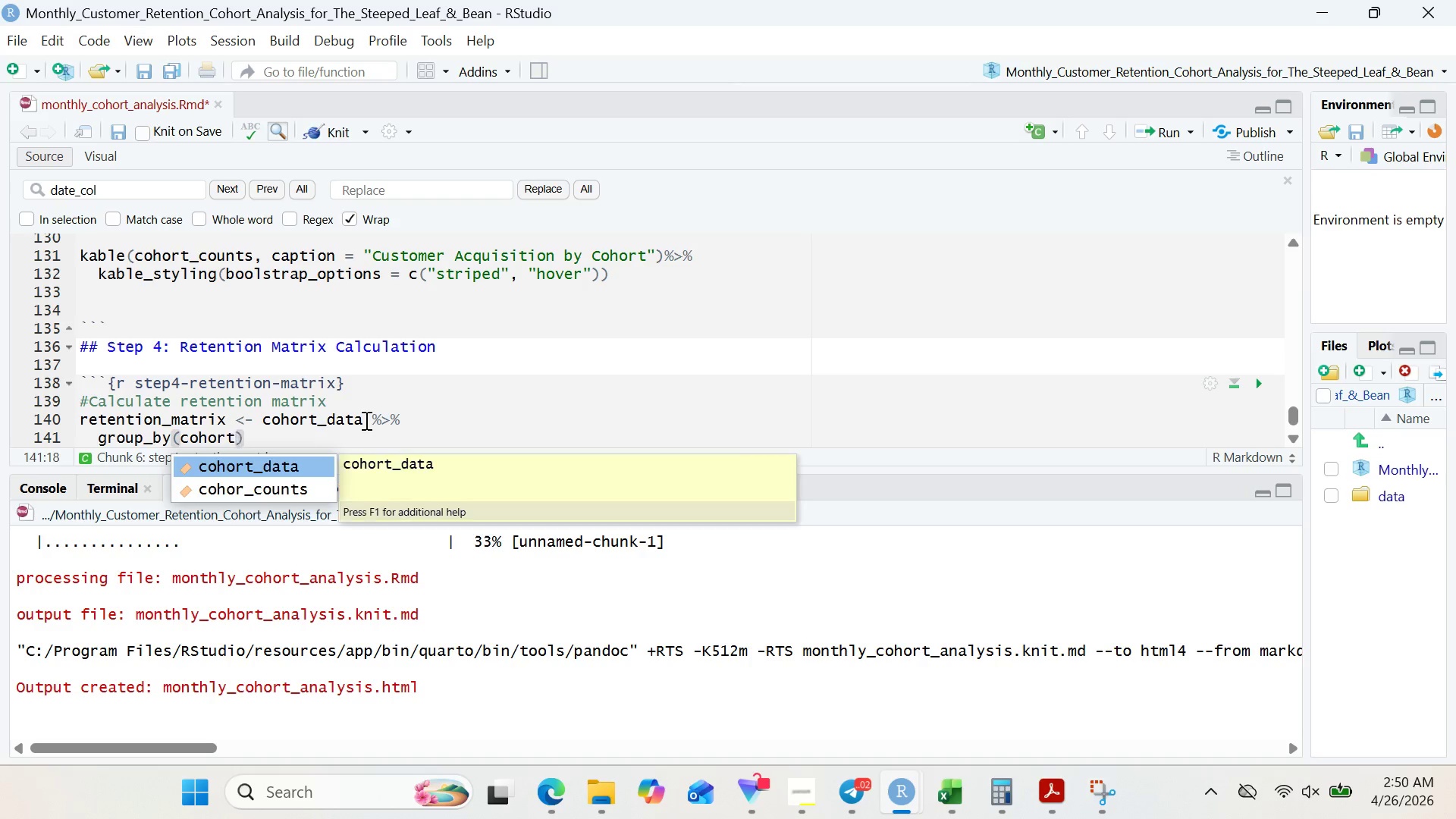 
key(Shift+Minus)
 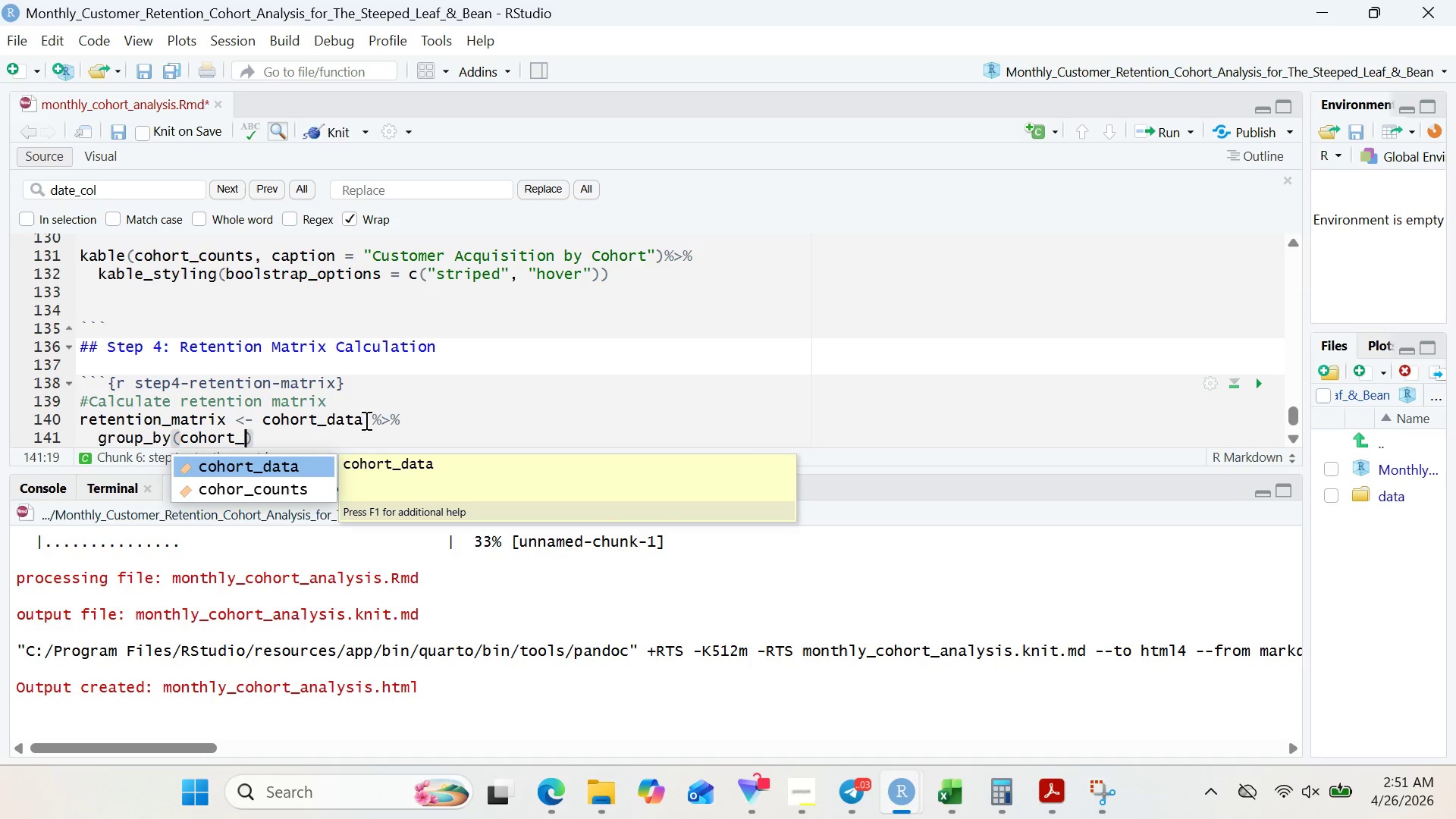 
wait(62.09)
 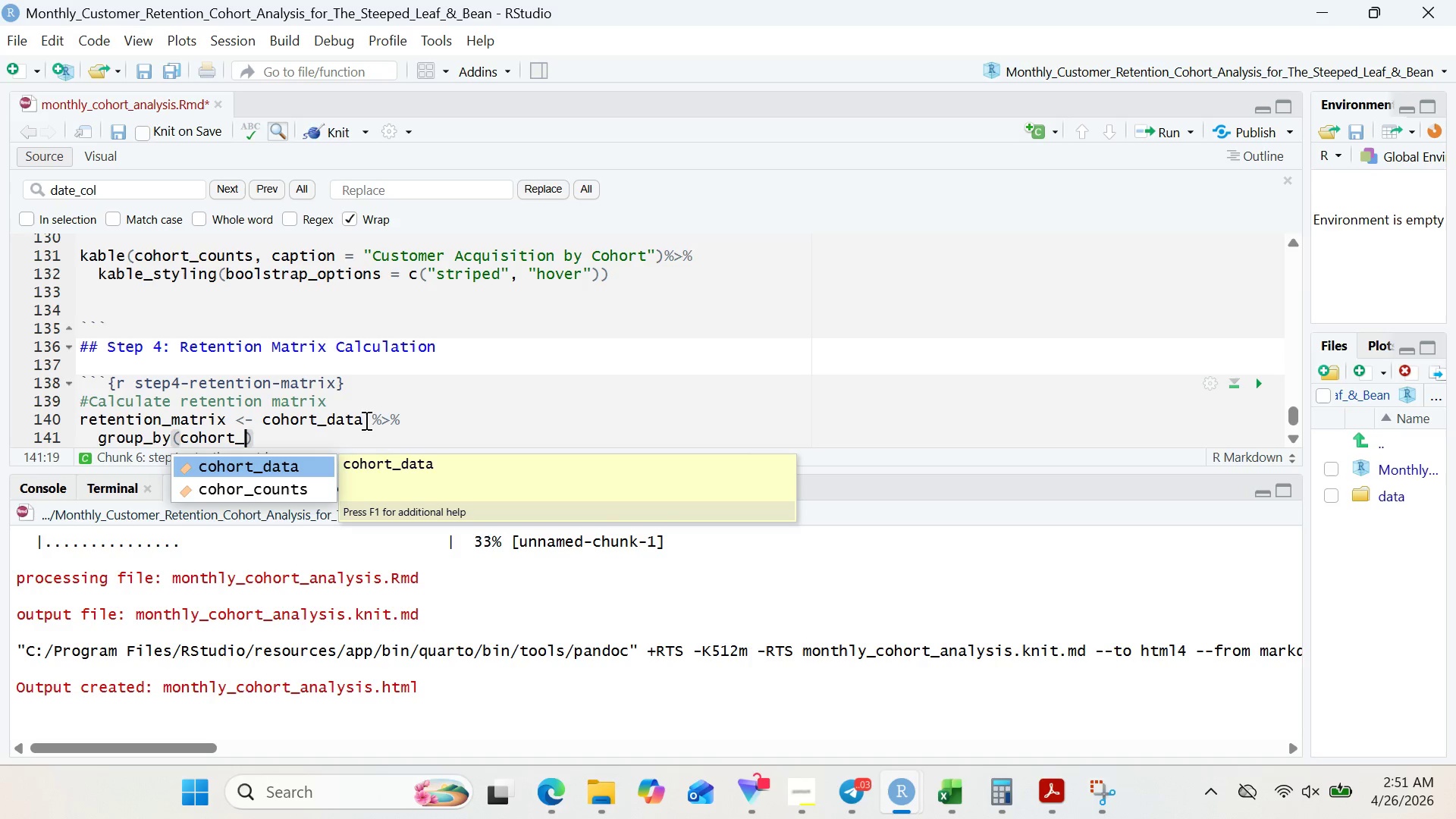 
type(month, )
 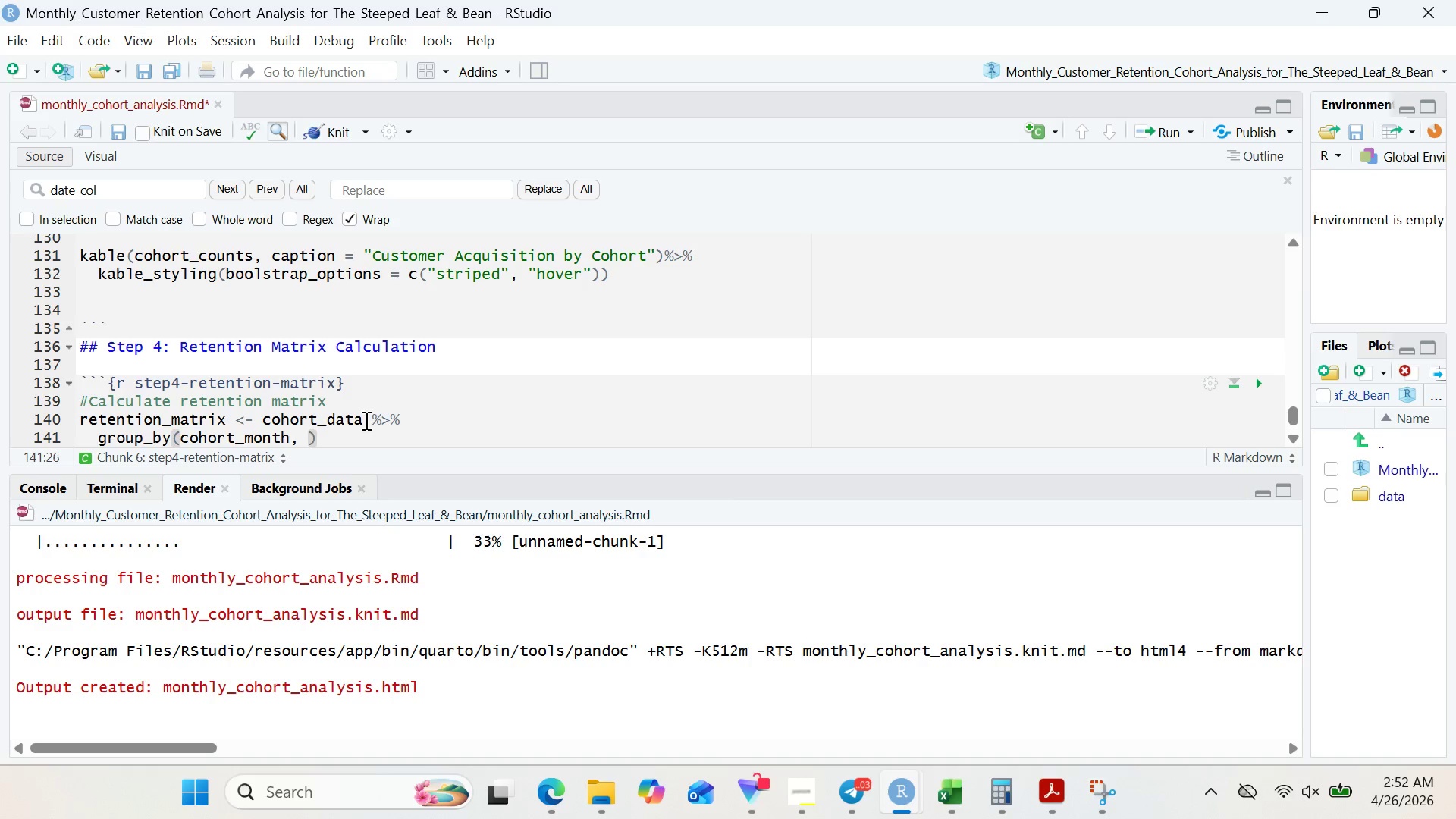 
wait(77.59)
 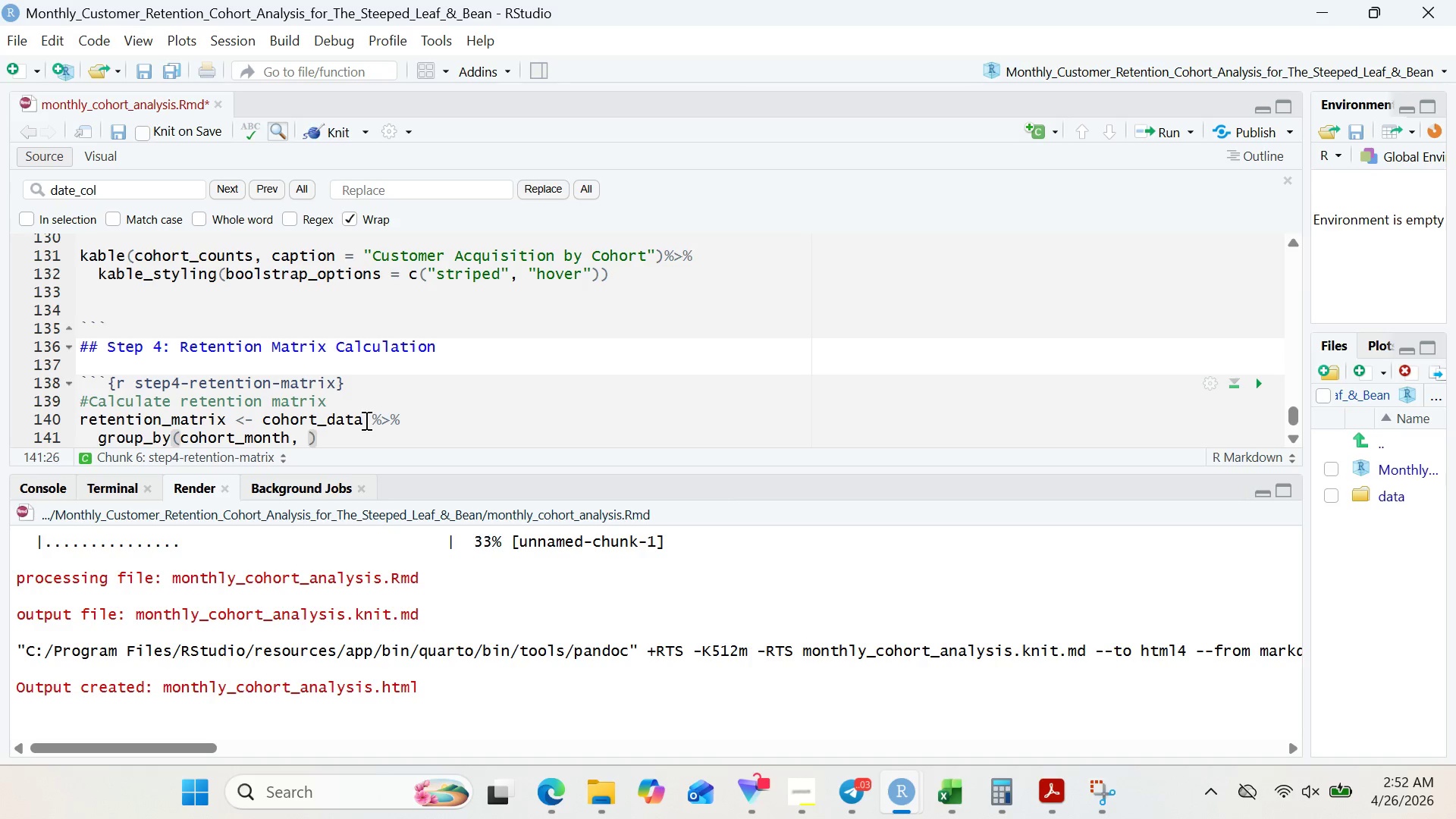 
type(cohort_pr)
key(Backspace)
type(eriod)
 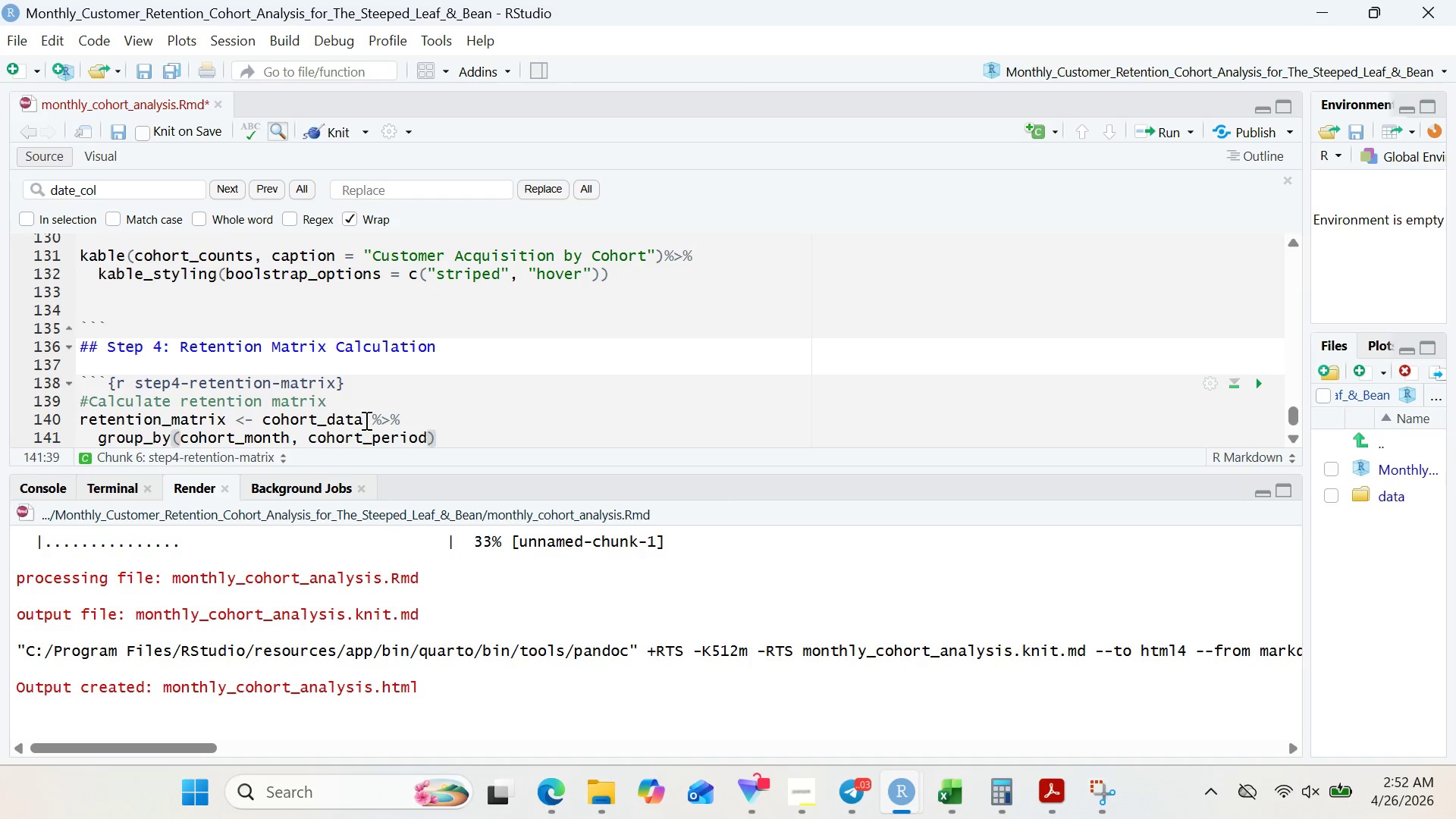 
key(ArrowRight)
 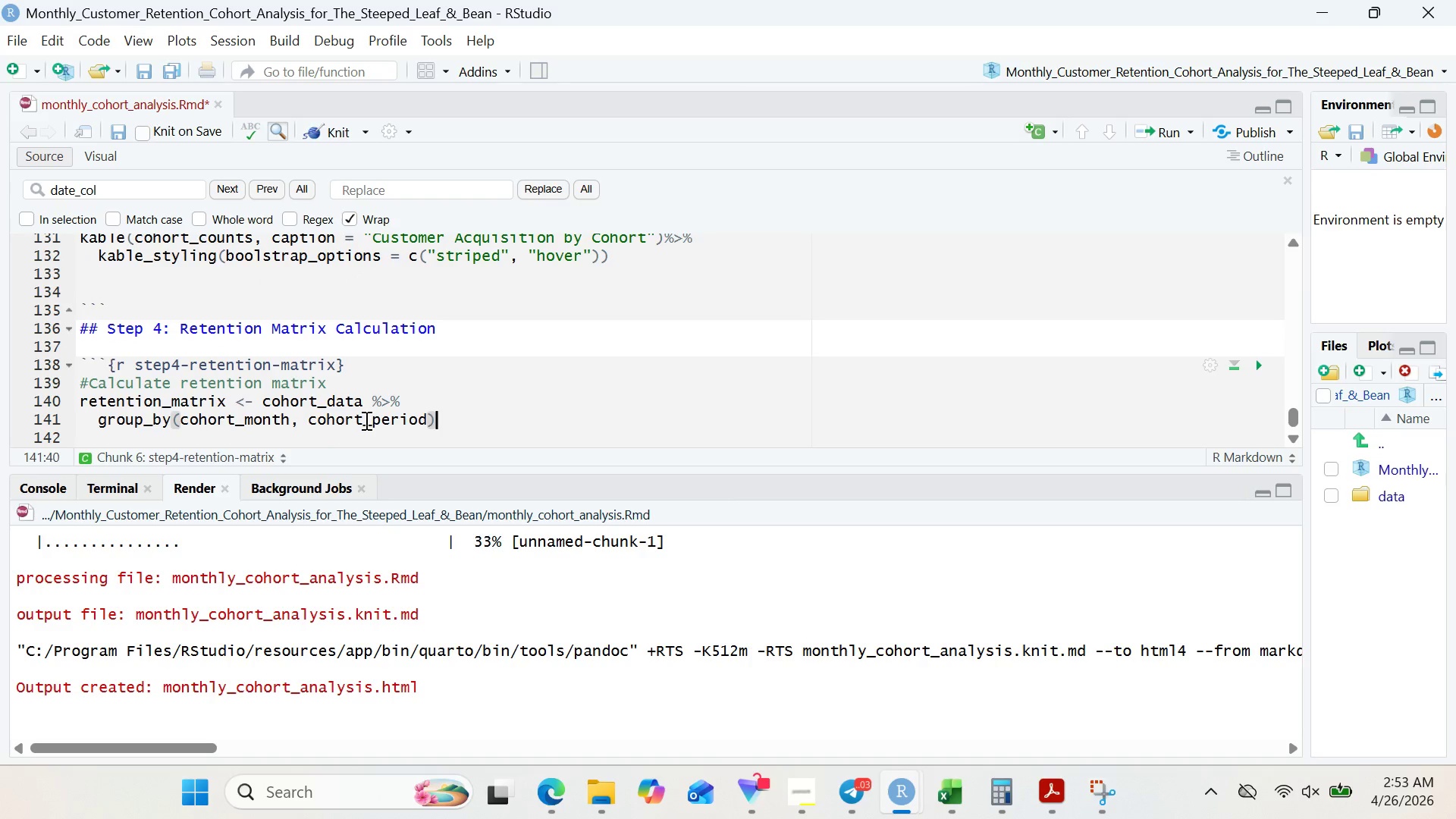 
wait(6.41)
 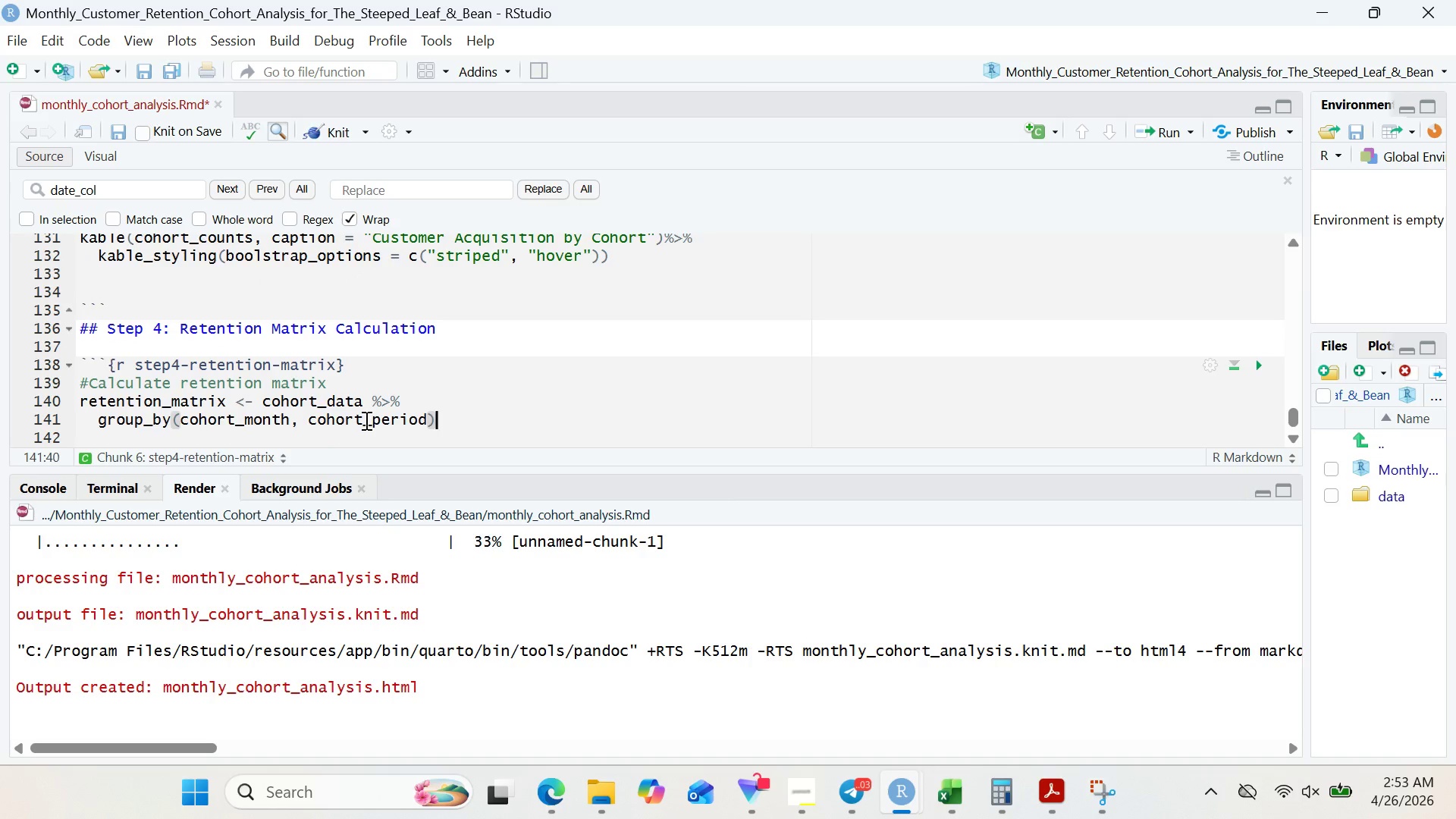 
key(Space)
 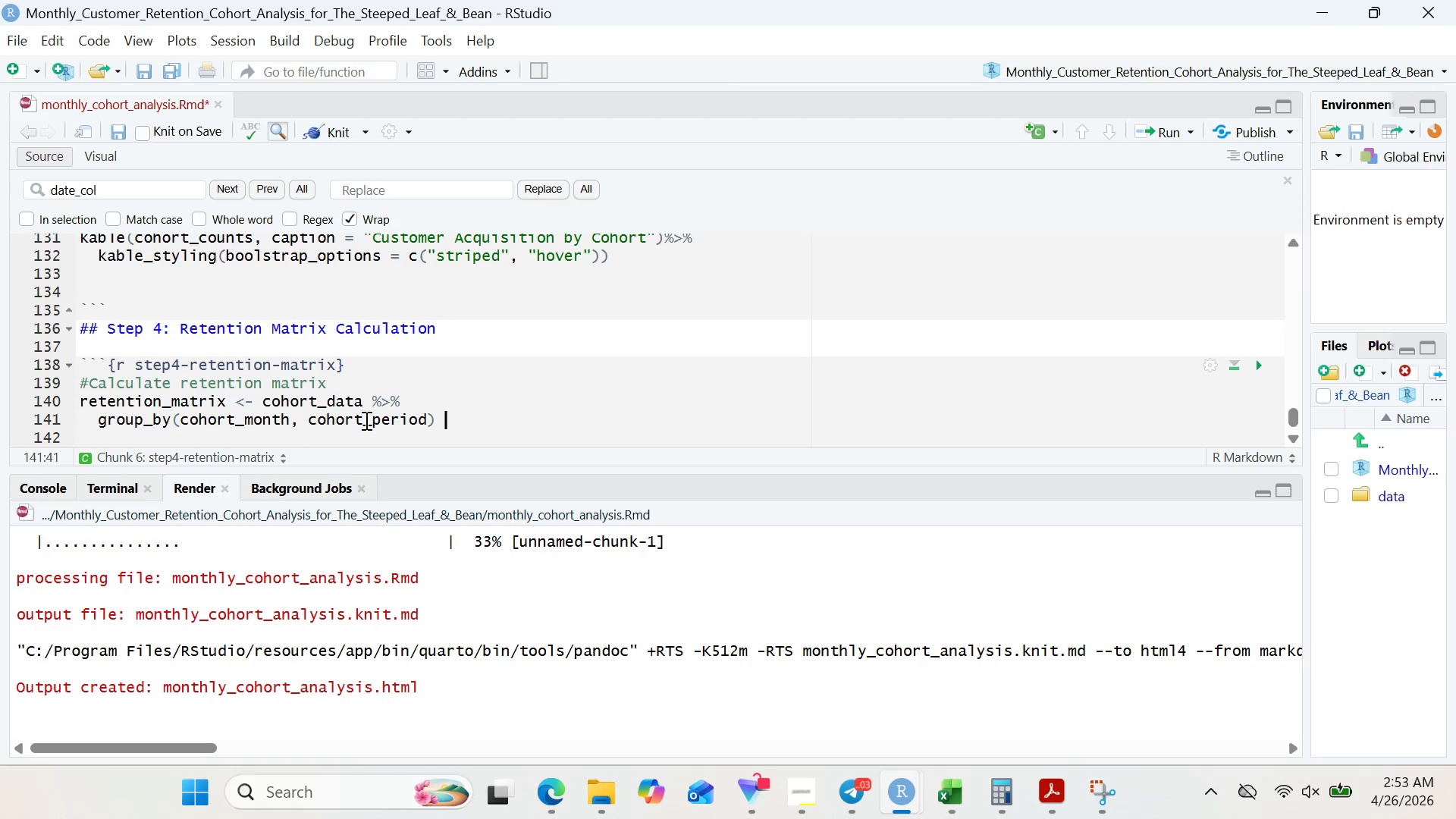 
key(Shift+5)
 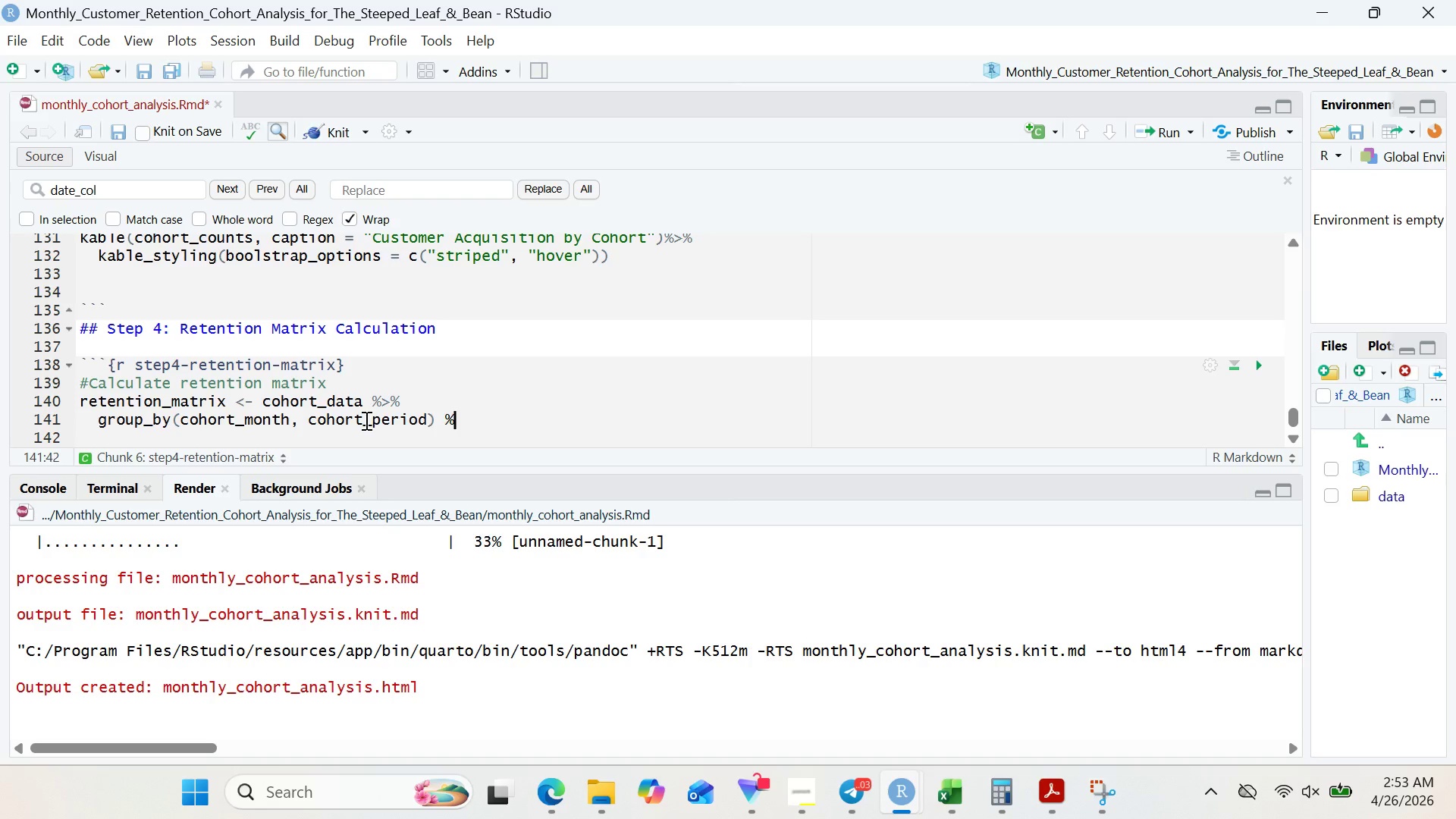 
key(Shift+Period)
 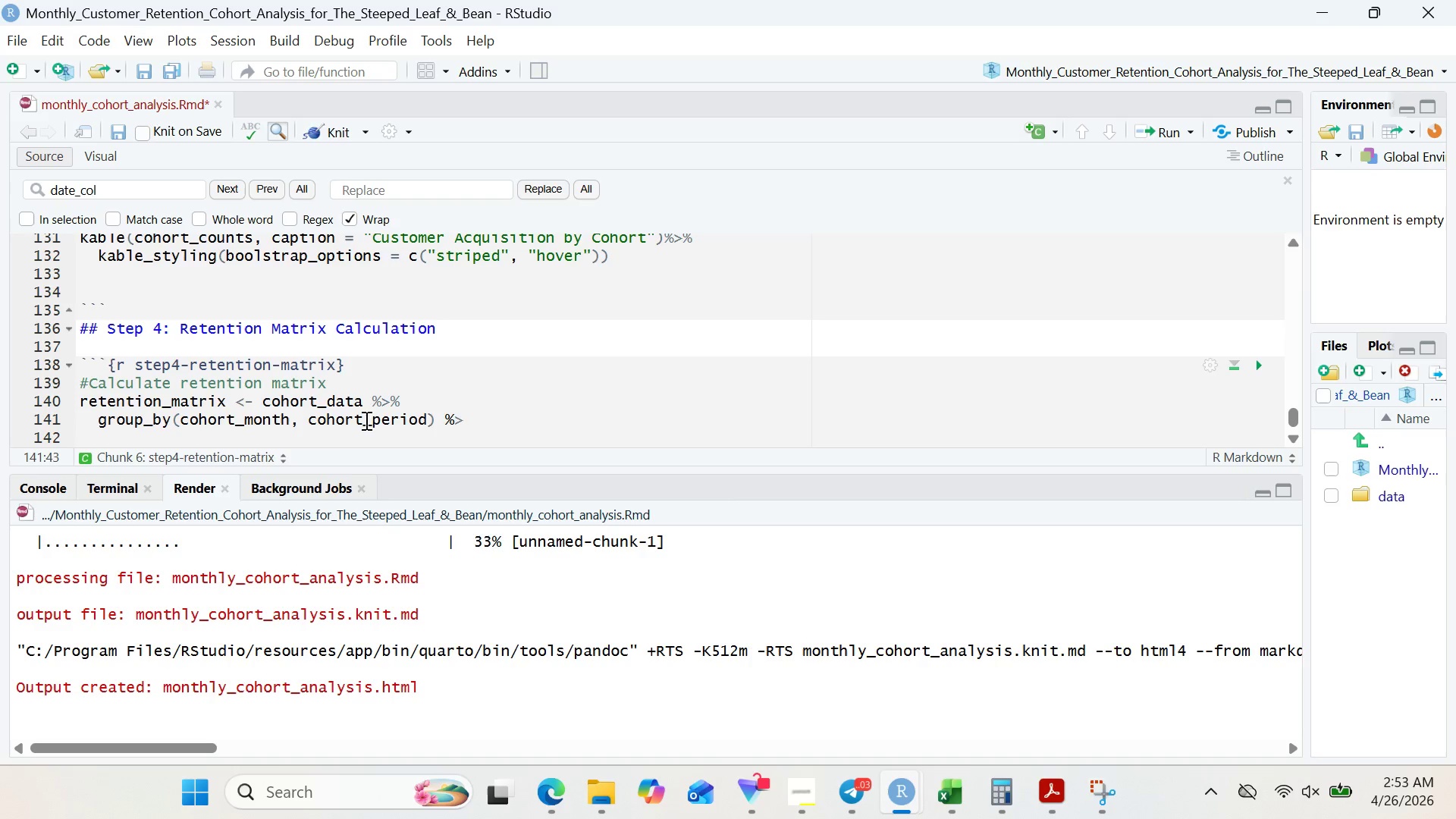 
key(Shift+5)
 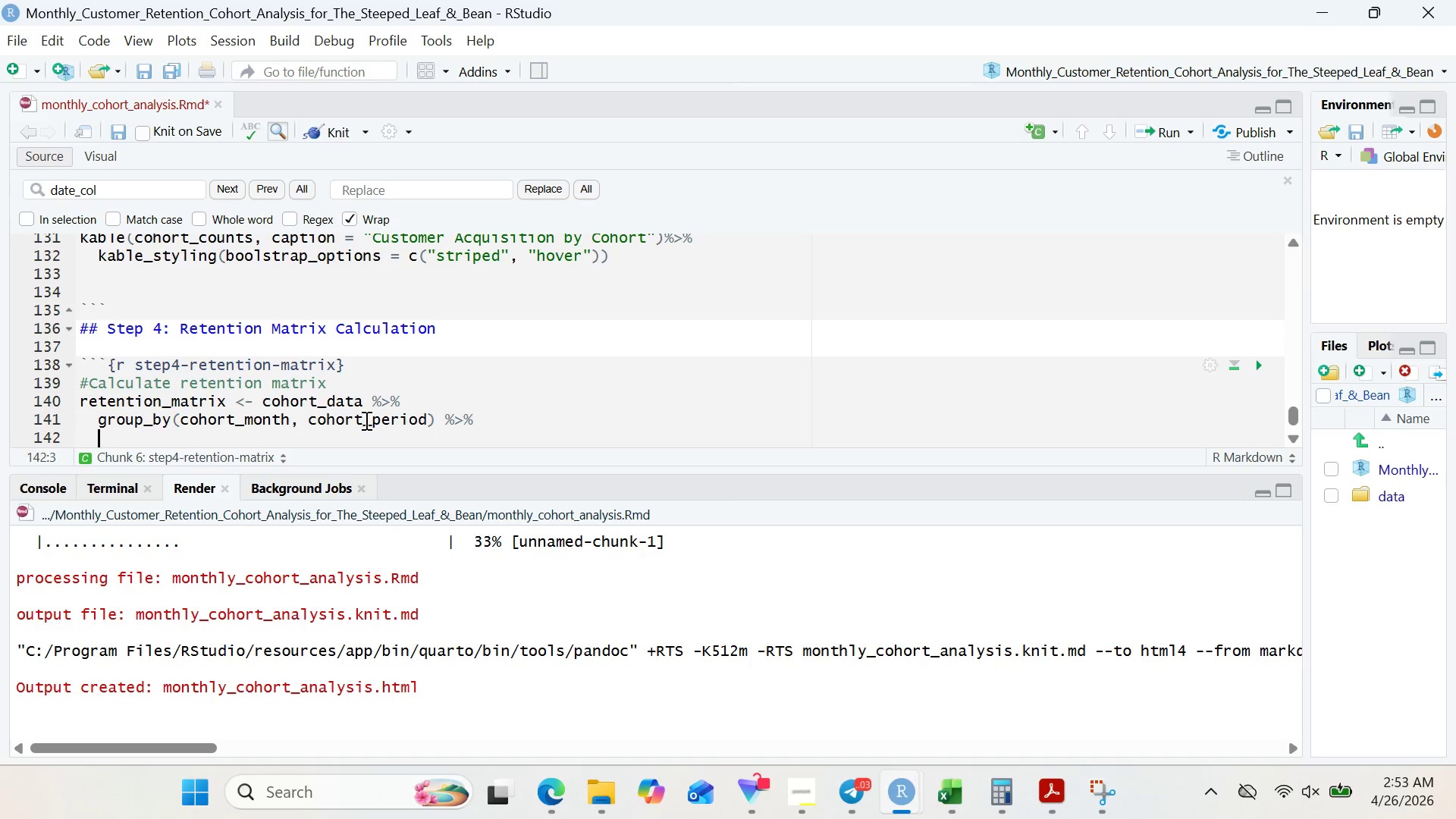 
key(Enter)
 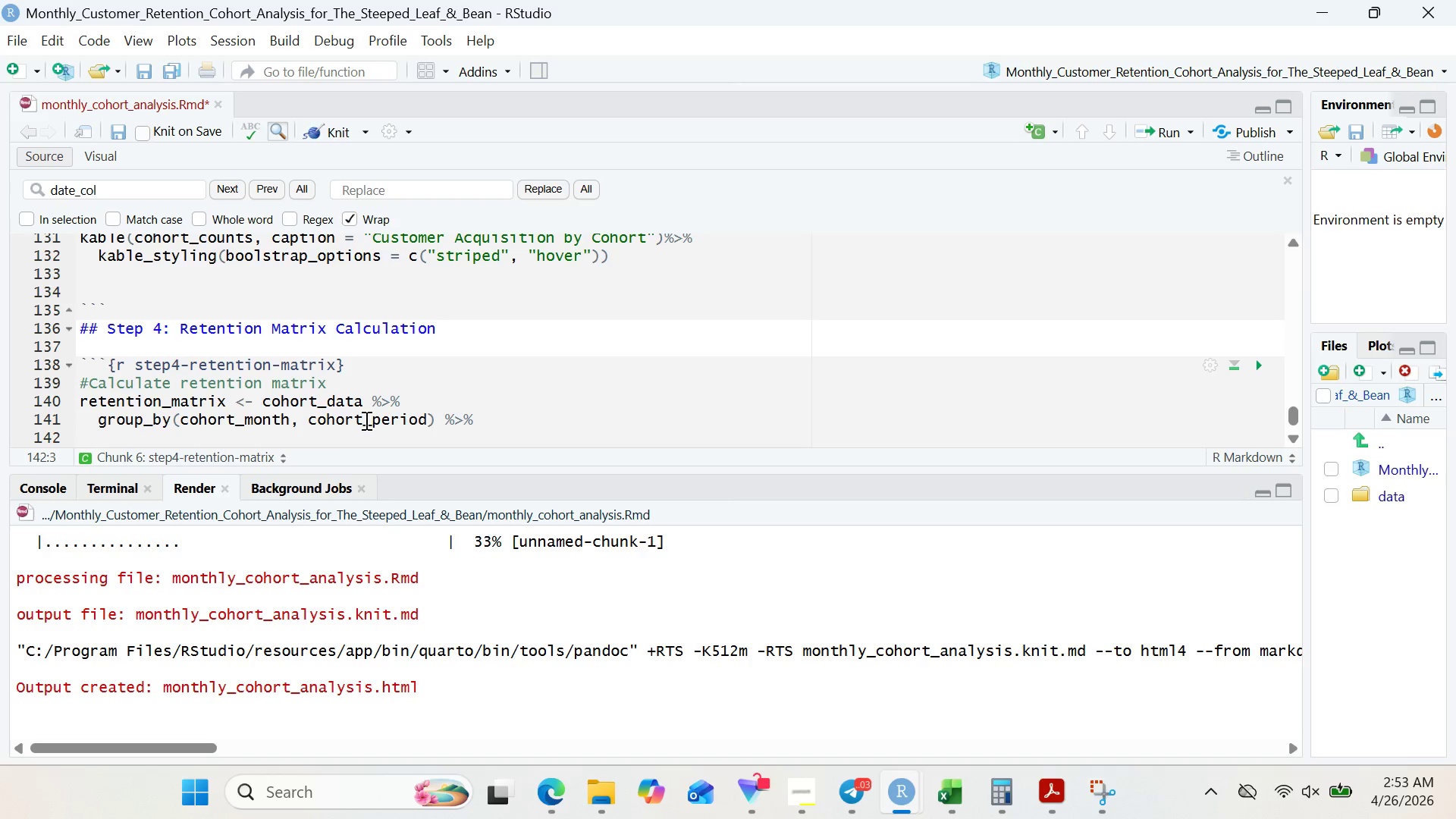 
wait(6.08)
 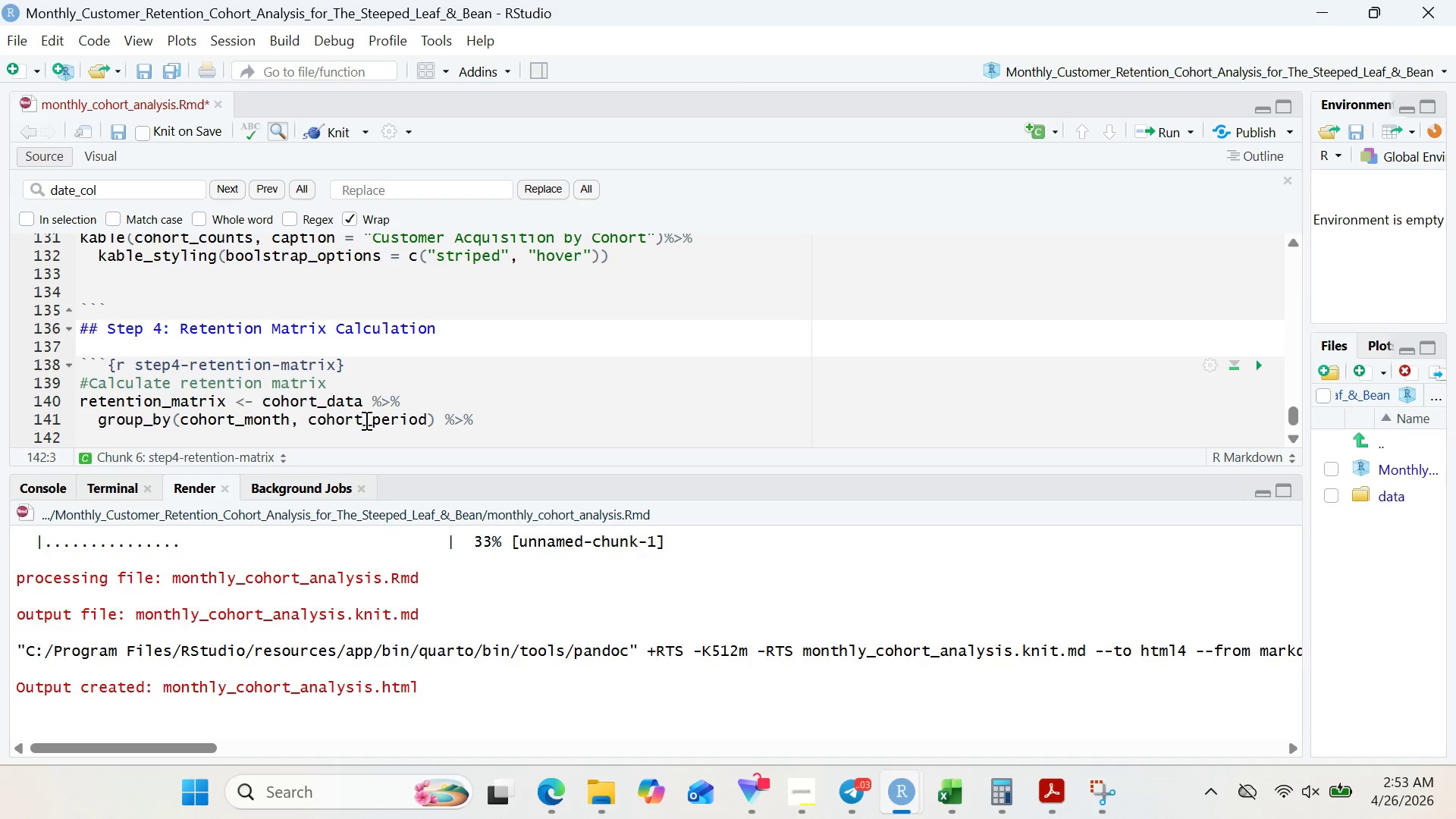 
key(S)
 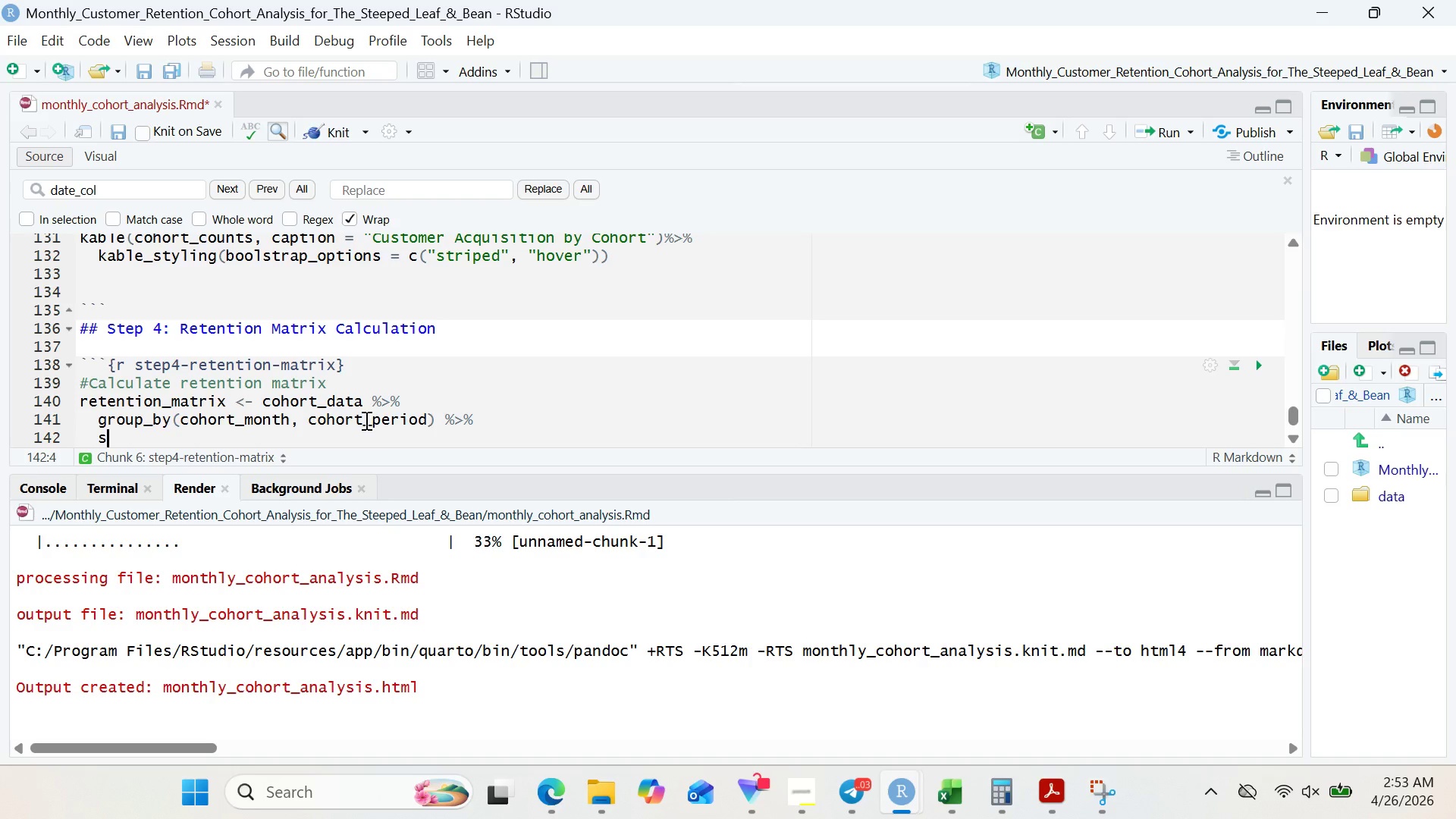 
wait(8.44)
 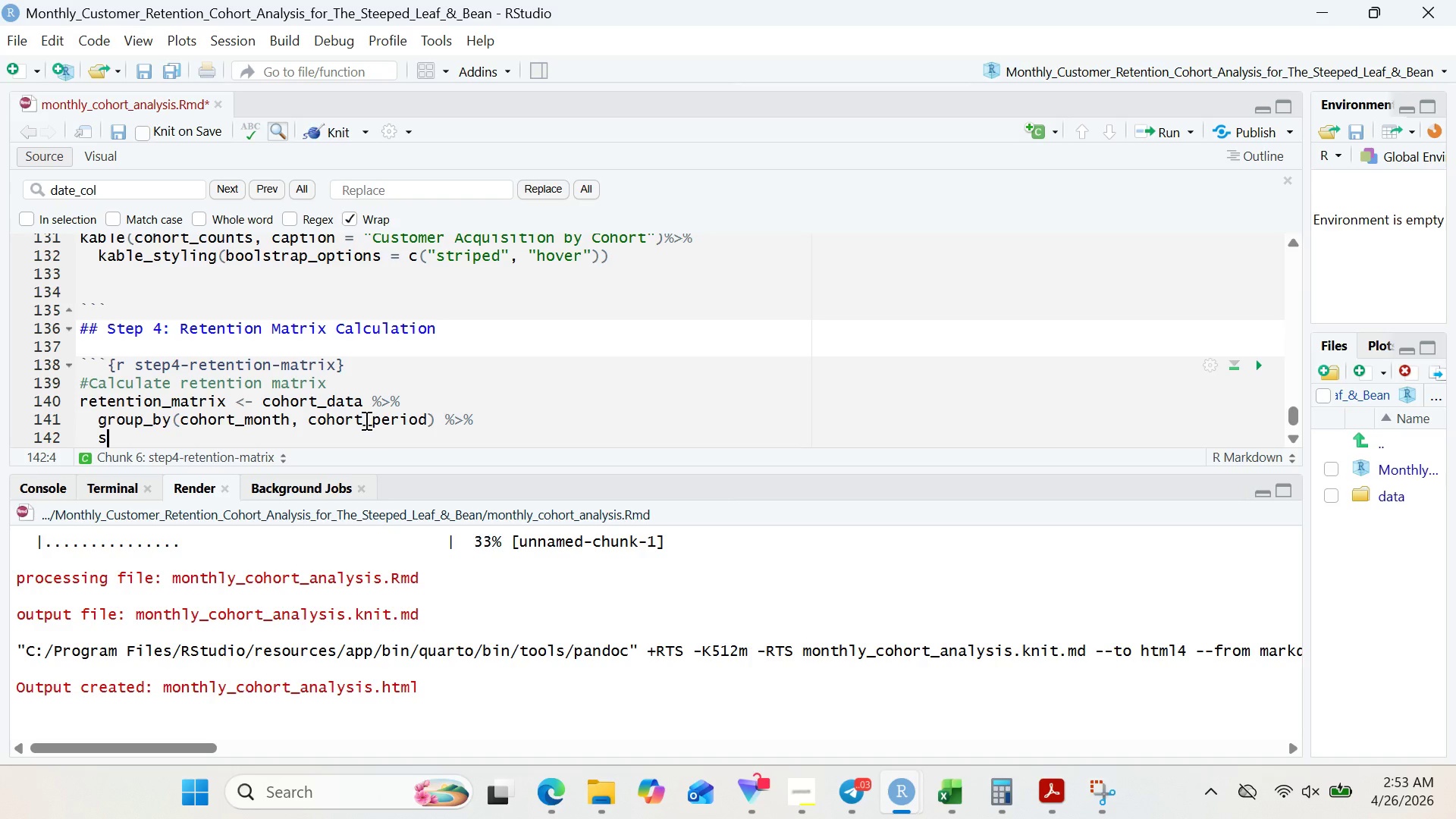 
type(ummarise)
key(Backspace)
key(Backspace)
key(Backspace)
type(se()
 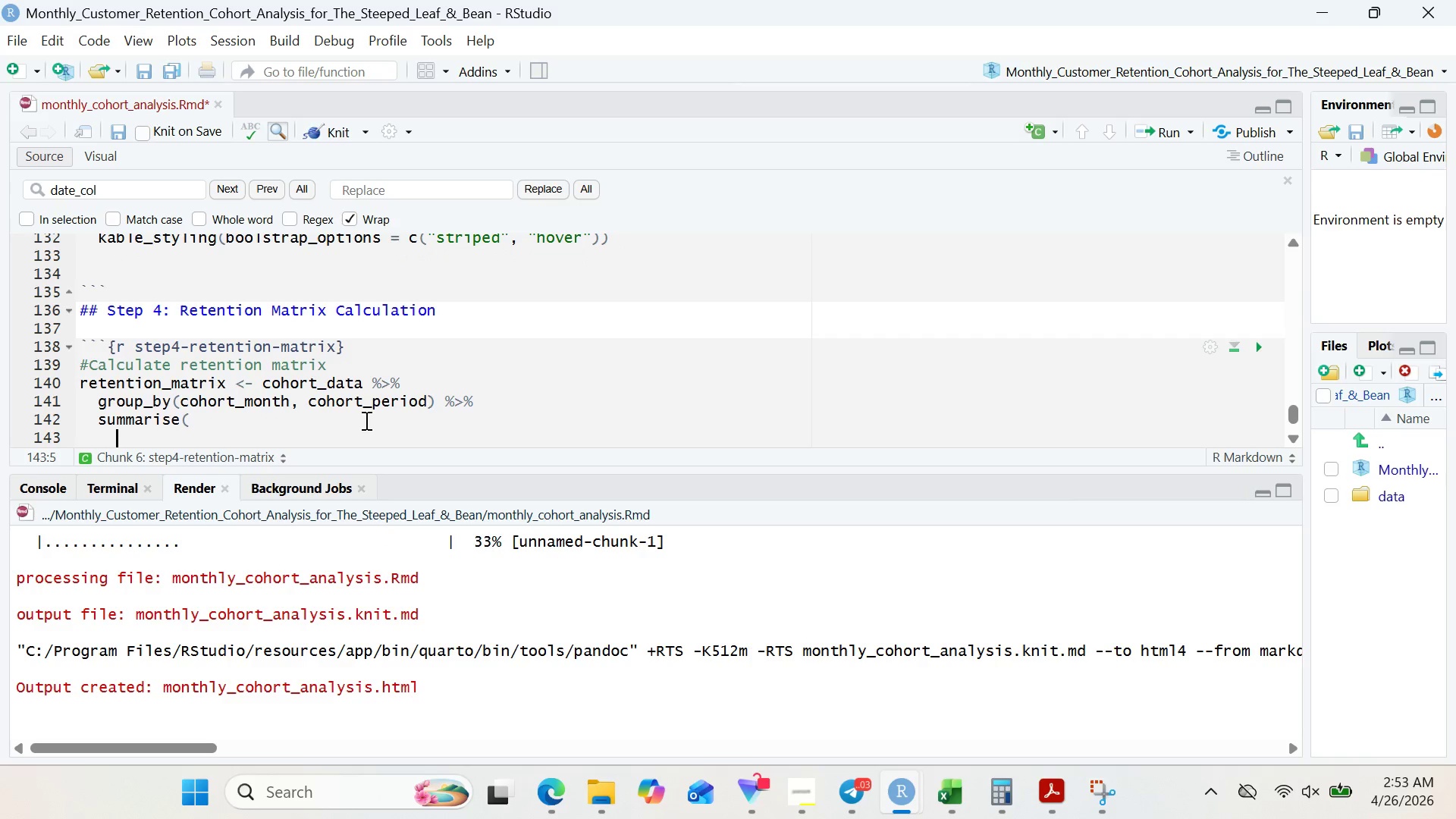 
 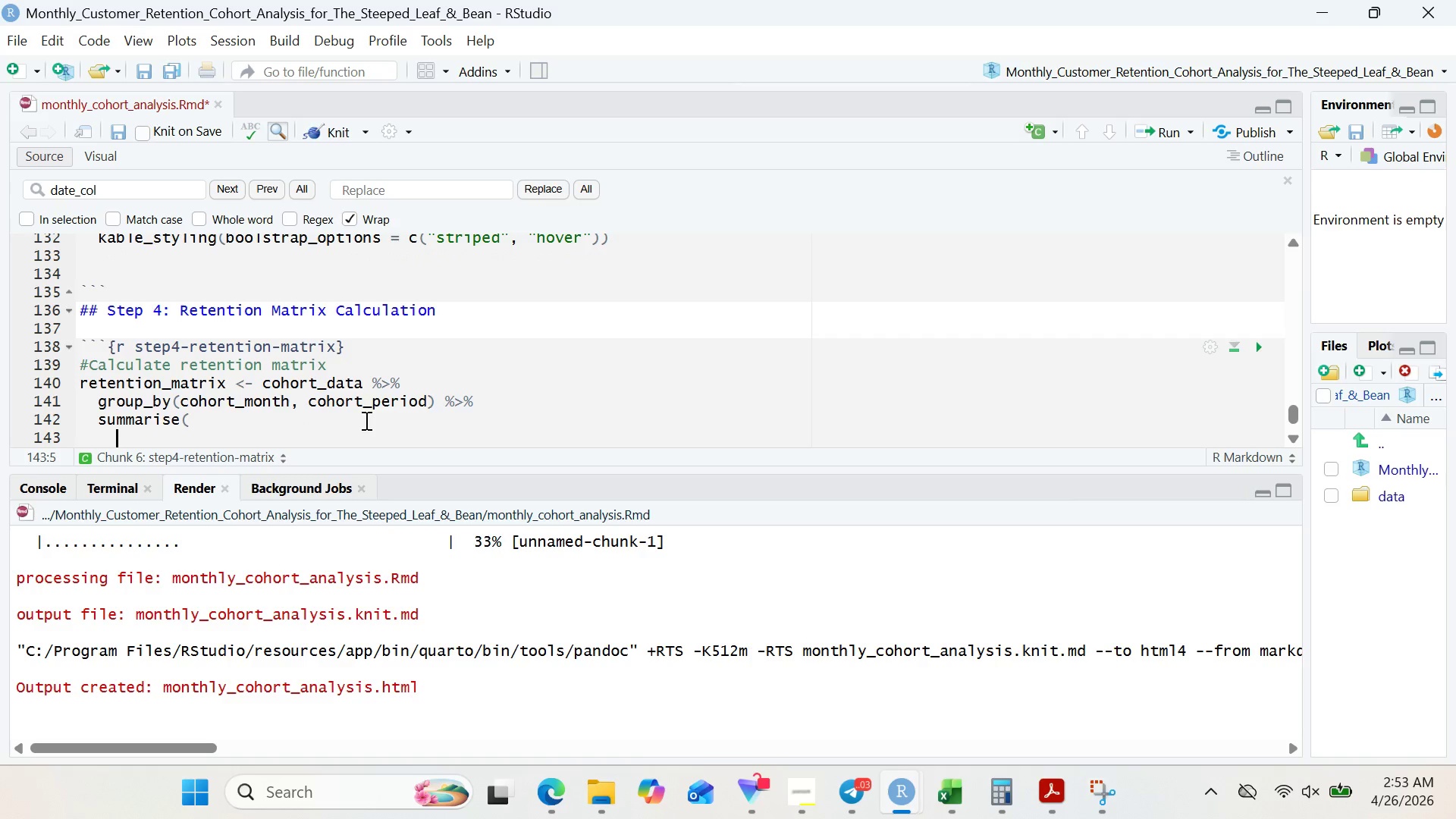 
key(Enter)
 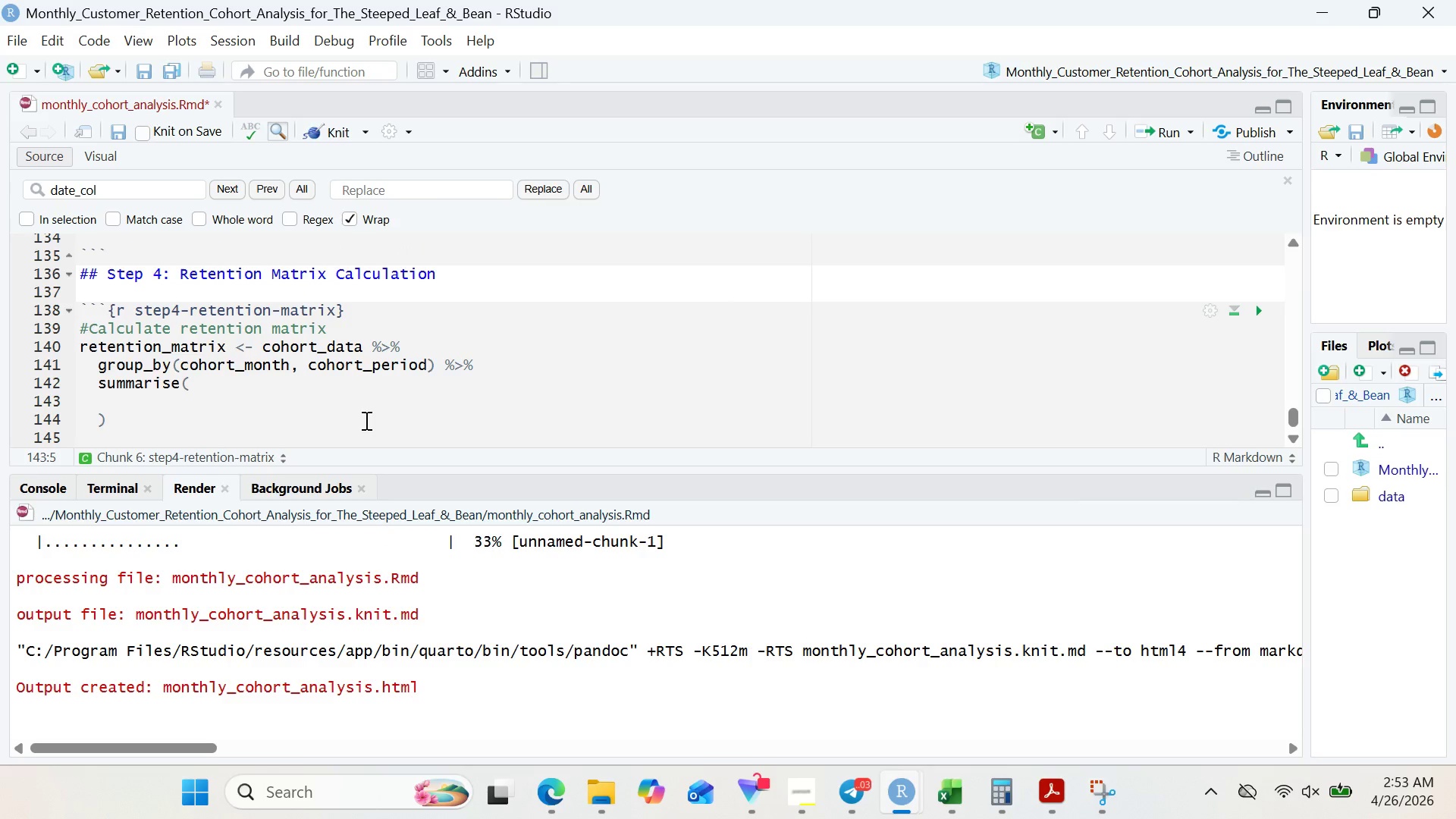 
type(customer)
 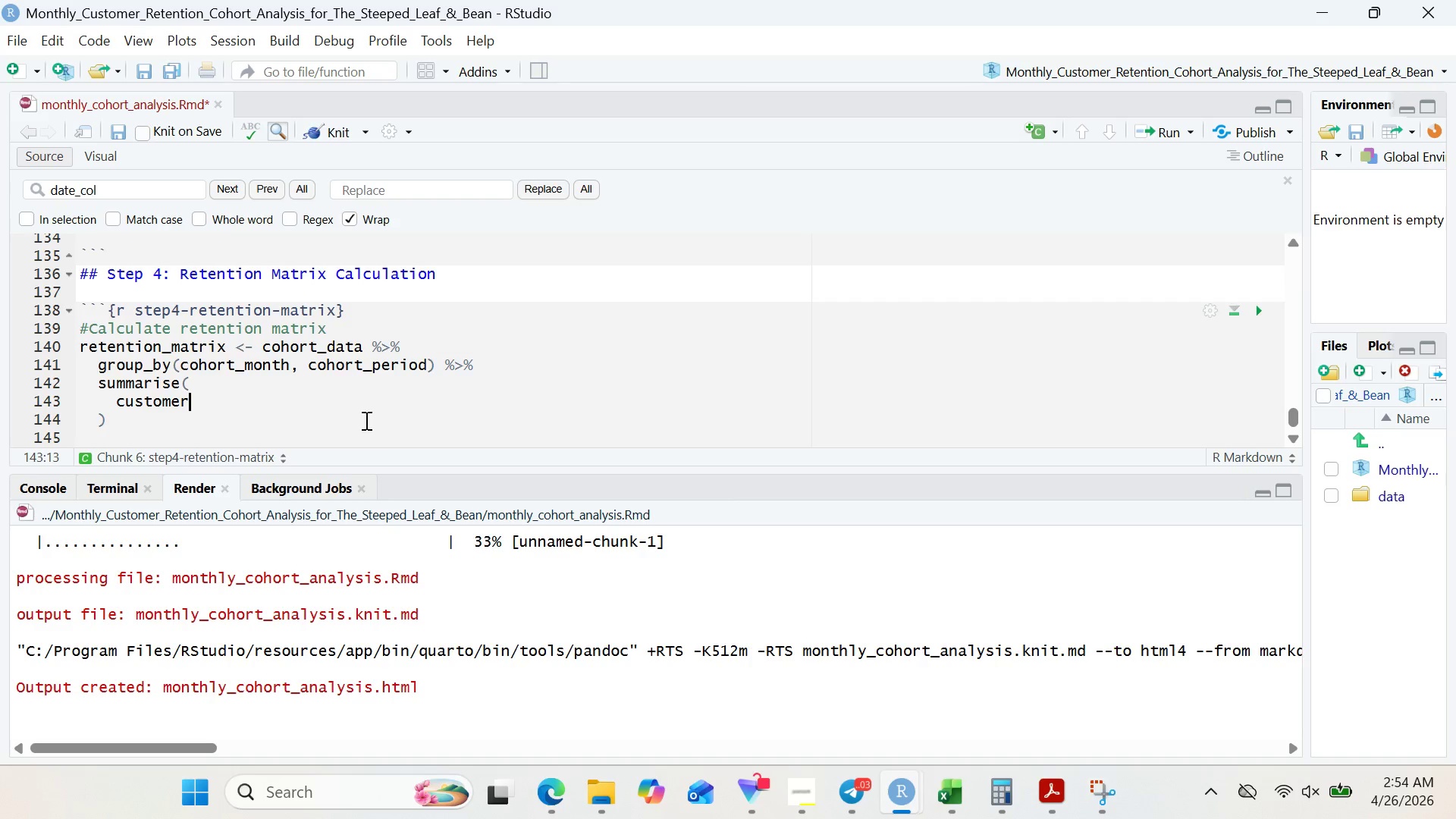 
wait(43.14)
 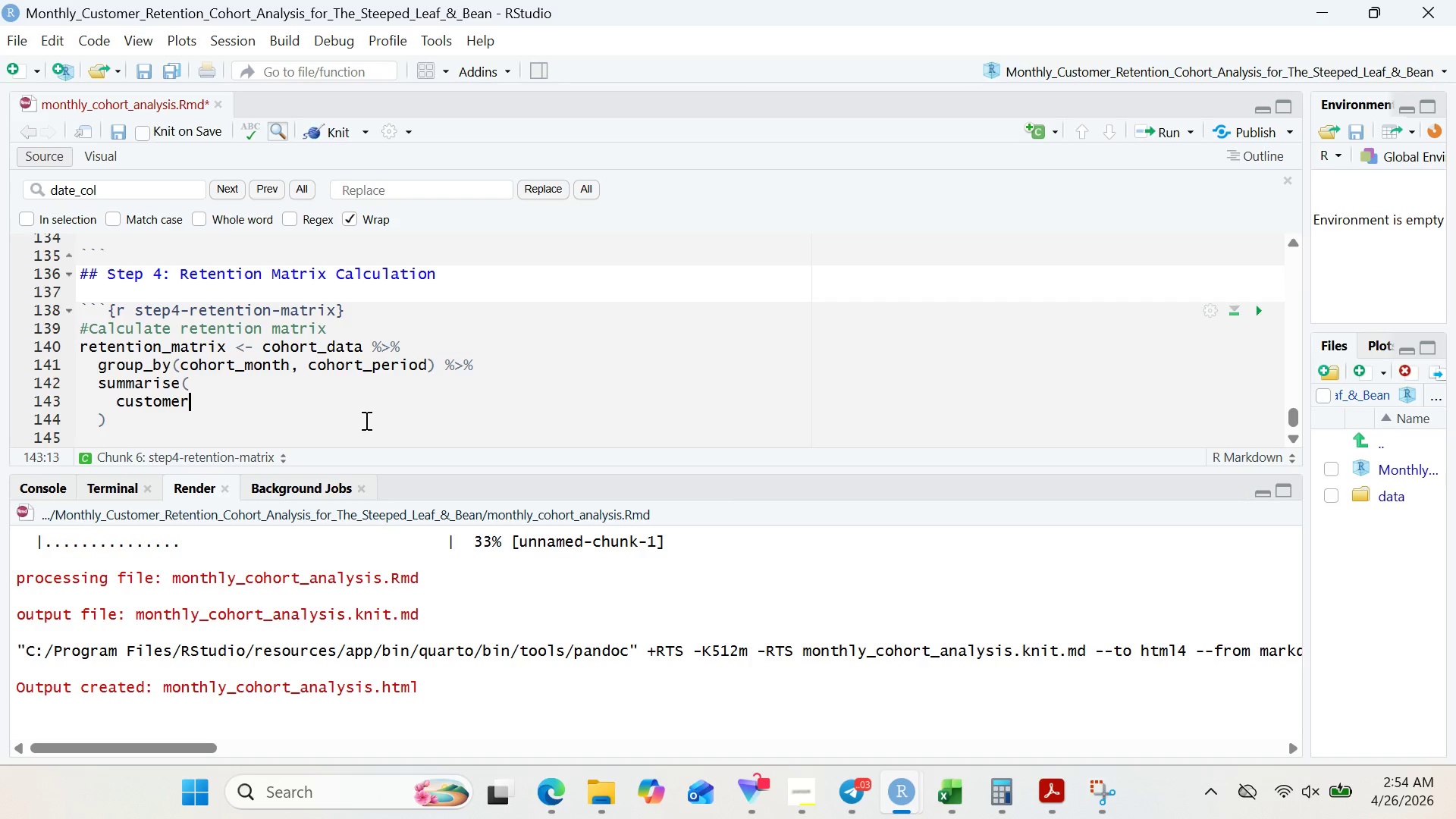 
type(s = n_distinct(customer_id)
 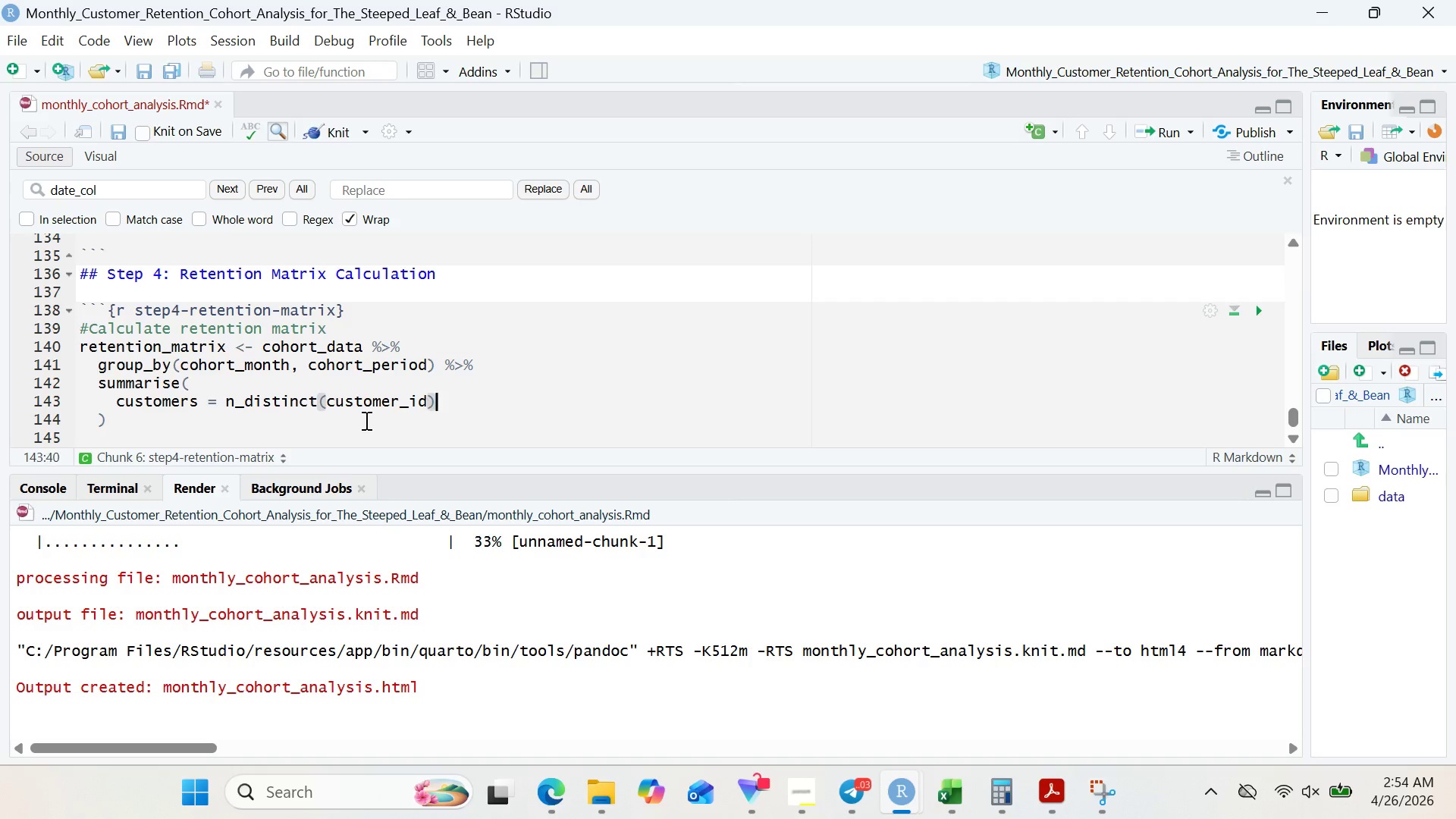 
key(ArrowRight)
 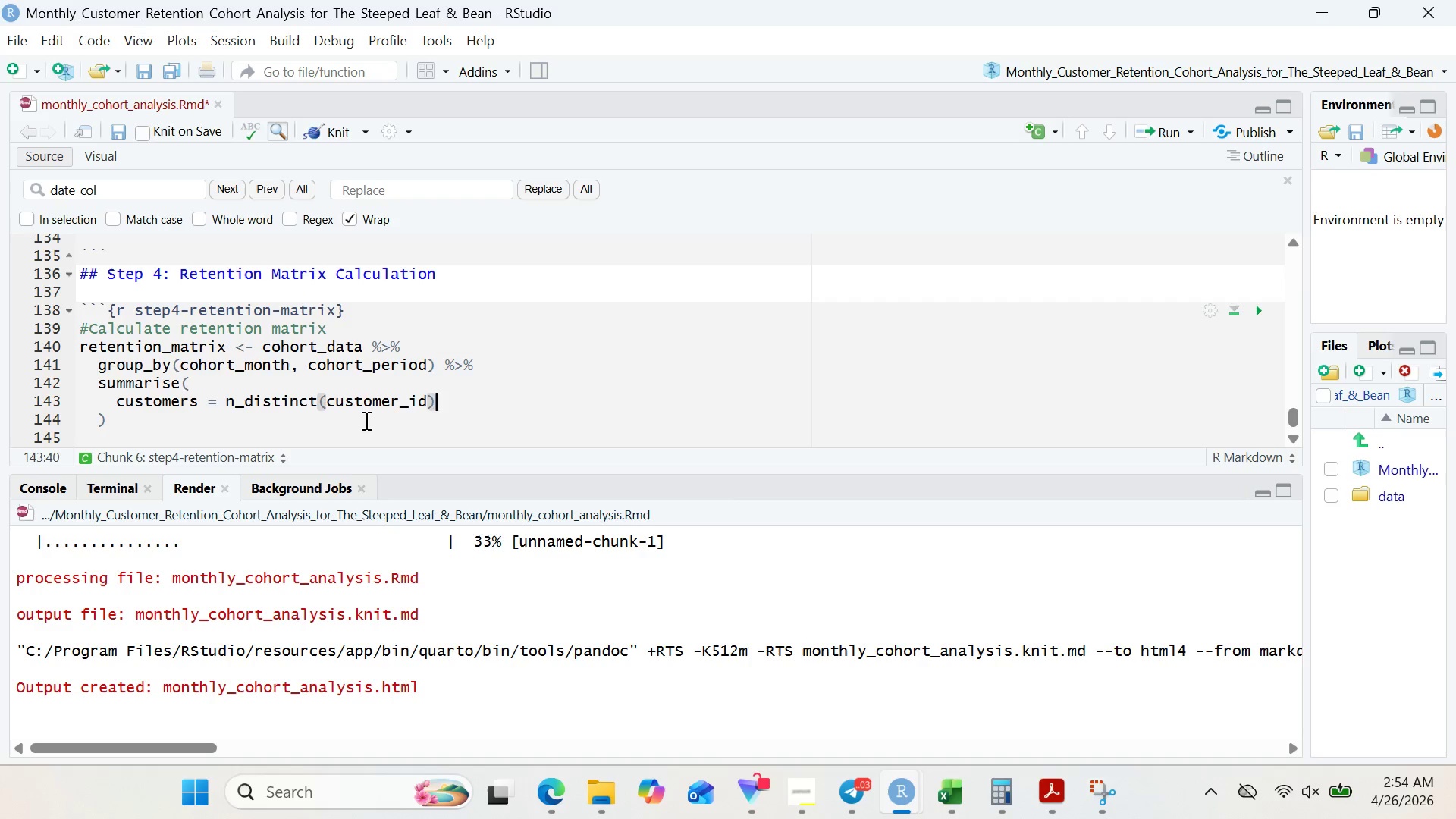 
key(Comma)
 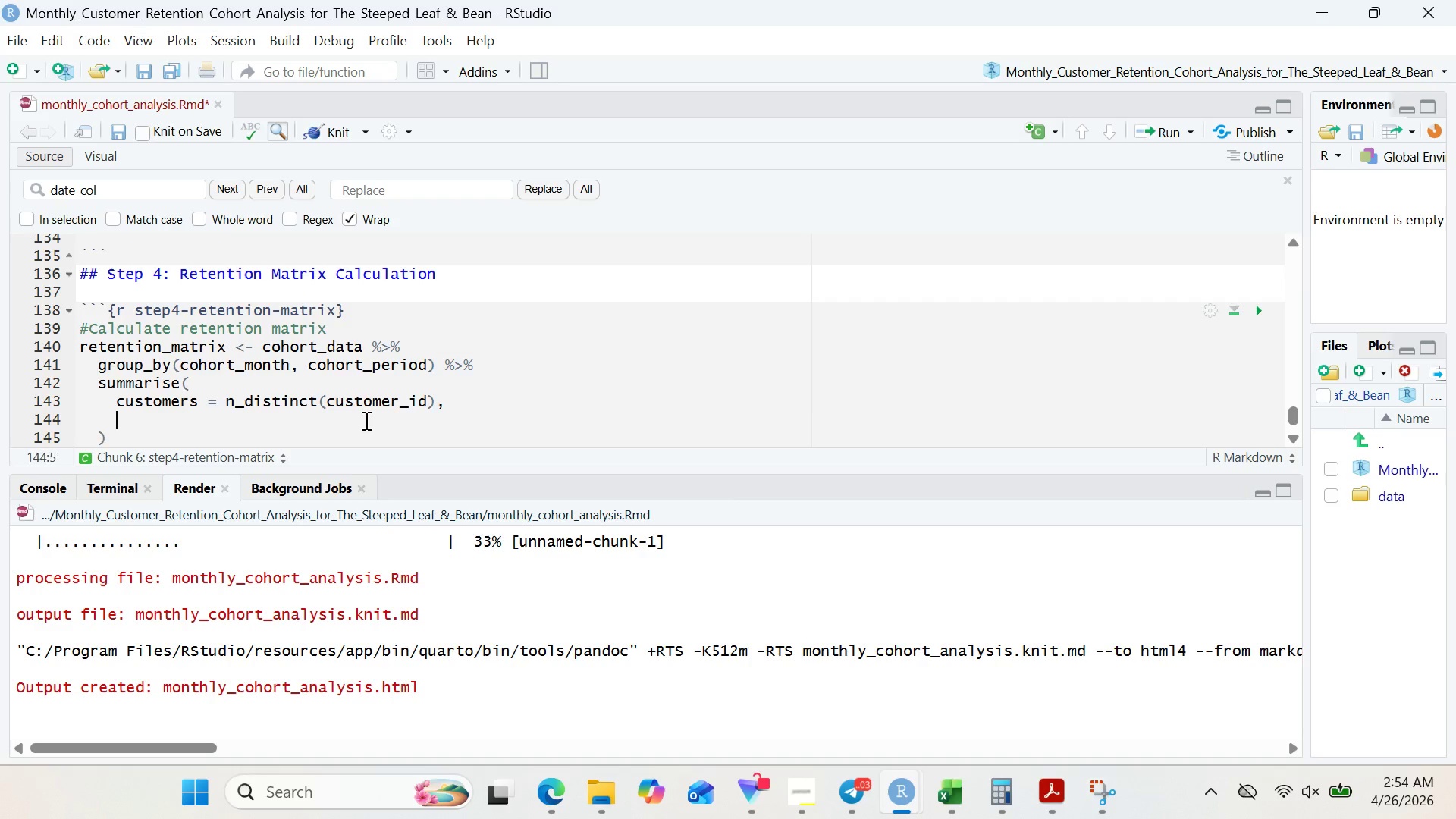 
key(Enter)
 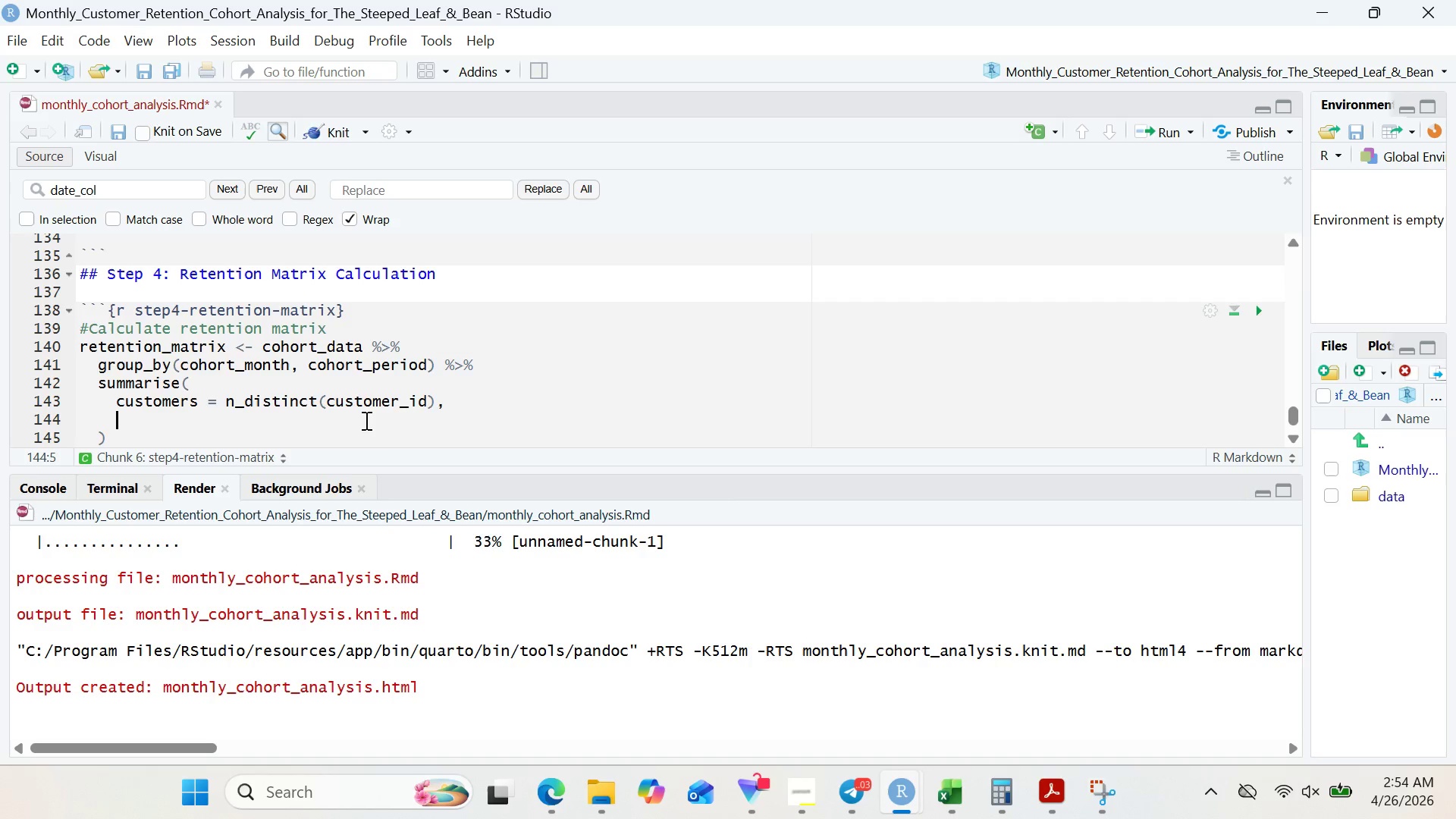 
type(.gr)
 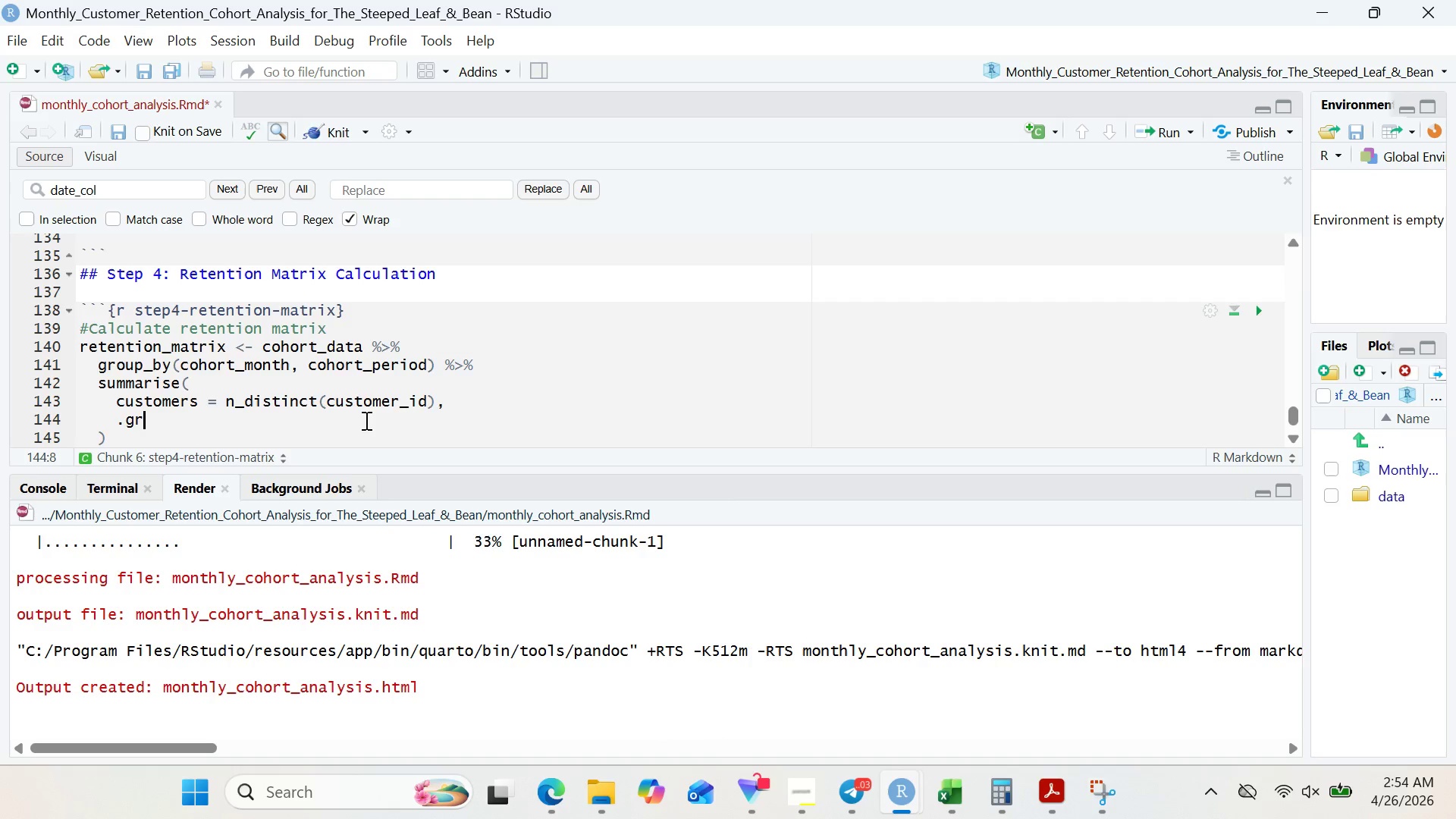 
type(oups = "drop)
 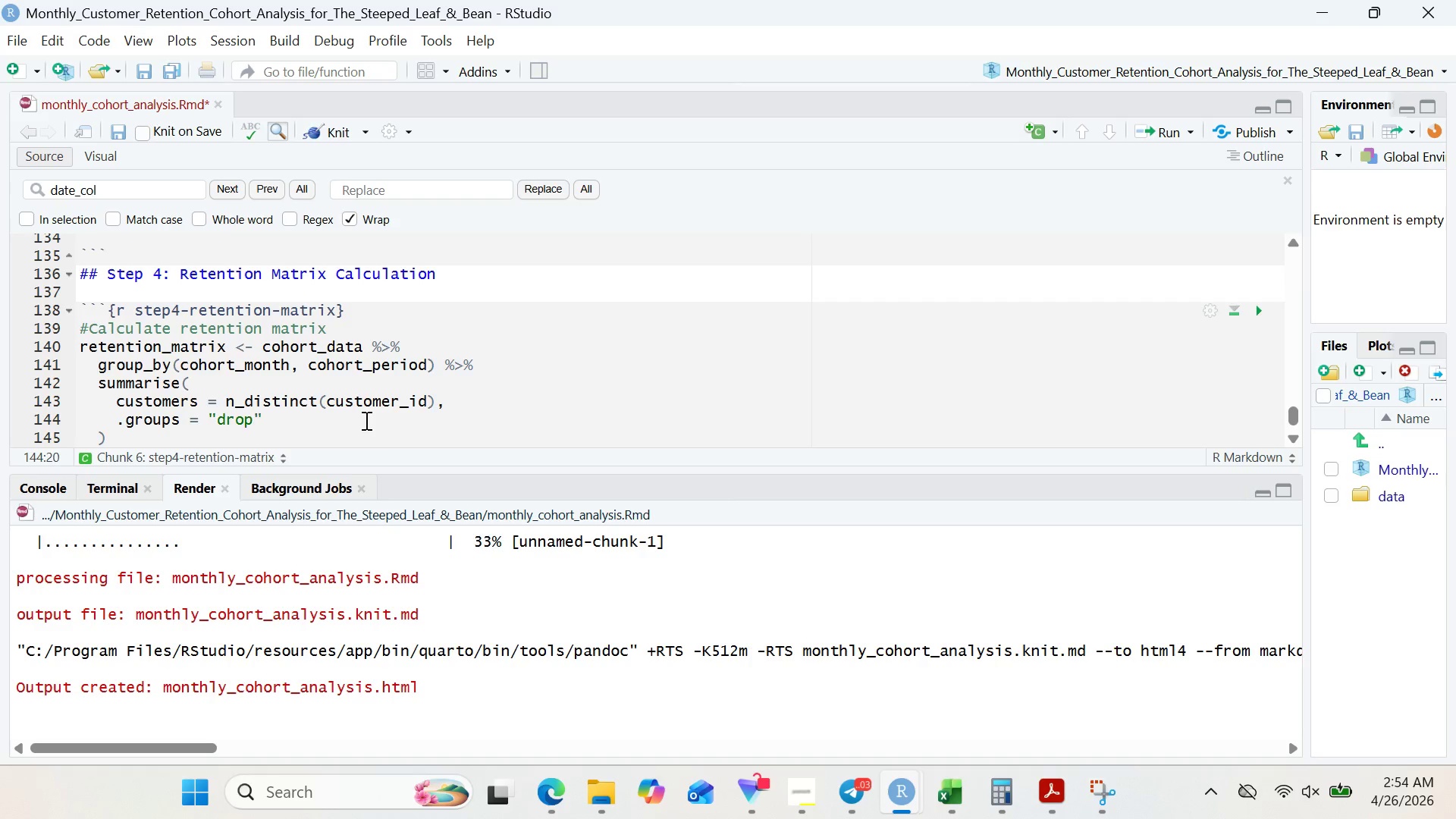 
left_click([130, 420])
 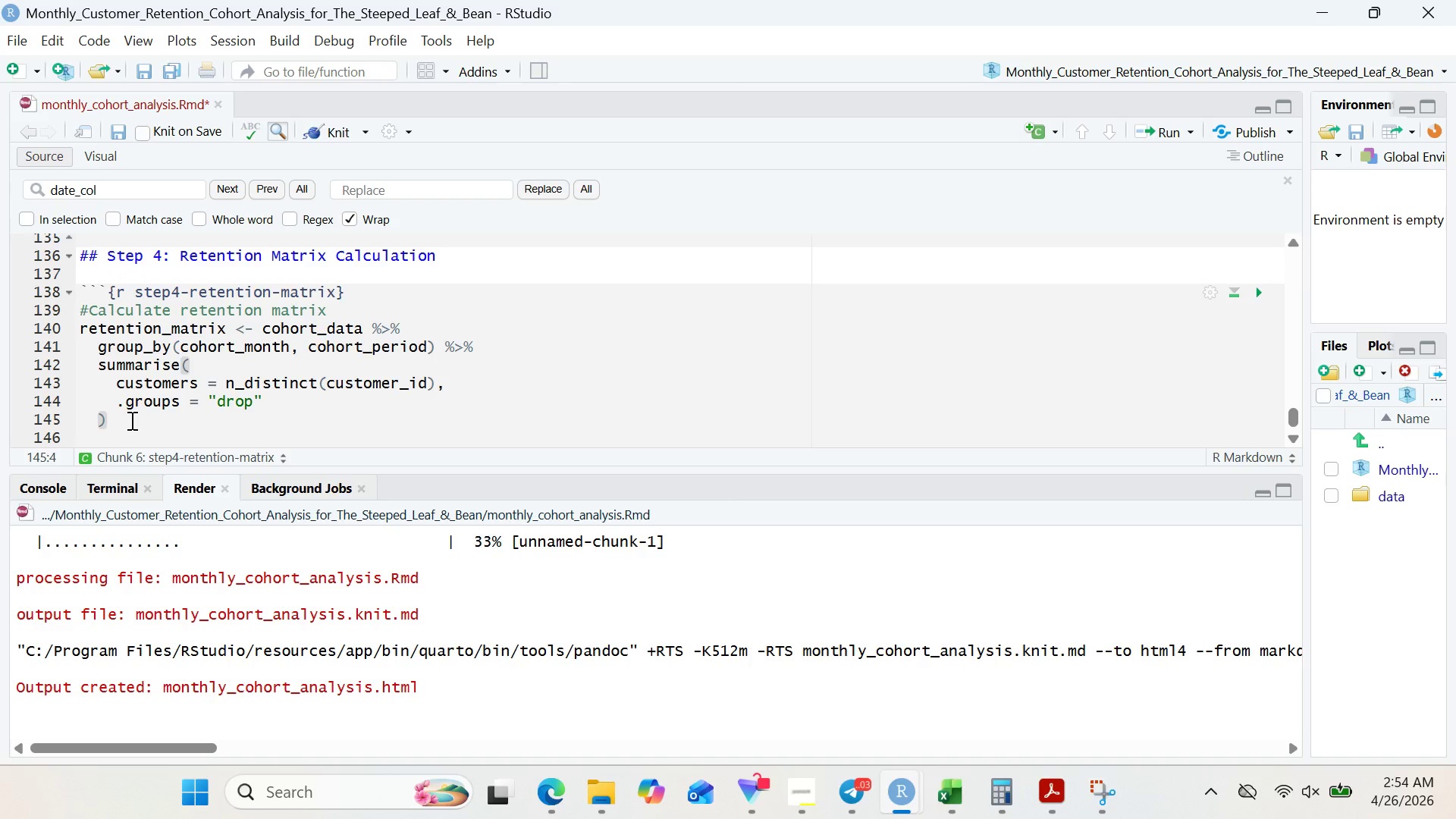 
key(Space)
 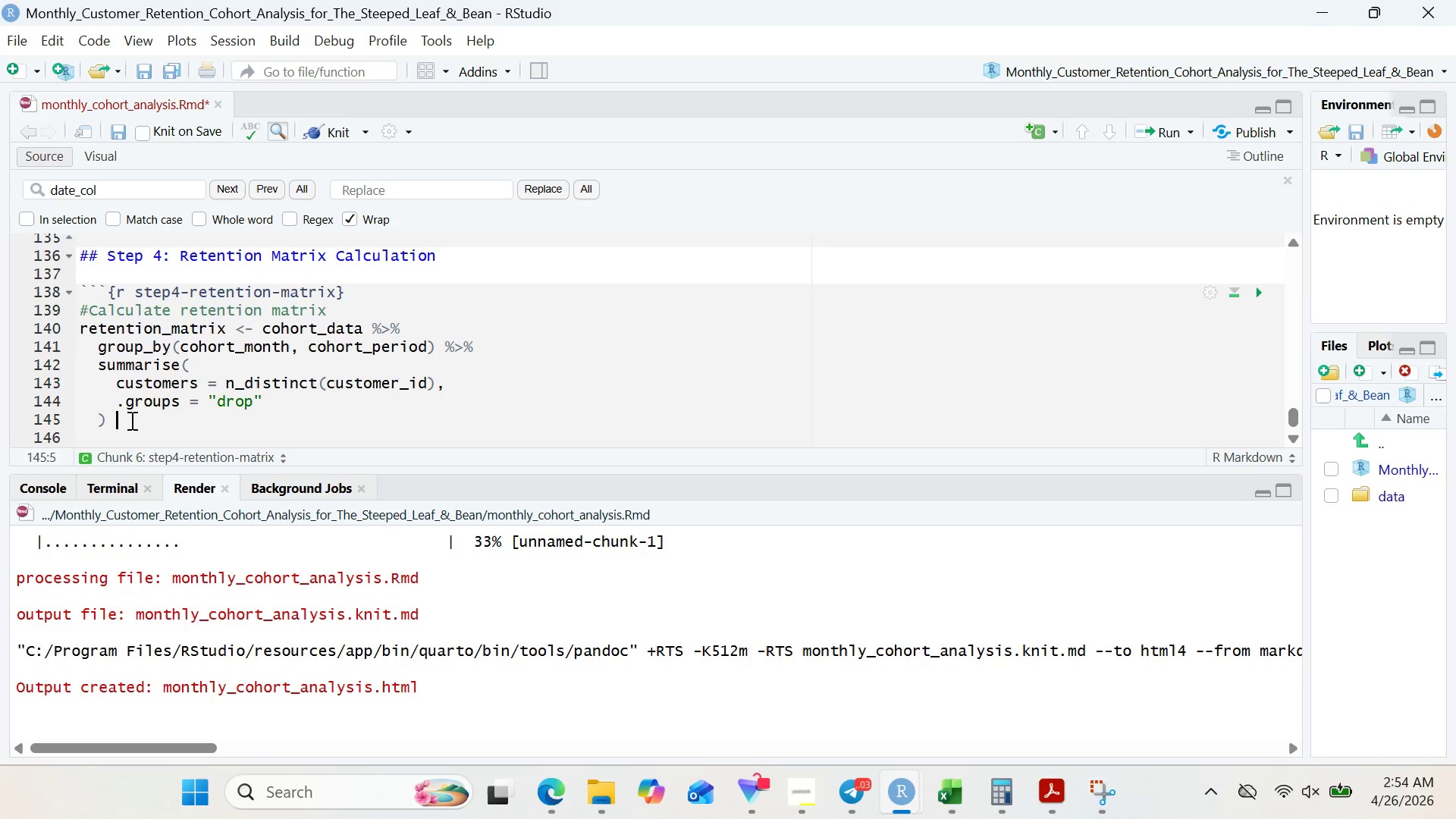 
key(Shift+5)
 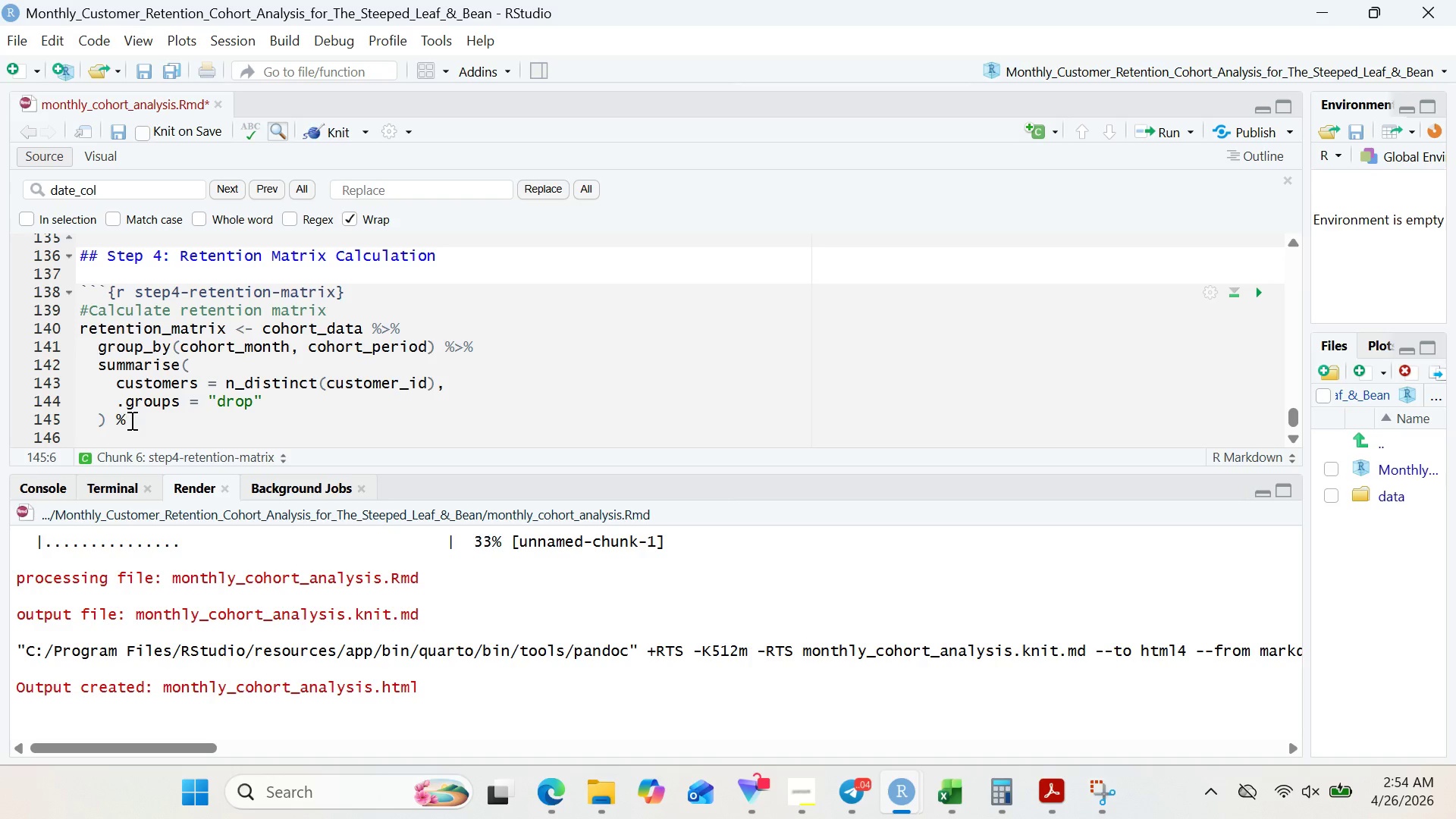 
key(Shift+Period)
 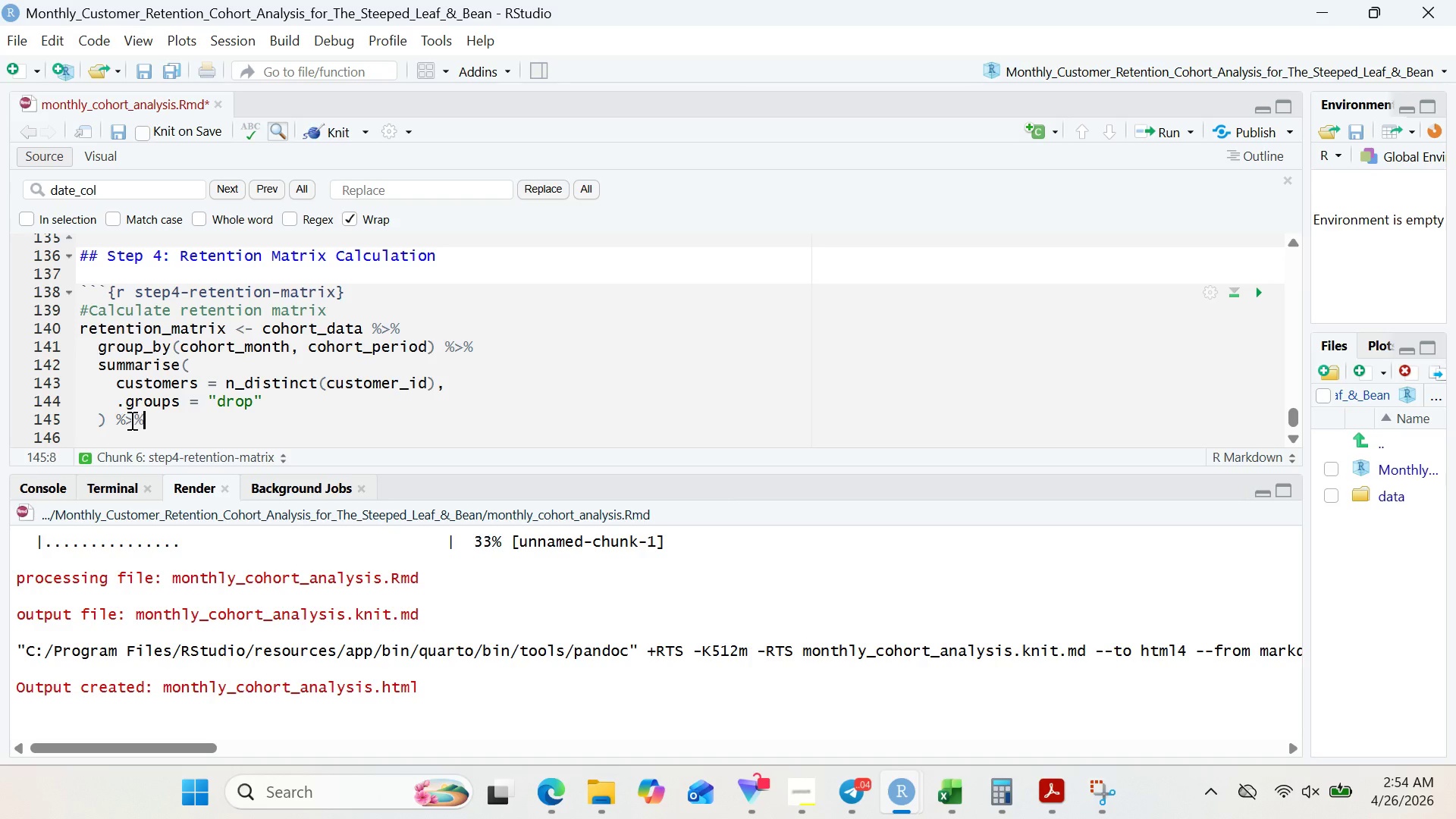 
key(Shift+5)
 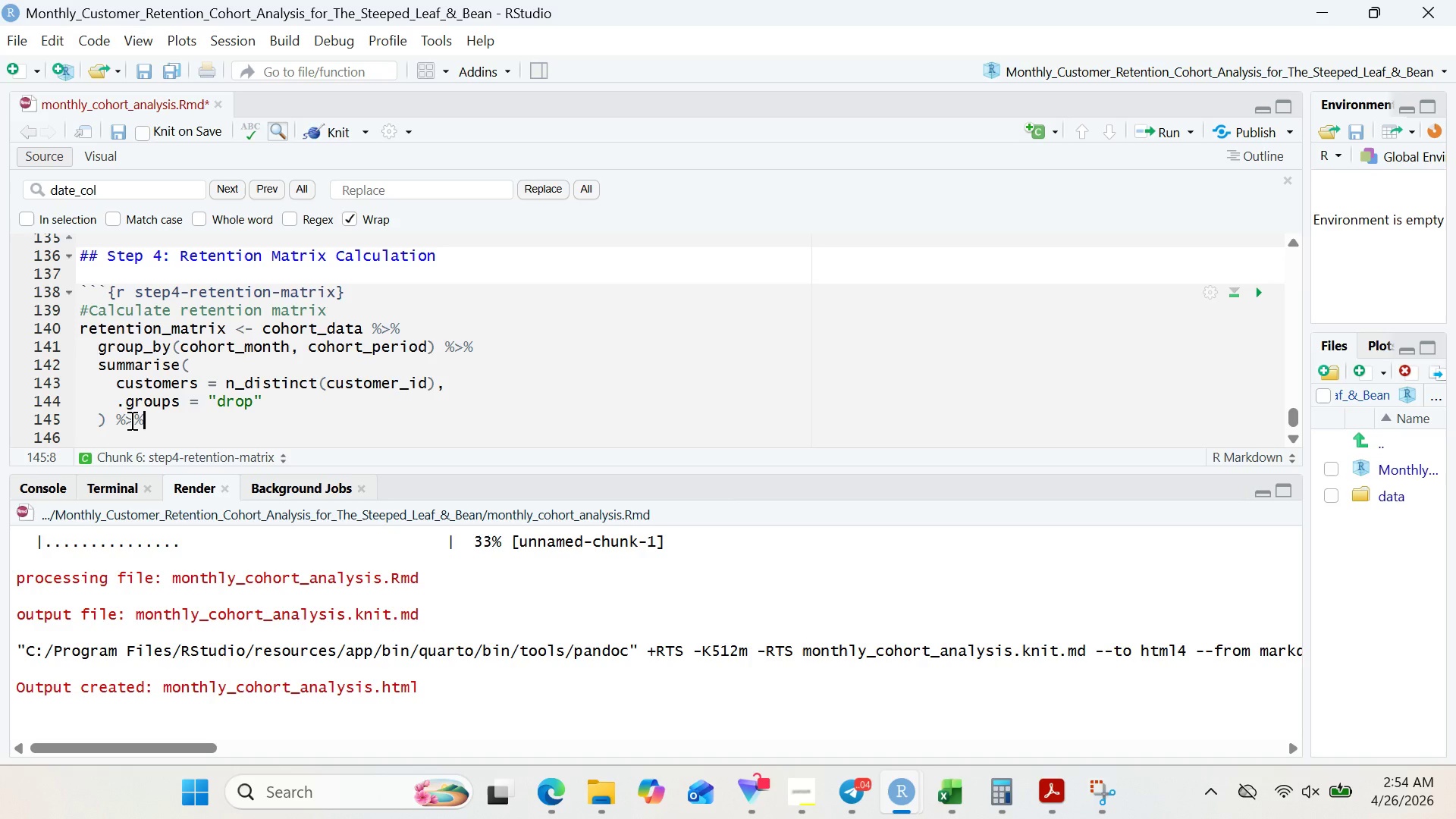 
key(Enter)
 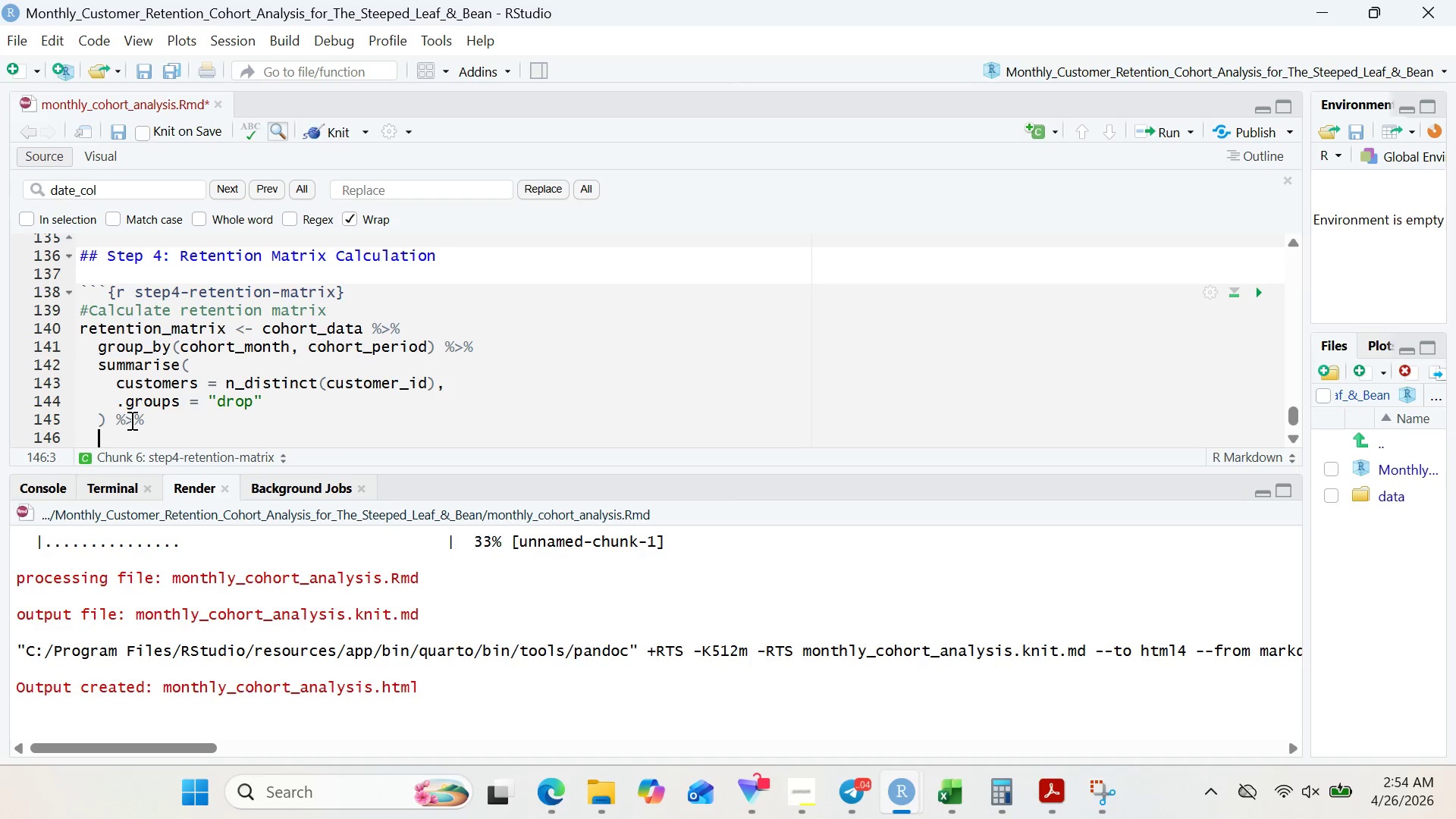 
type(# Get total cust)
 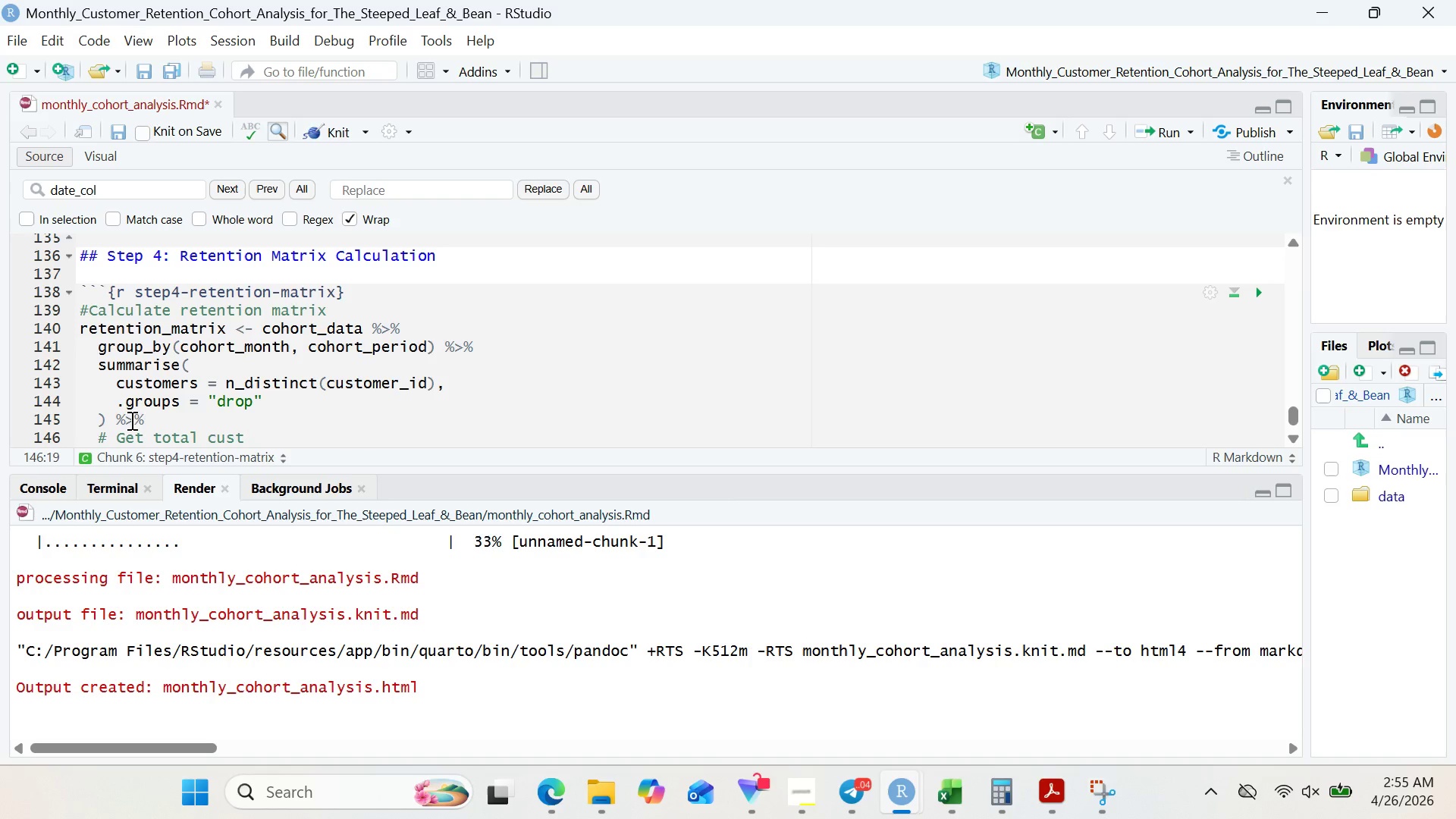 
wait(10.5)
 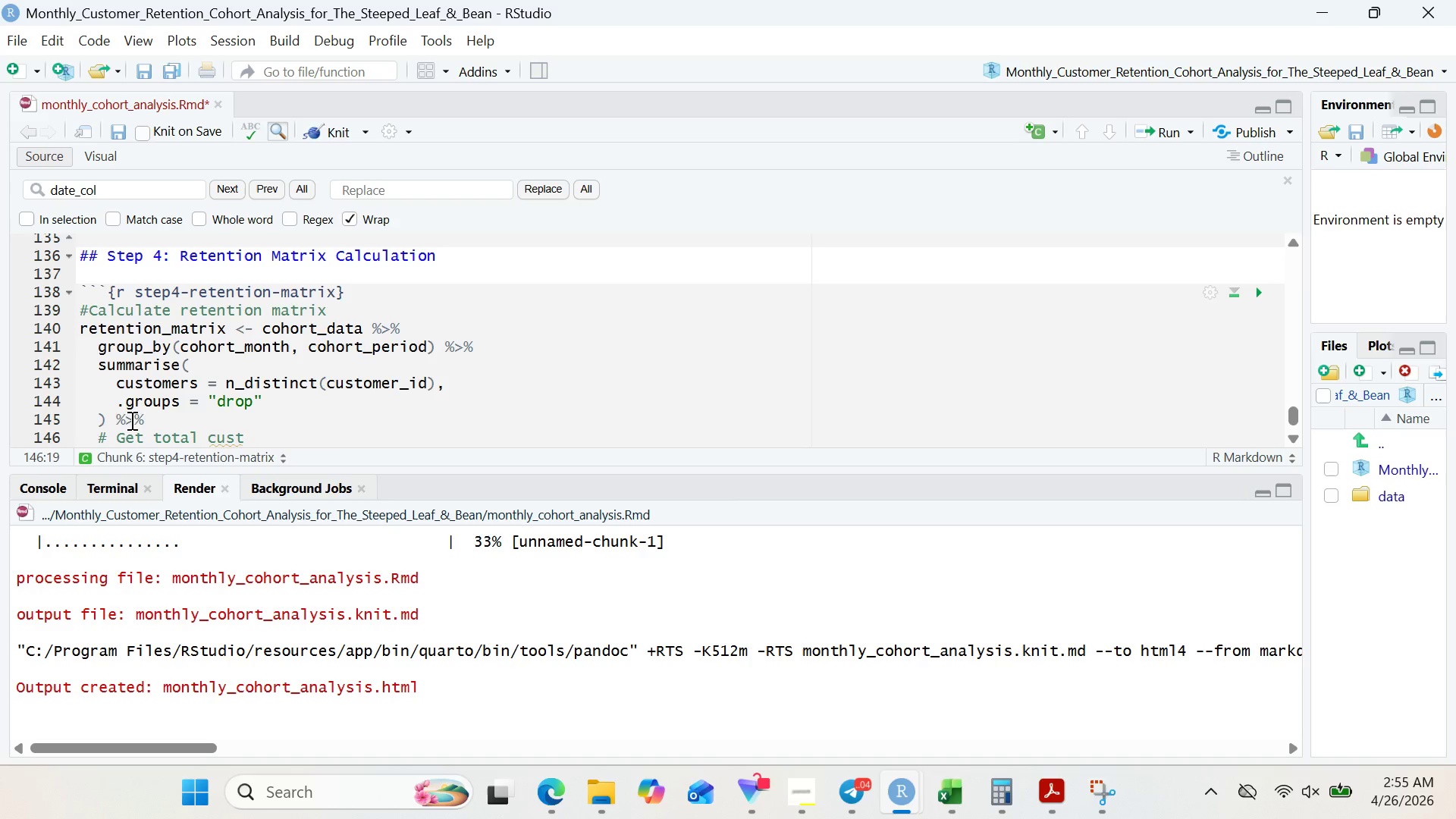 
type(emers = n_distinct(custoer_id)
 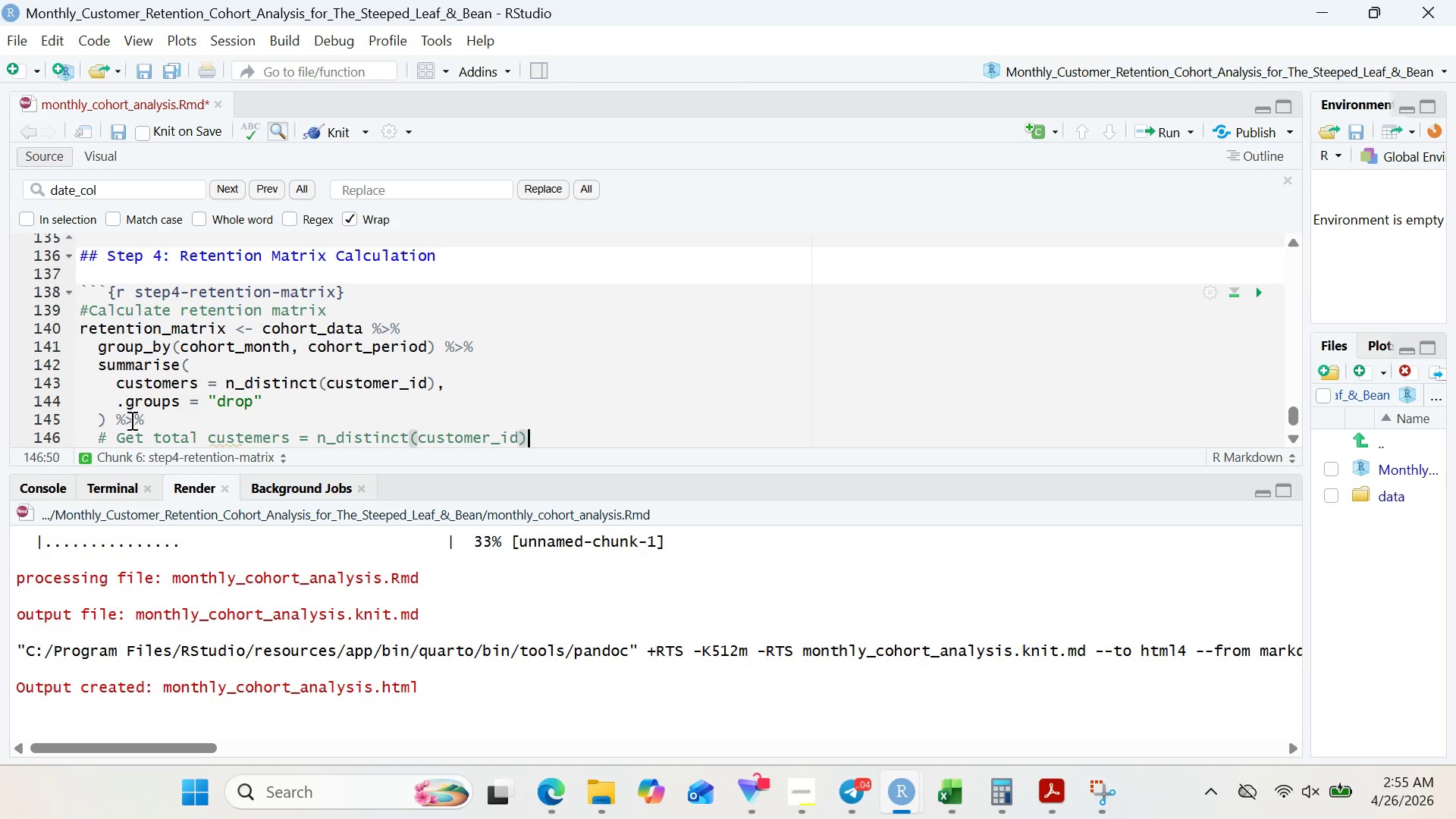 
key(ArrowRight)
 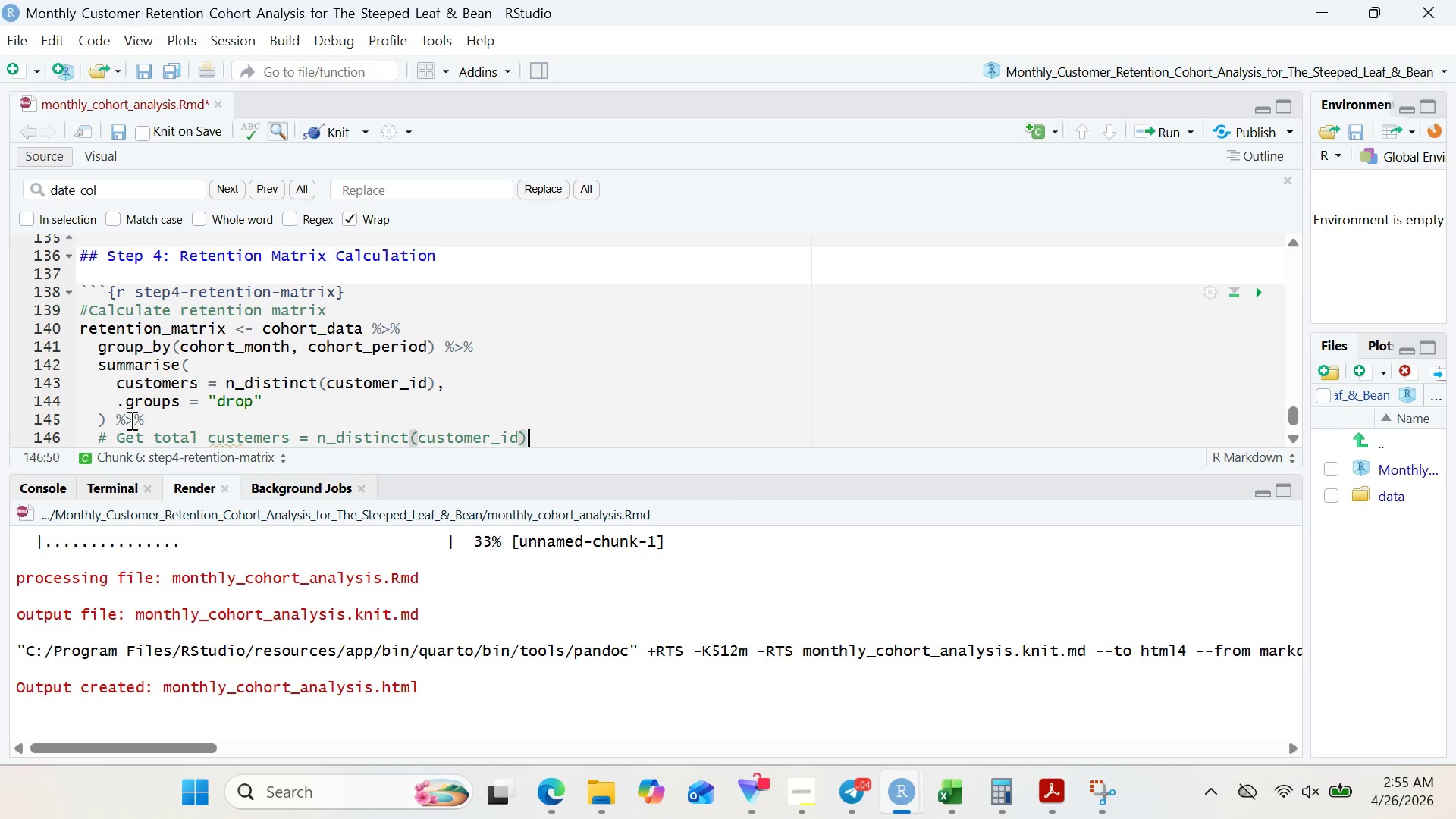 
key(Comma)
 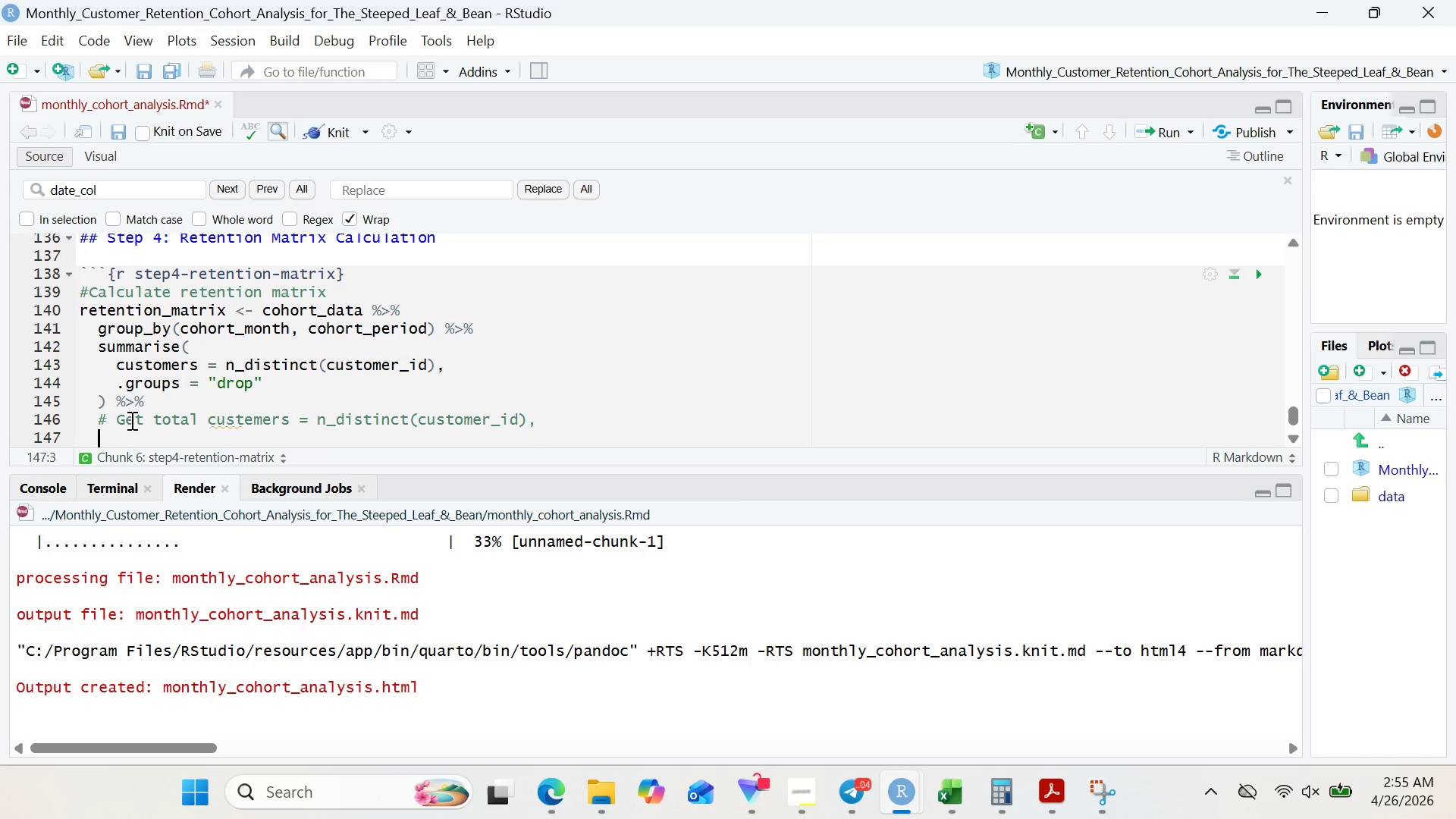 
key(Enter)
 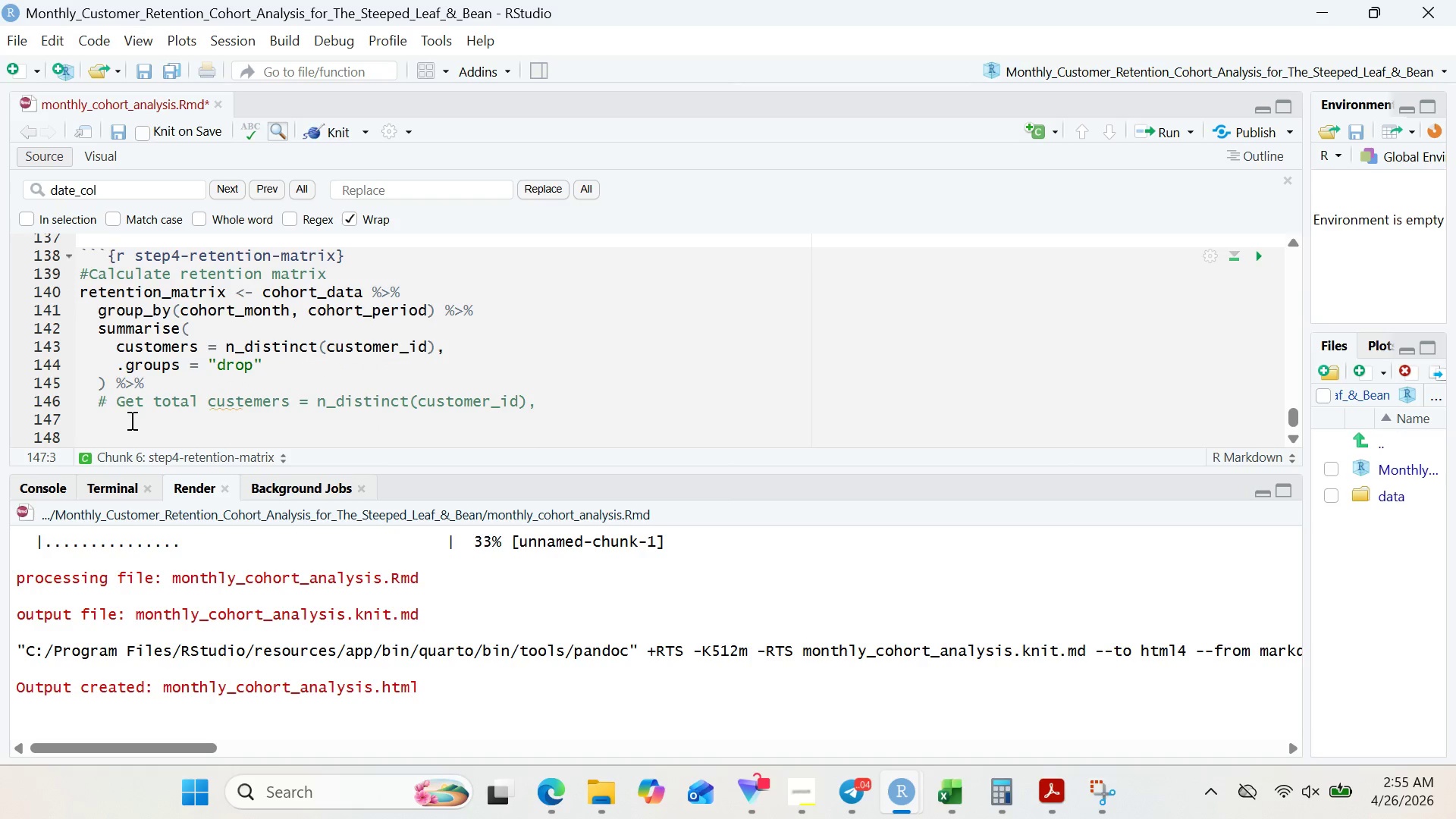 
type(left_join()
 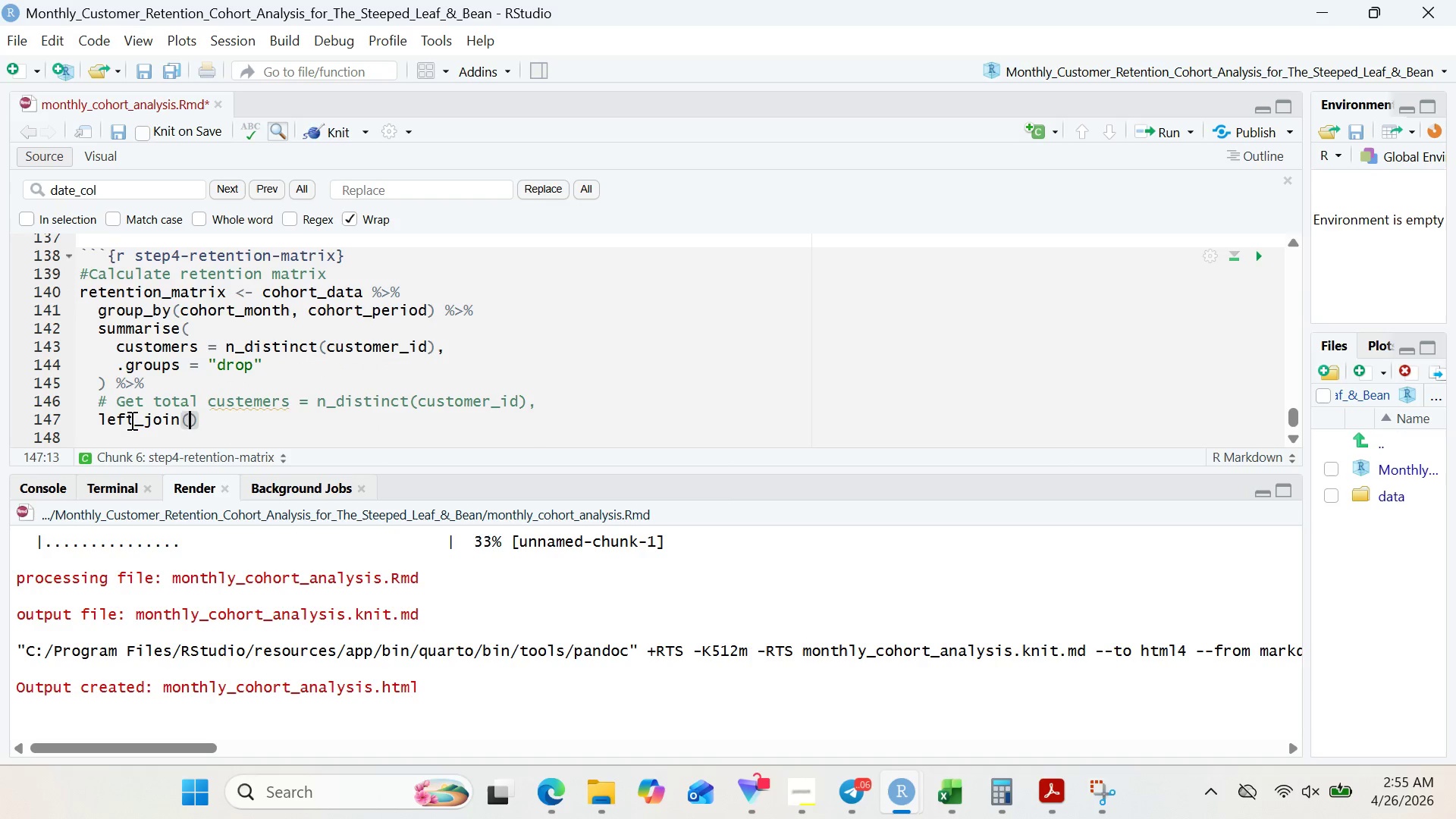 
key(Enter)
 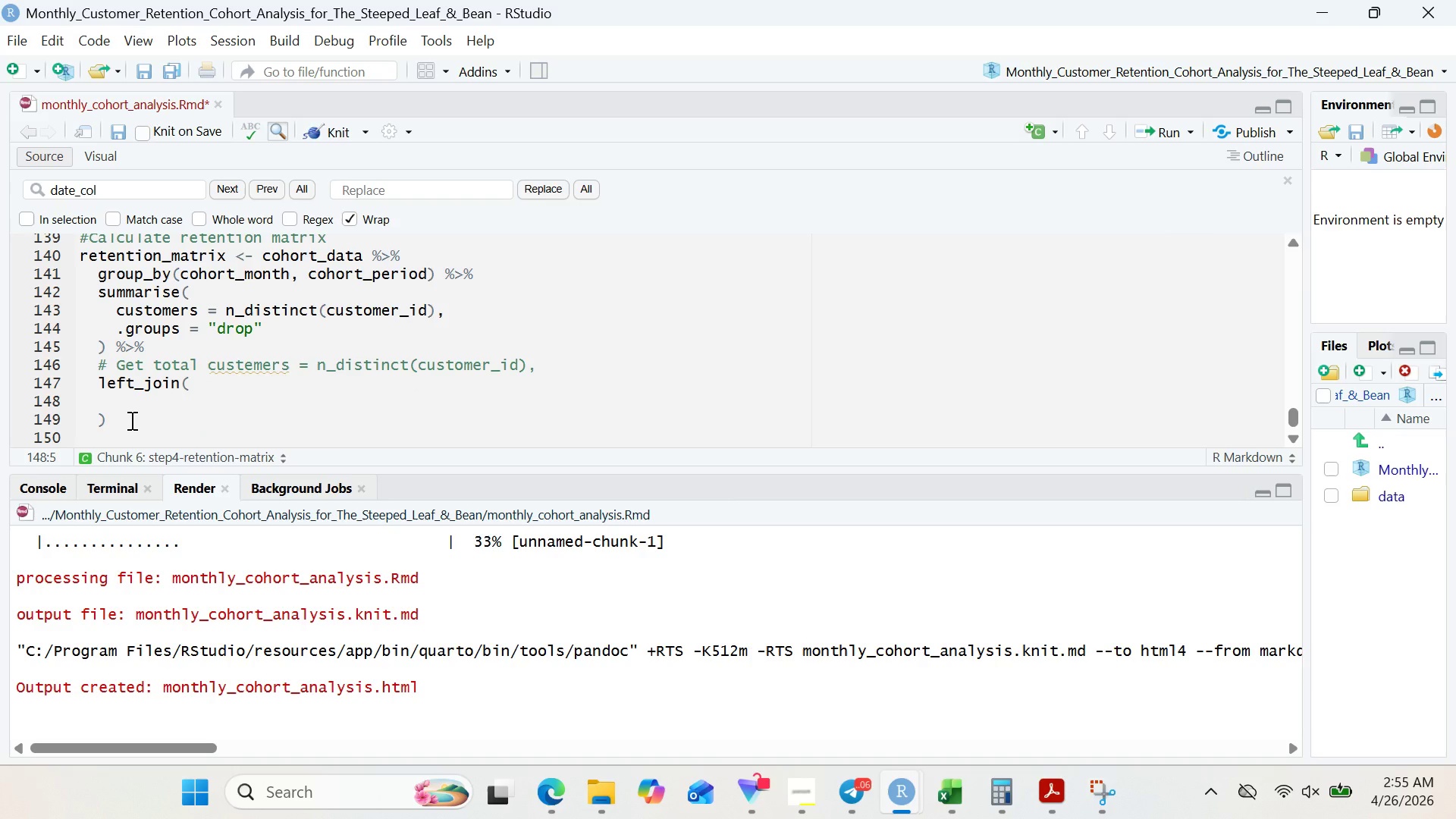 
type(cohot_)
 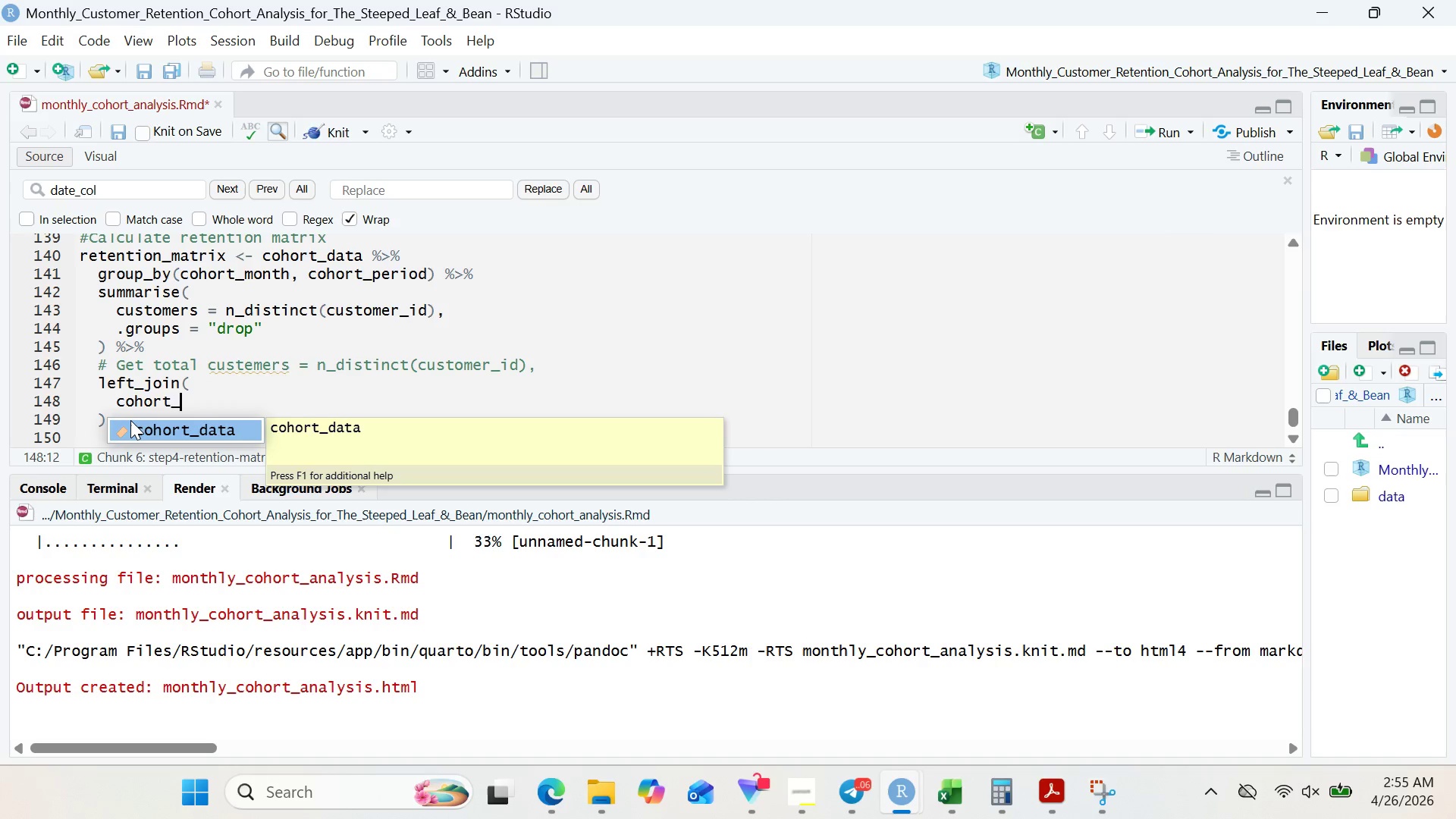 
hold_key(key=R, duration=0.31)
 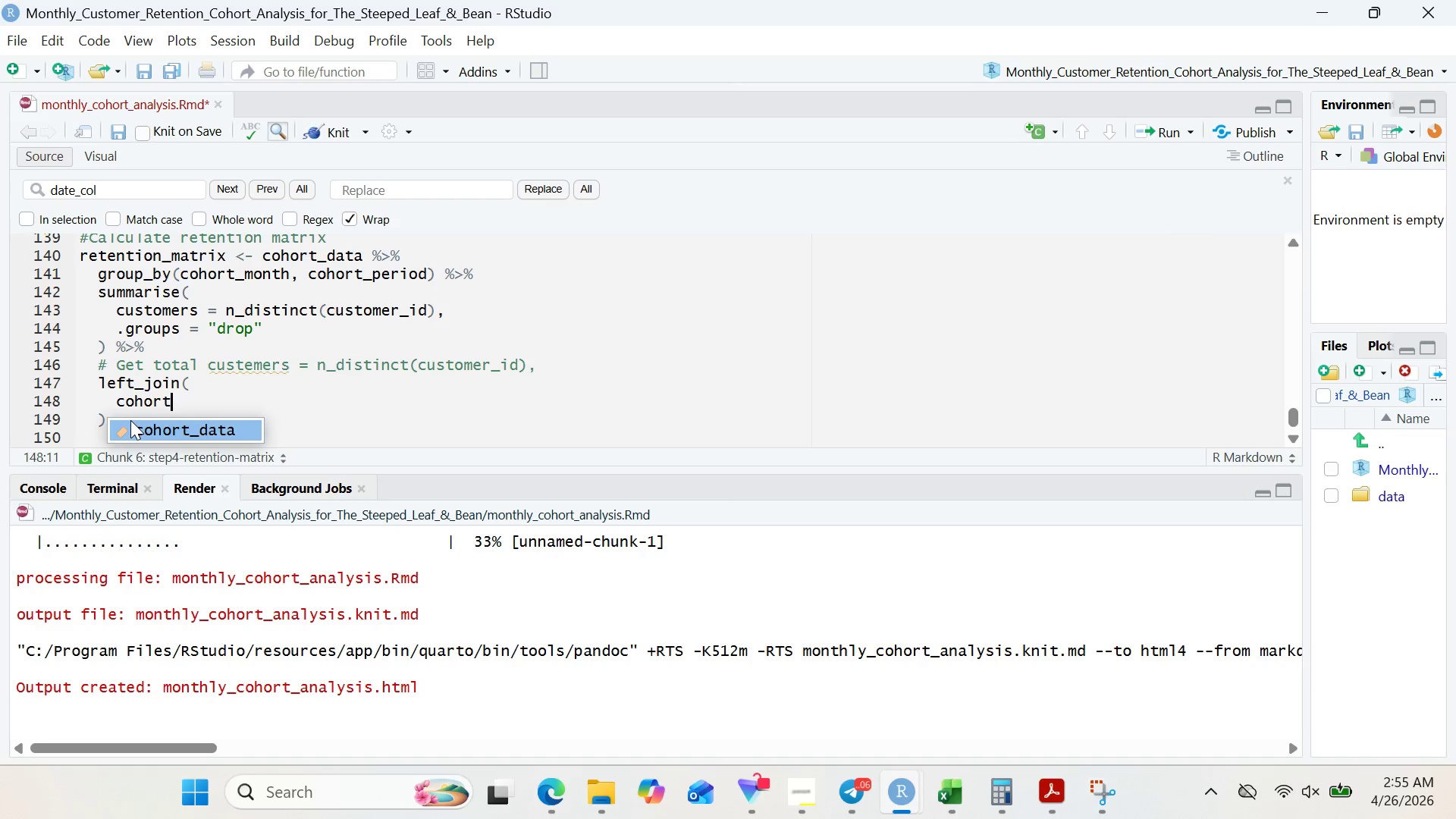 
wait(16.11)
 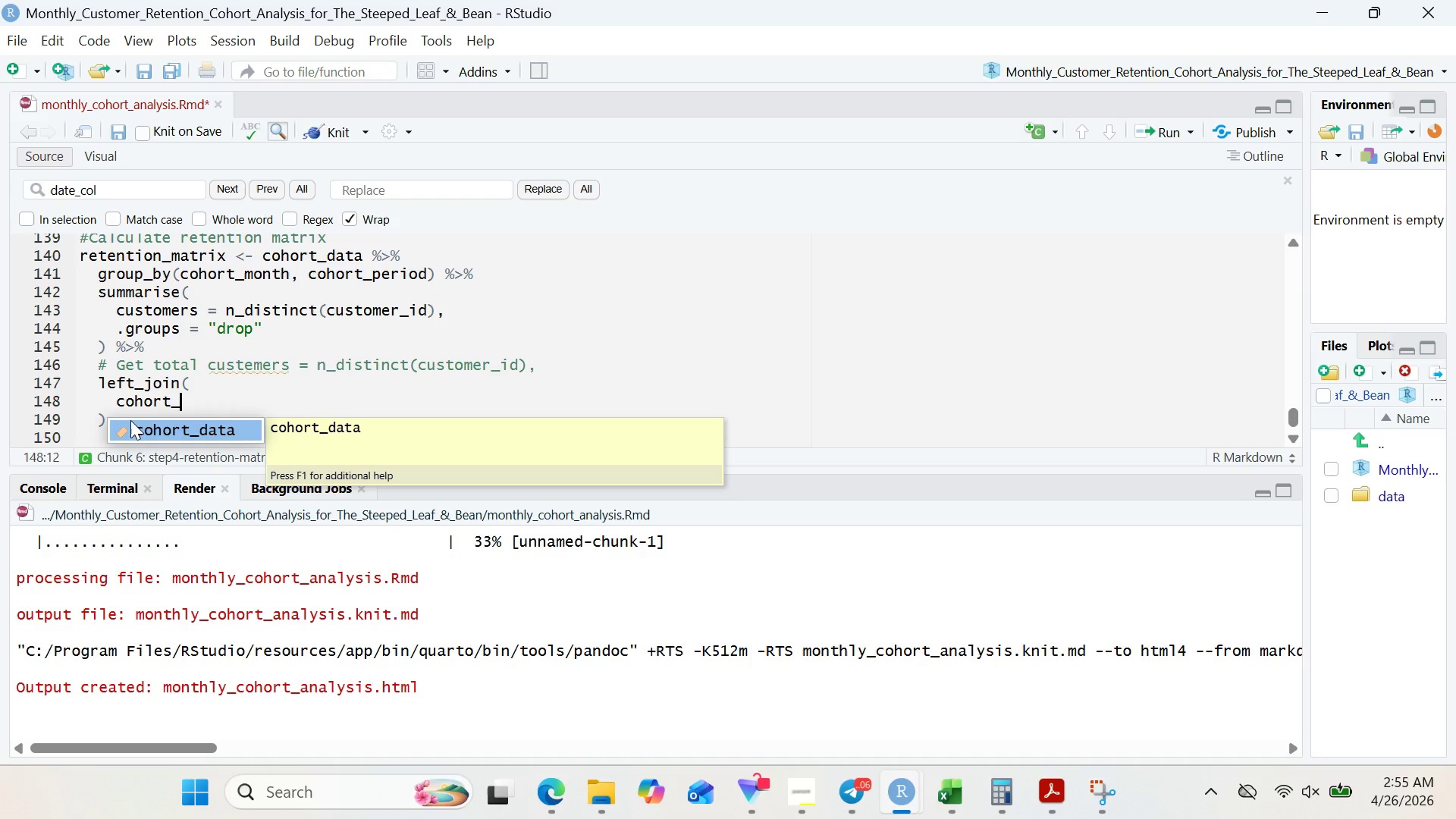 
key(Enter)
 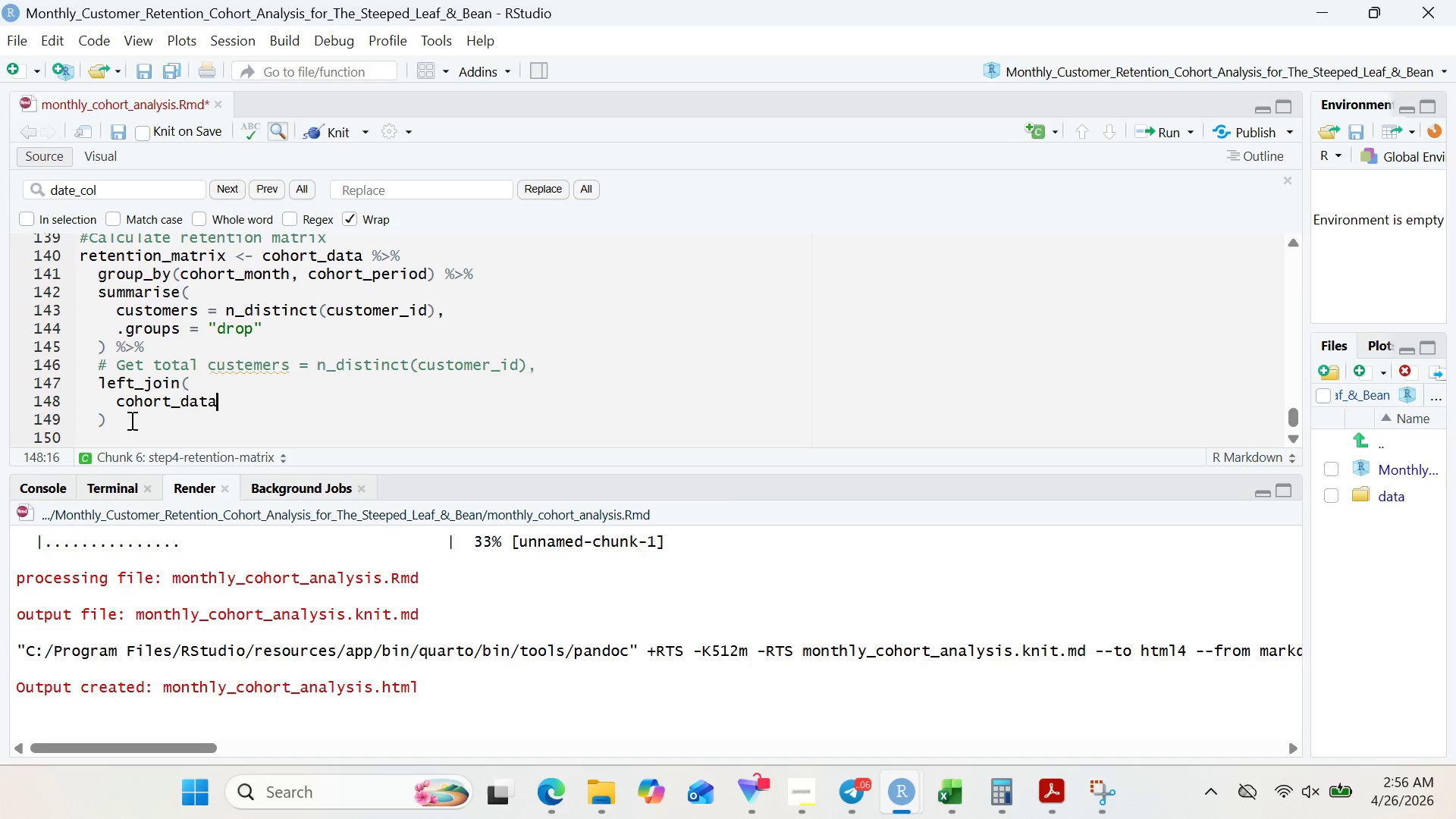 
key(Space)
 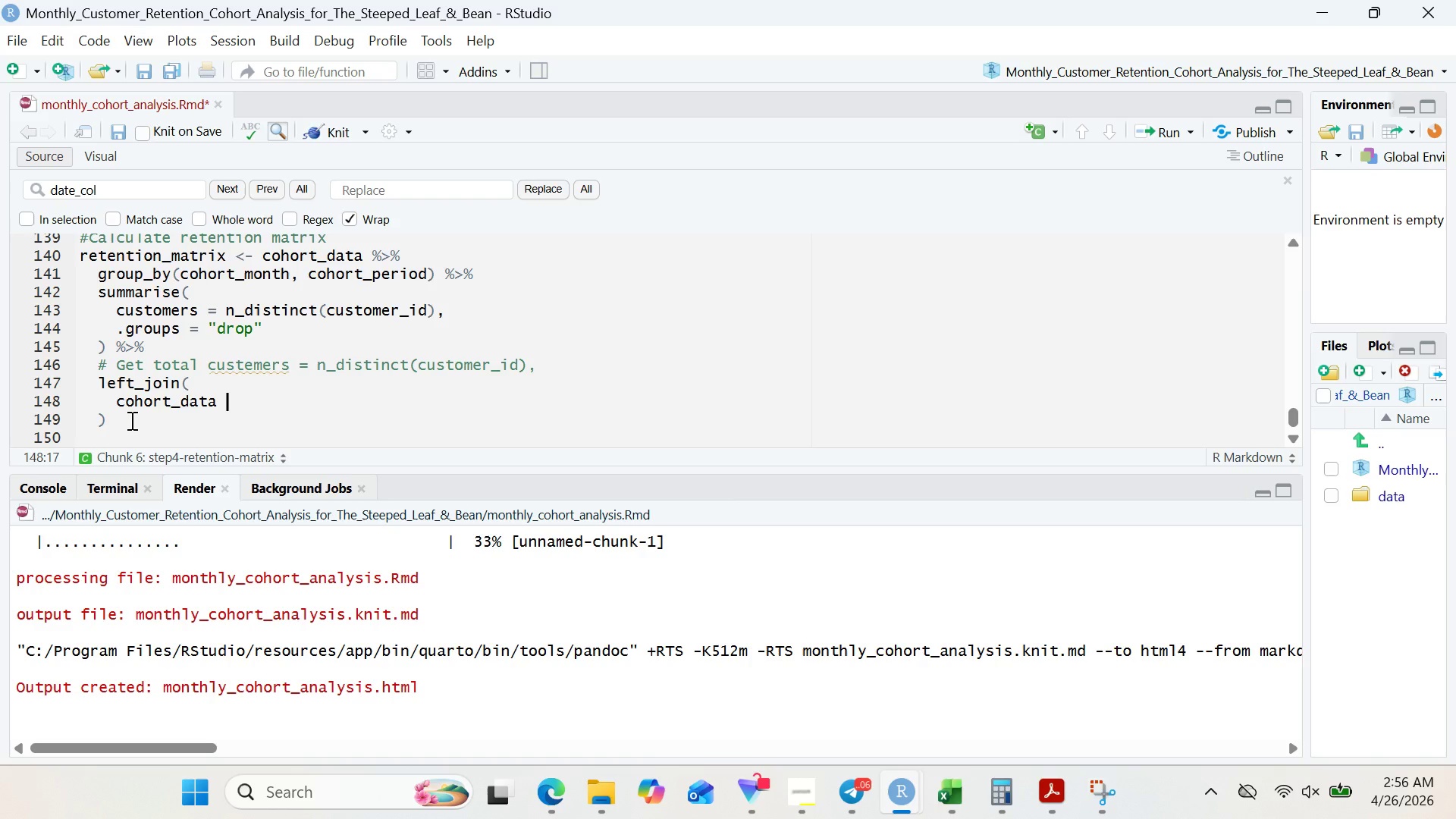 
hold_key(key=ShiftRight, duration=2.89)
 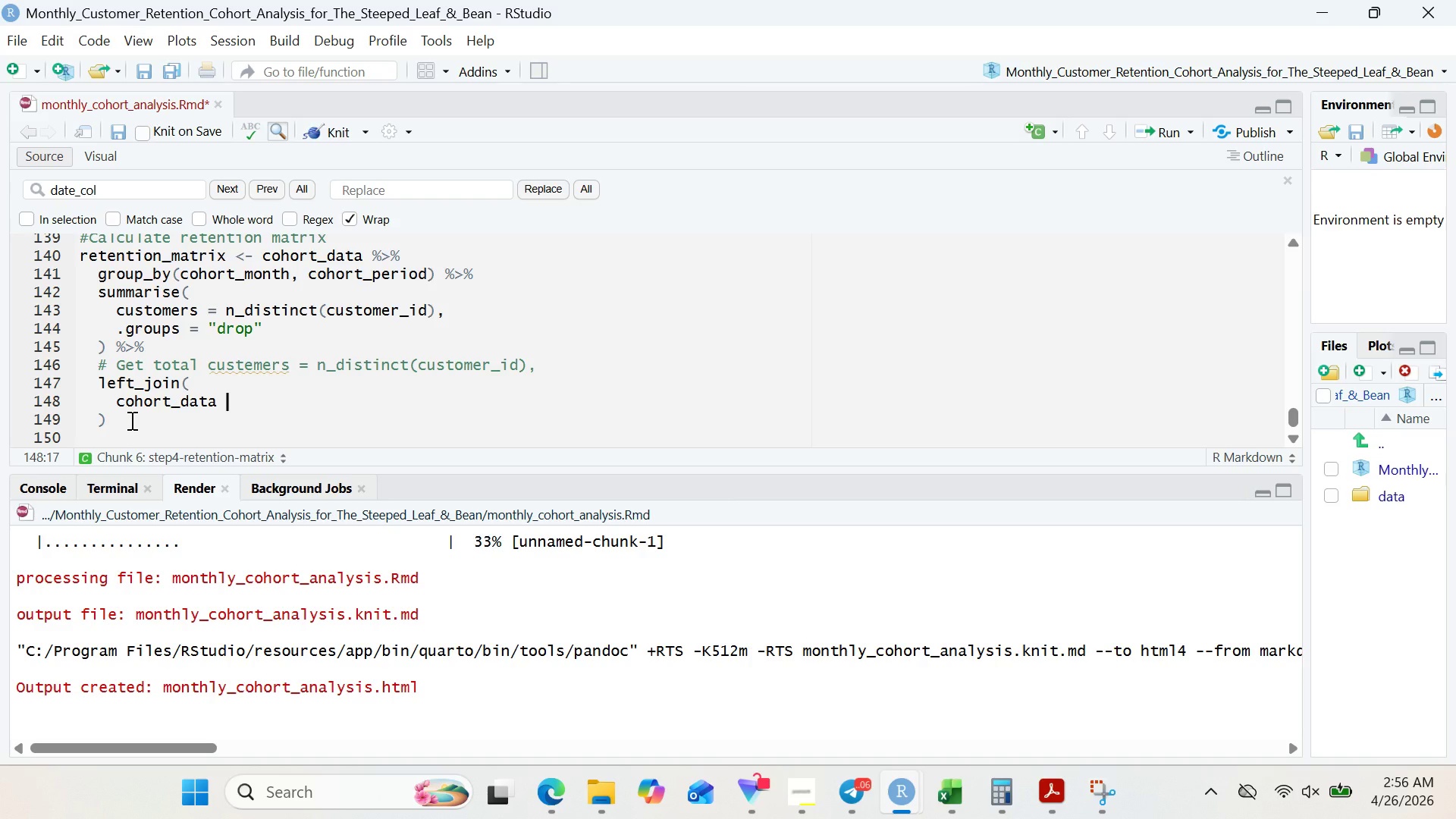 
wait(21.19)
 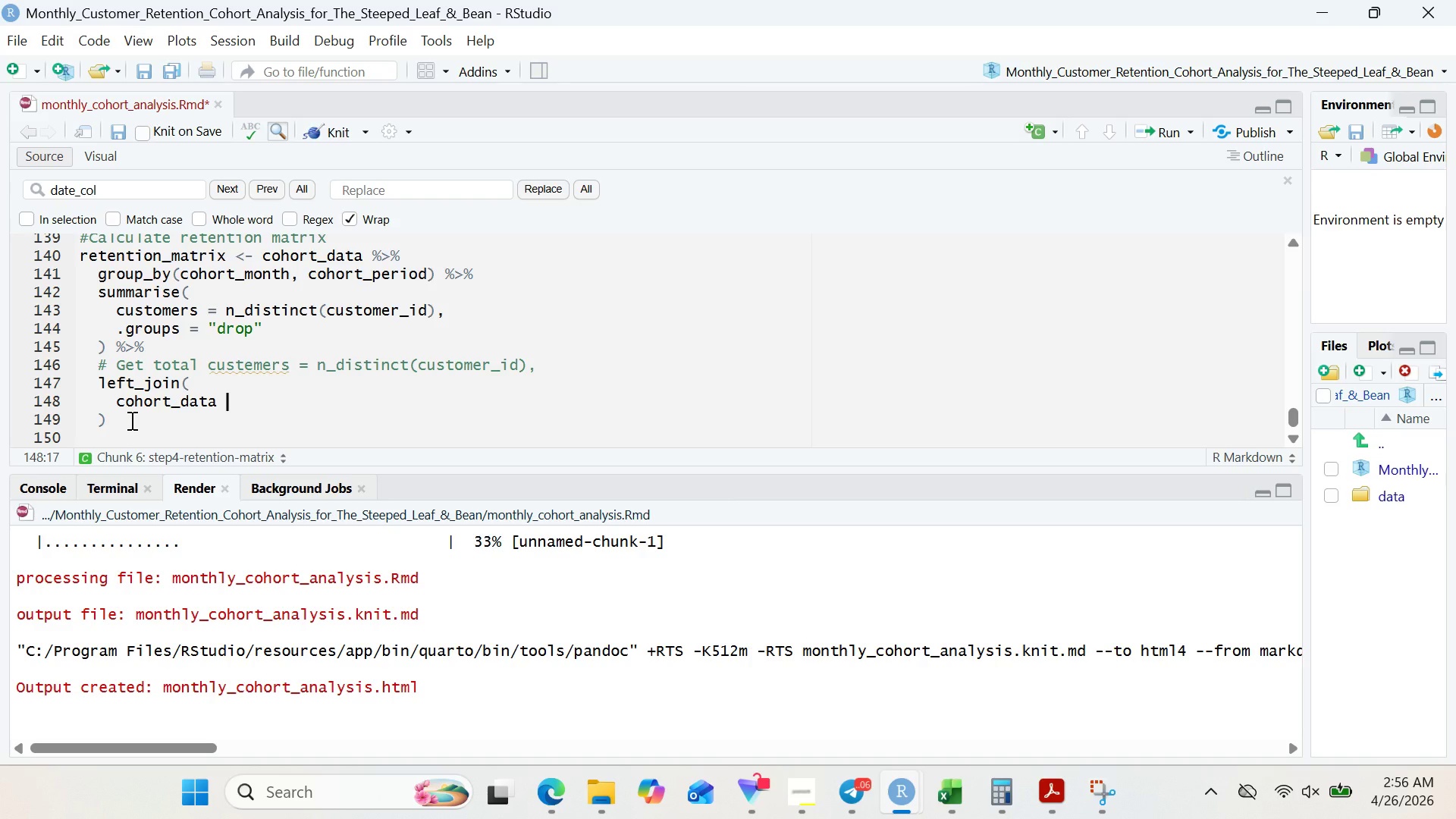 
key(Space)
 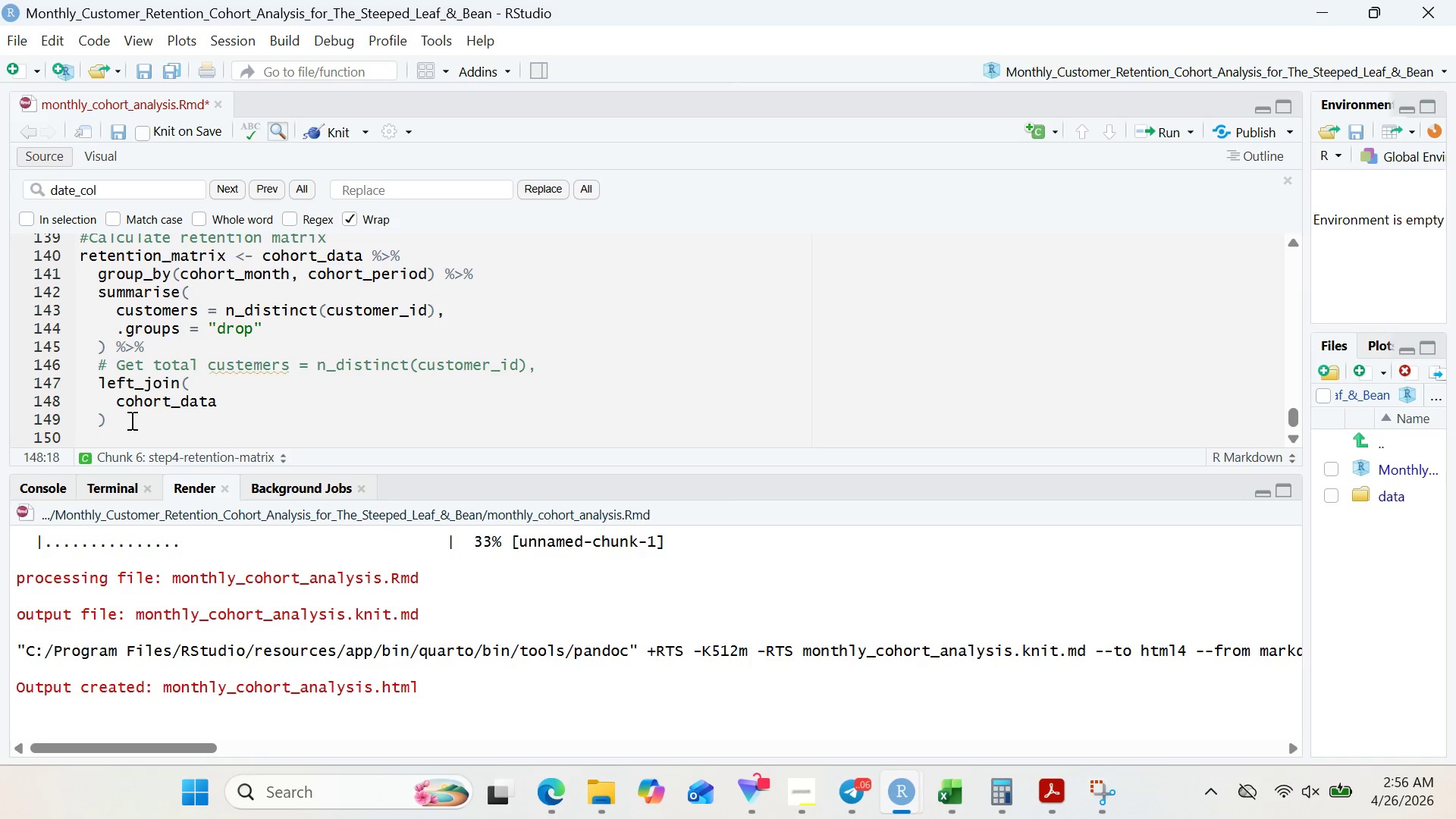 
key(Shift+5)
 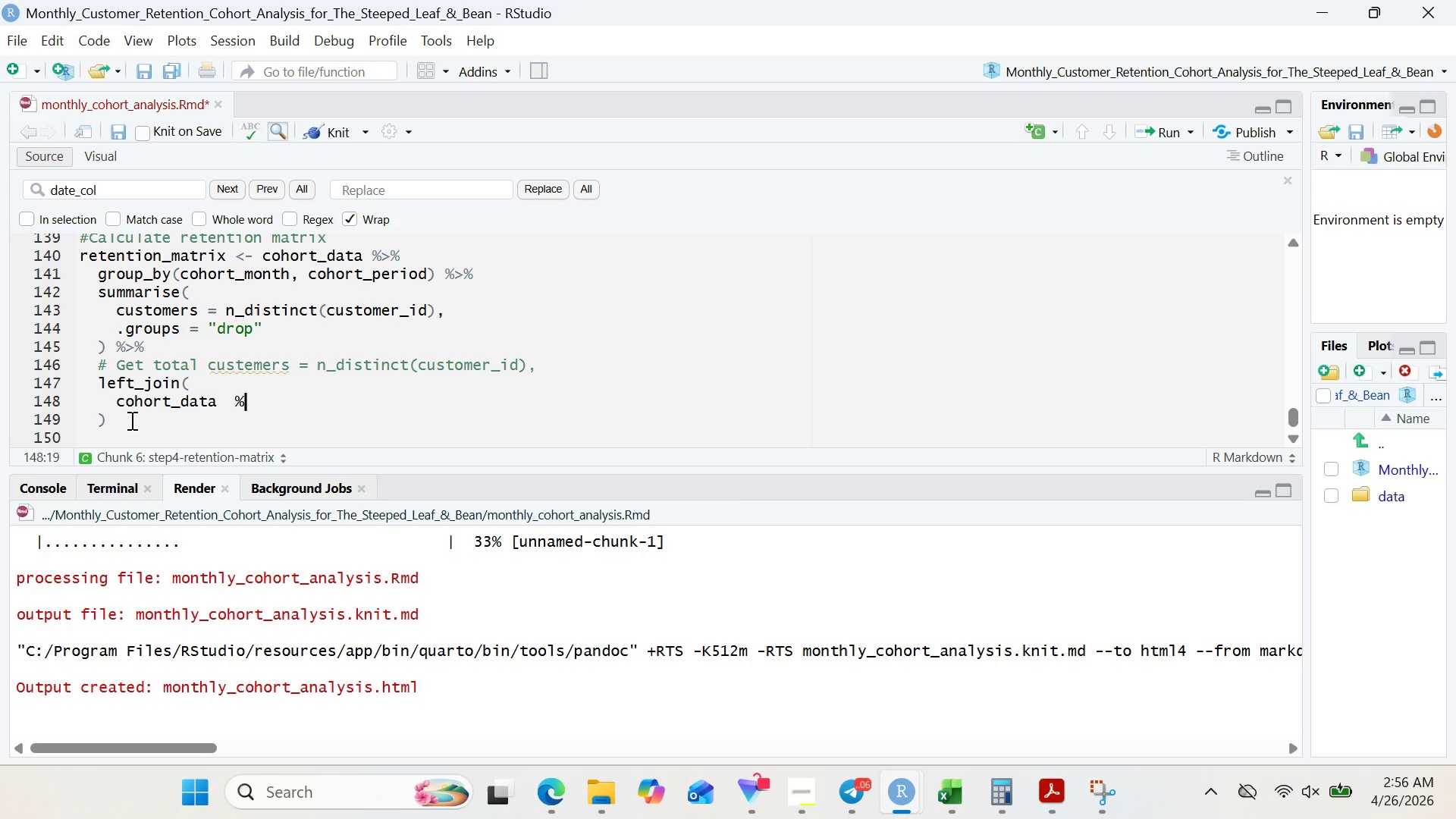 
key(Shift+Period)
 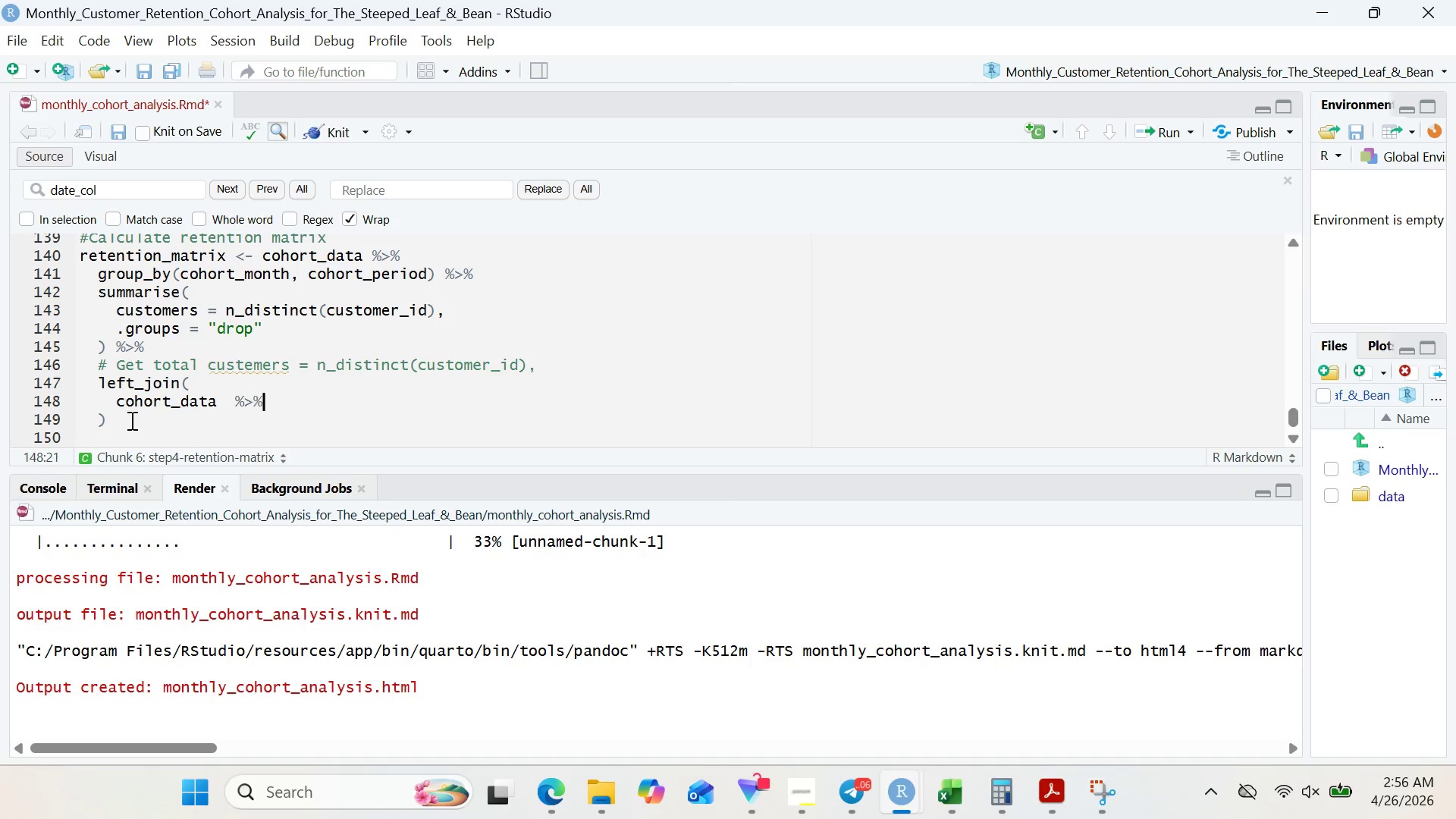 
key(Shift+5)
 